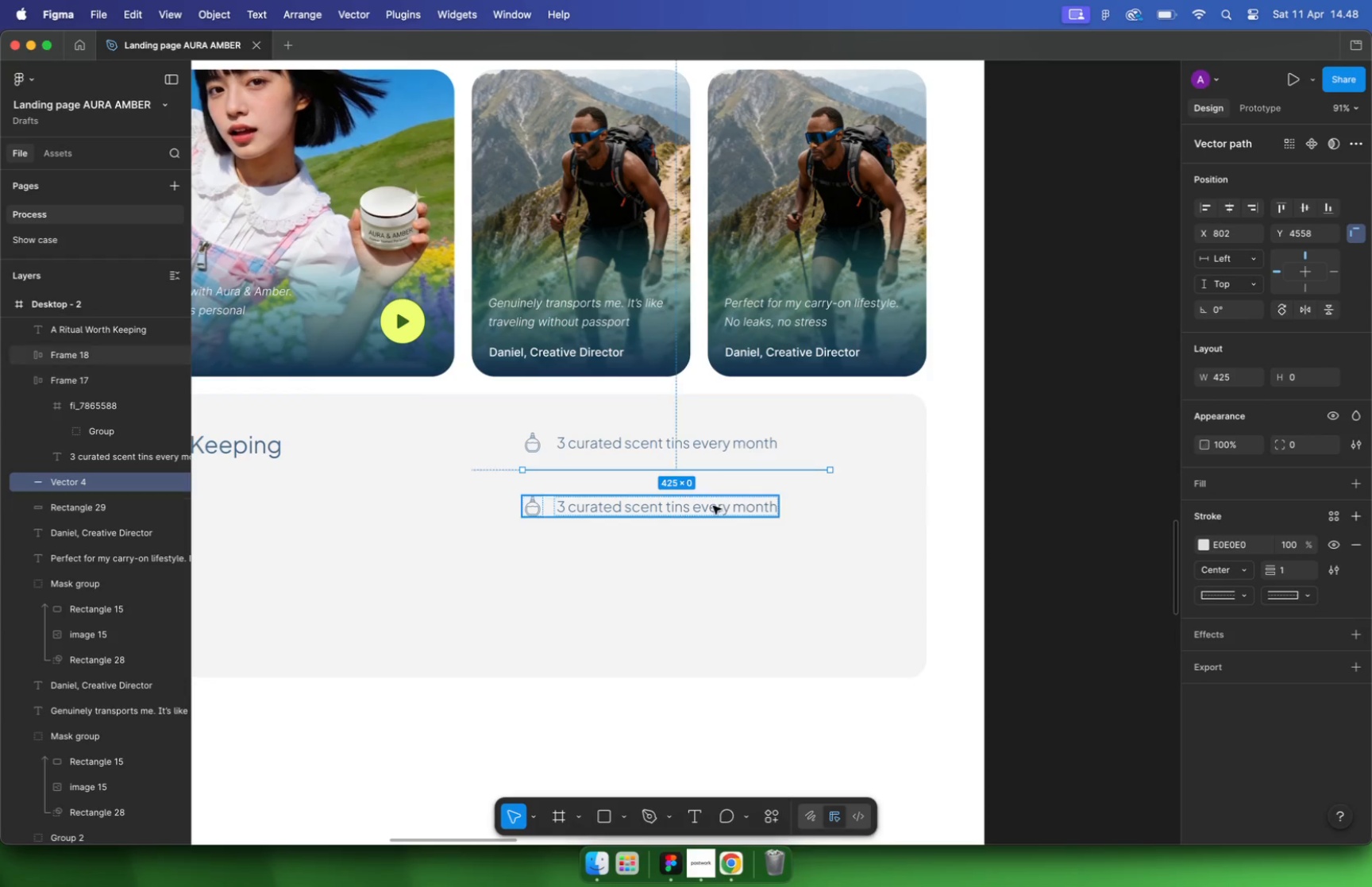 
left_click([712, 509])
 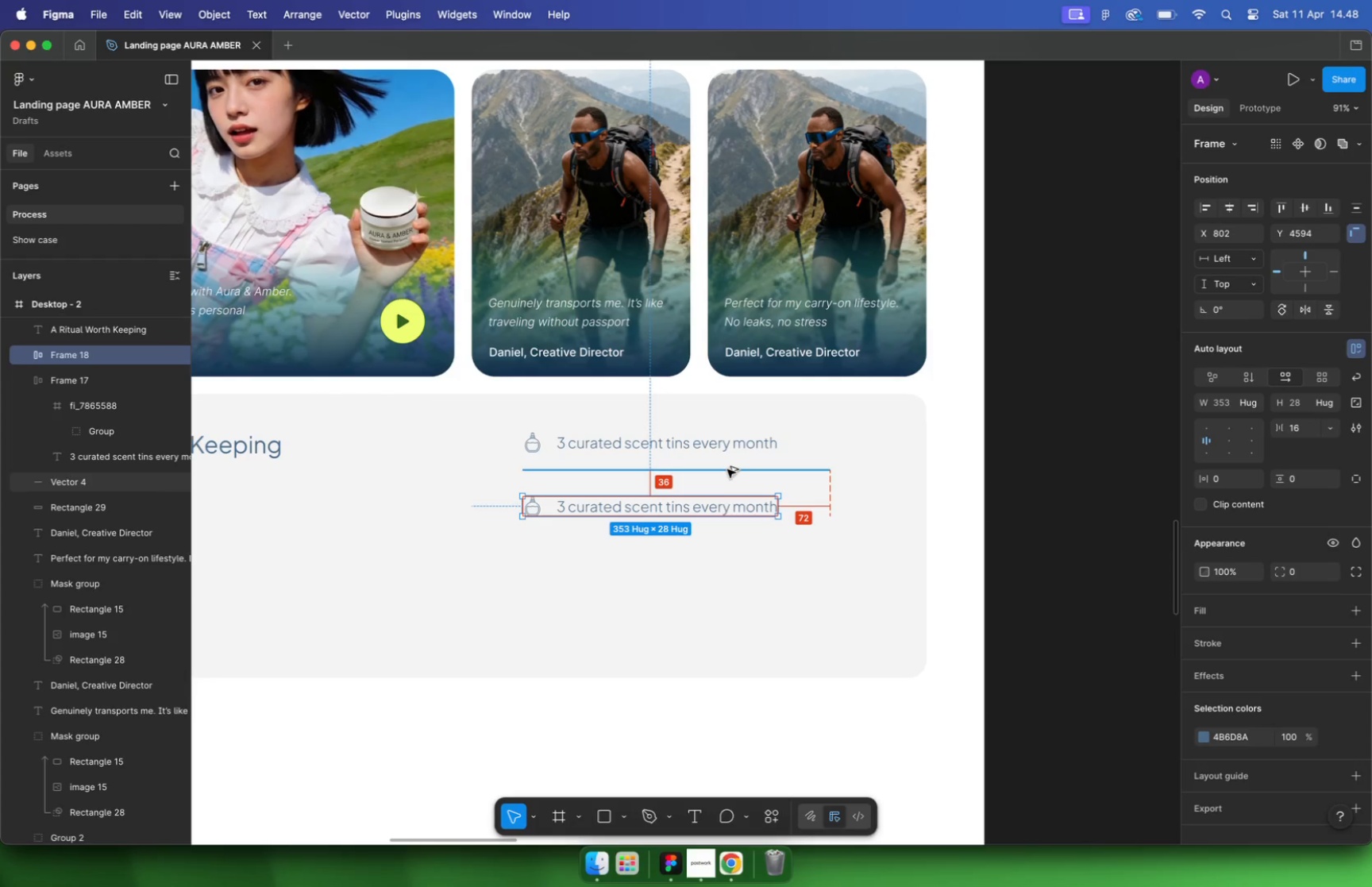 
key(Alt+Shift+ArrowUp)
 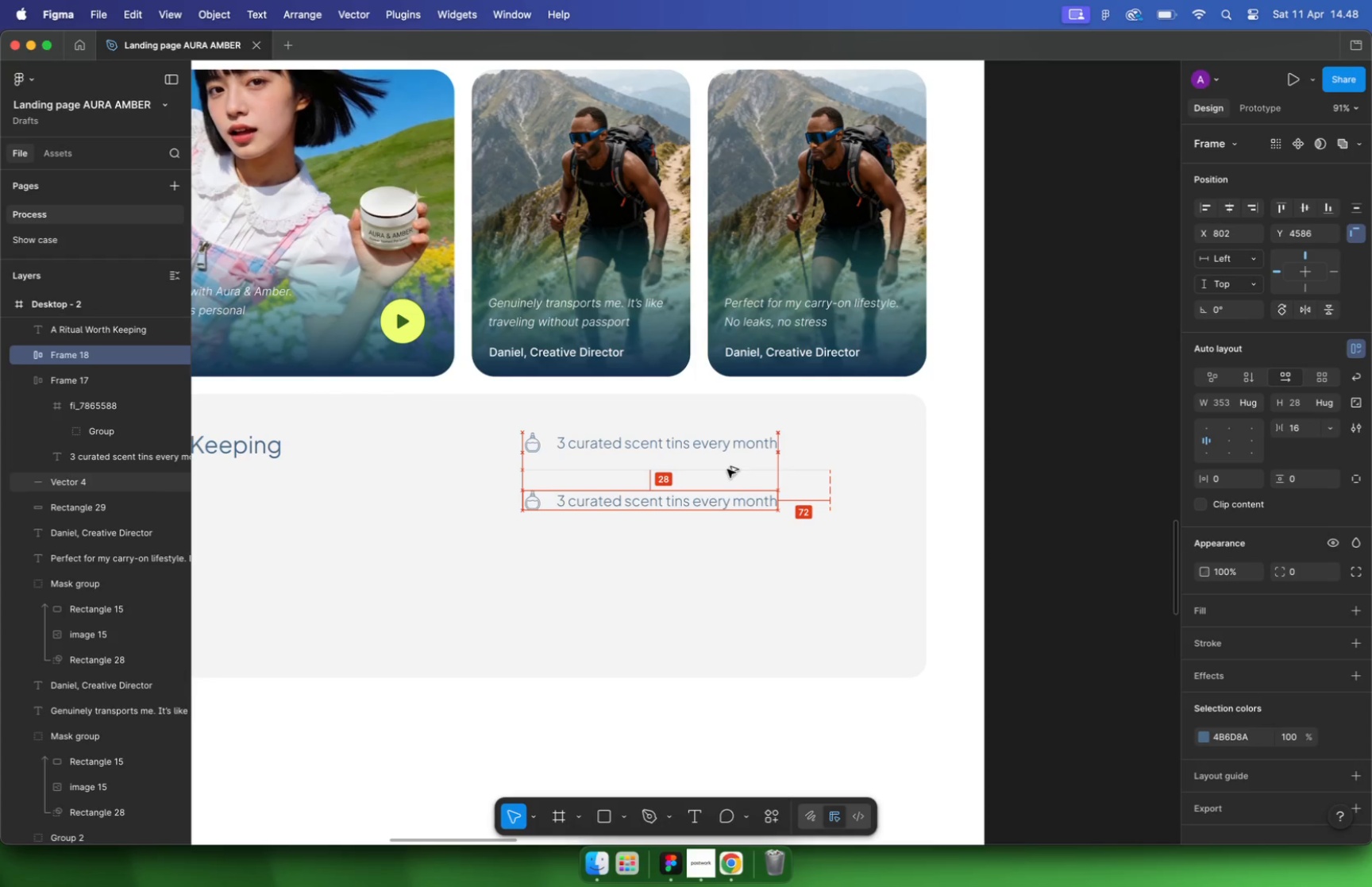 
key(Alt+Shift+ArrowUp)
 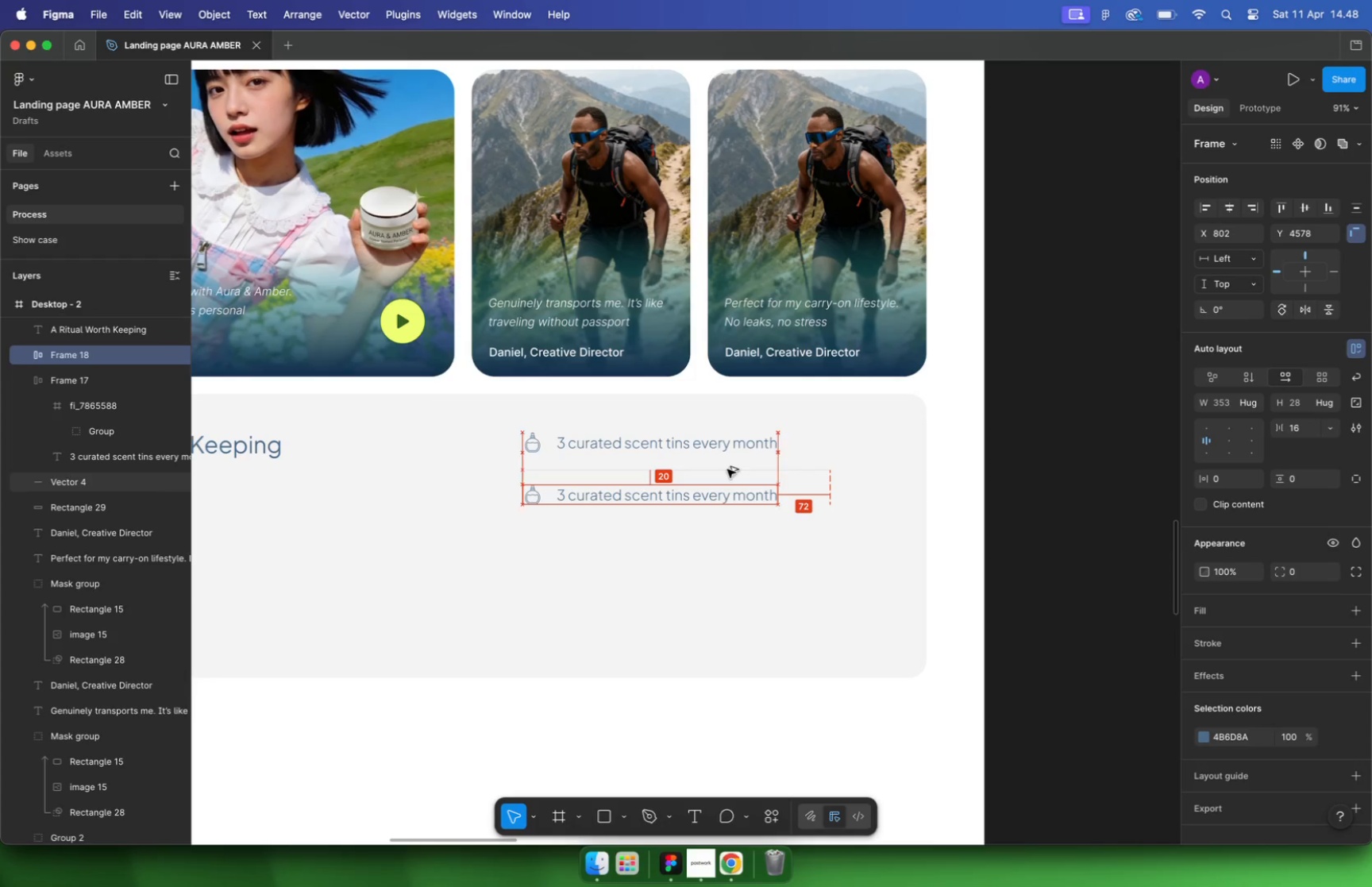 
key(Alt+ArrowDown)
 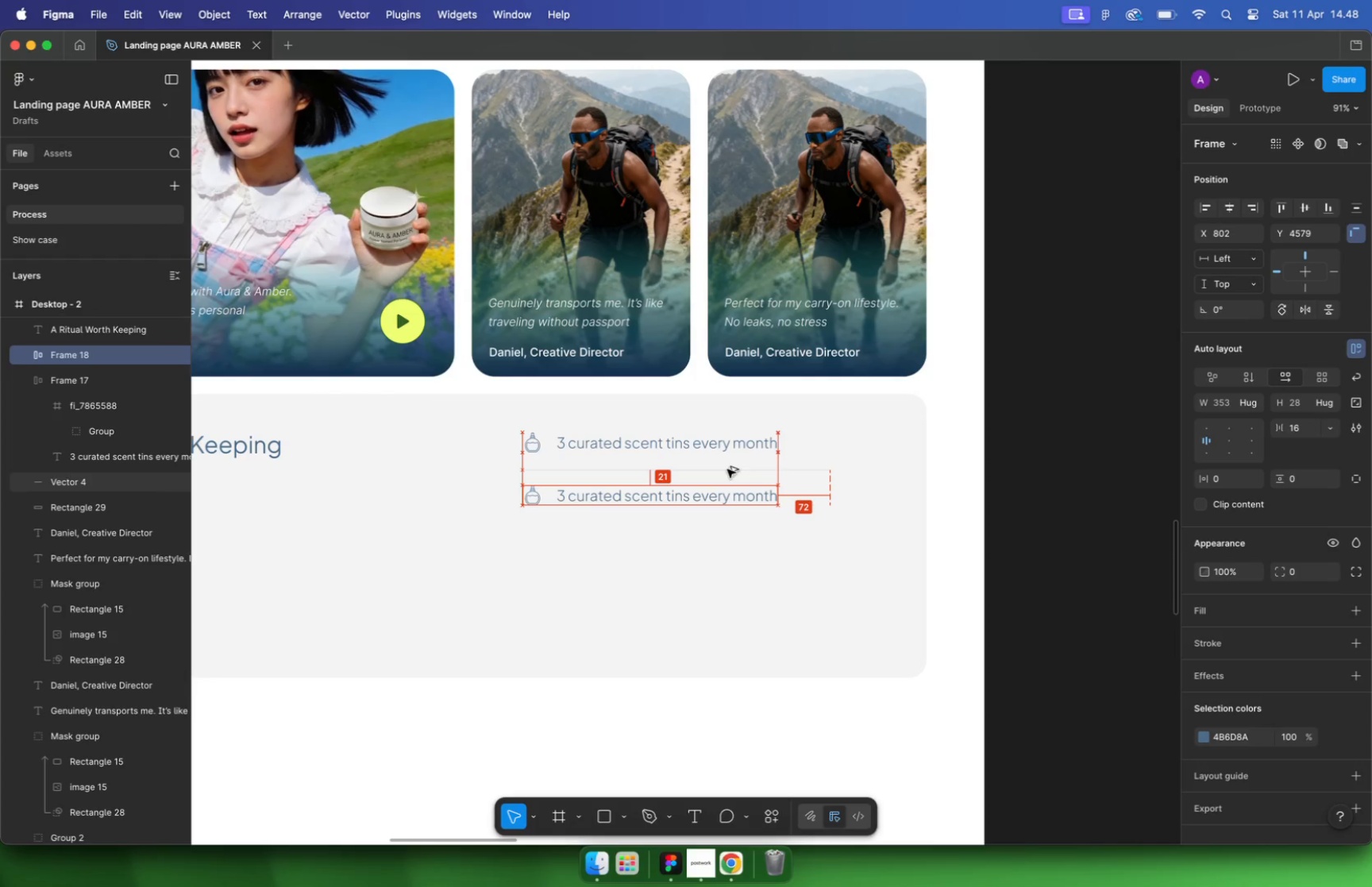 
key(Alt+ArrowDown)
 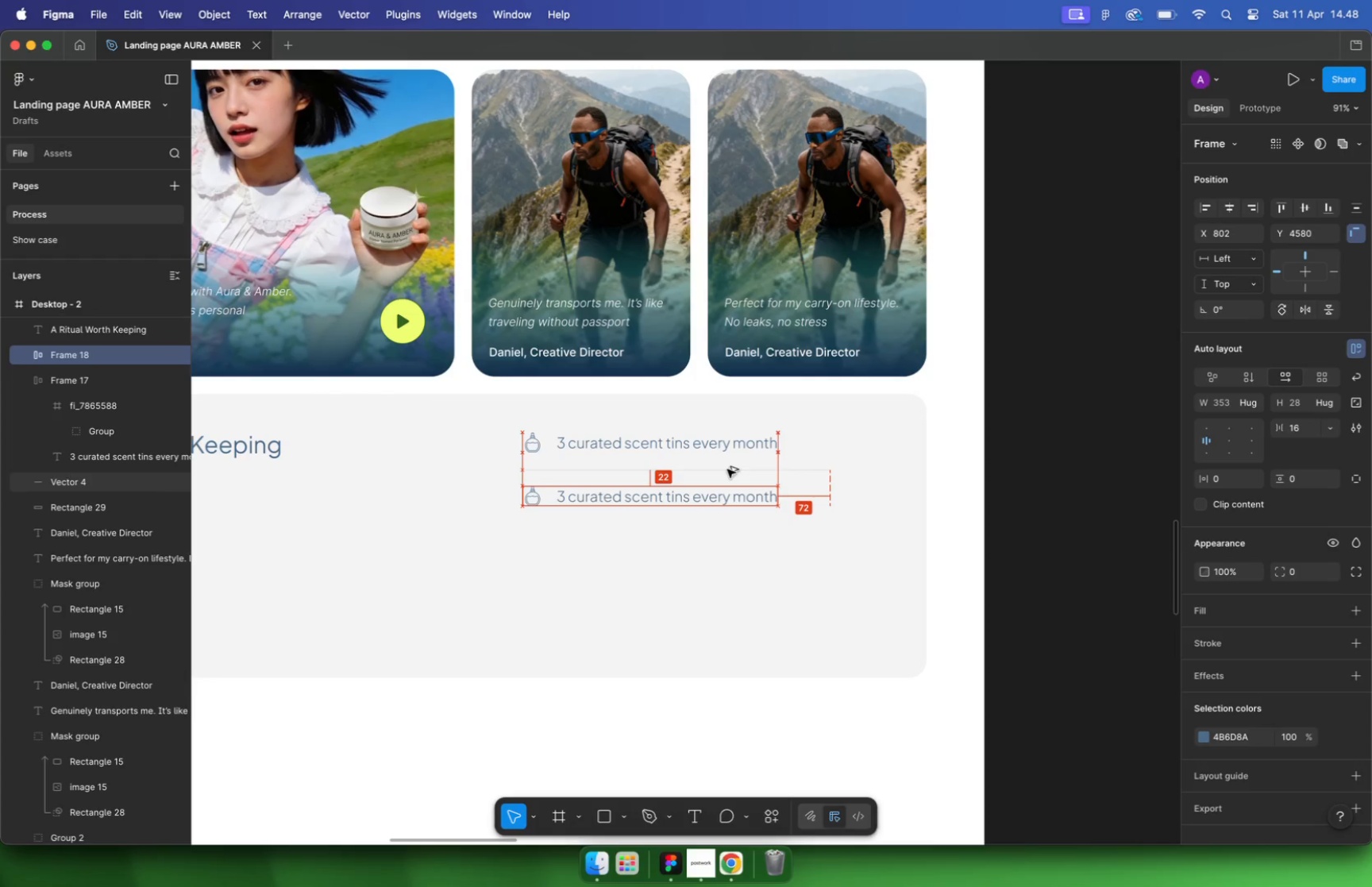 
key(Alt+ArrowDown)
 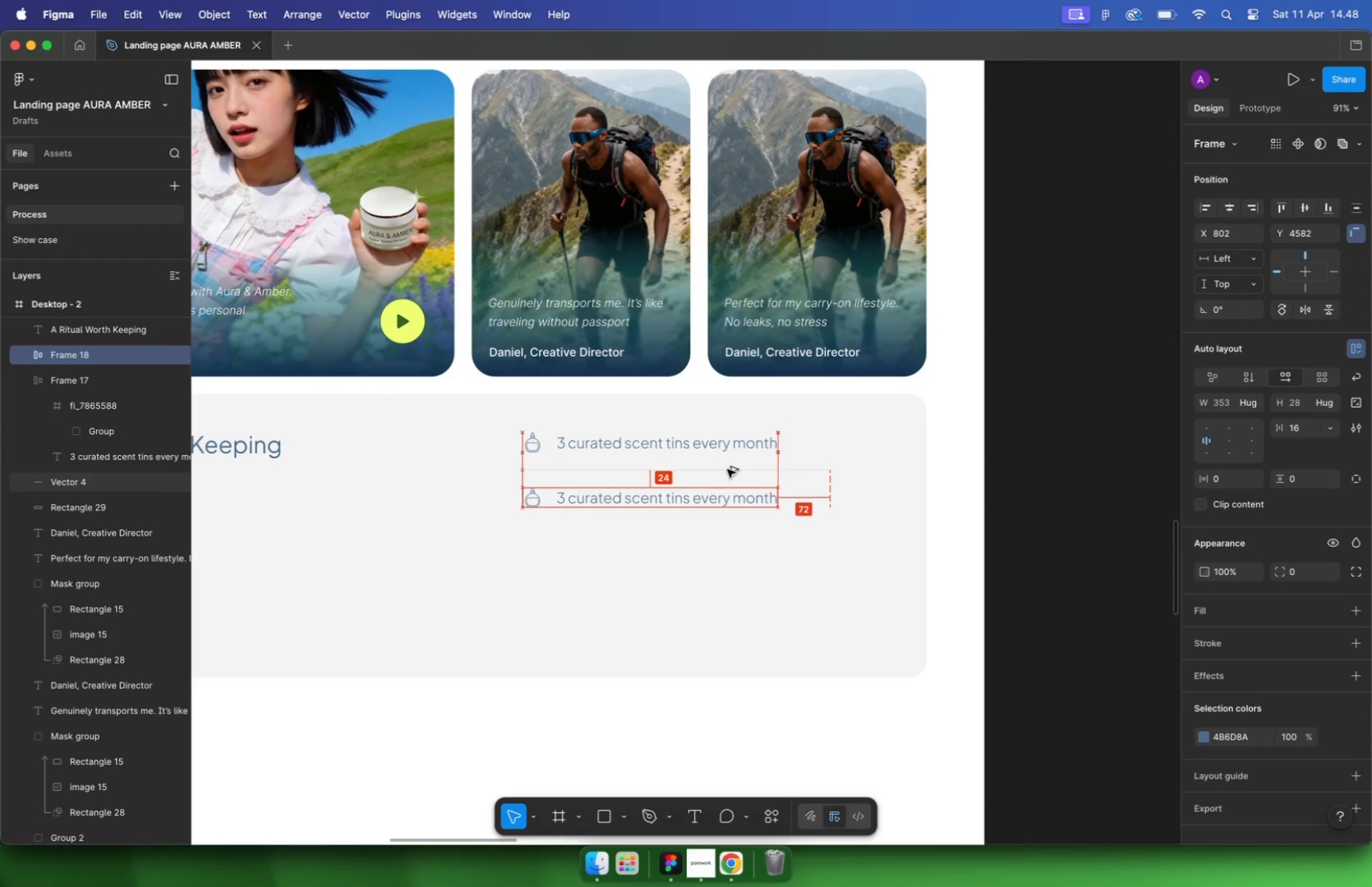 
key(Alt+ArrowDown)
 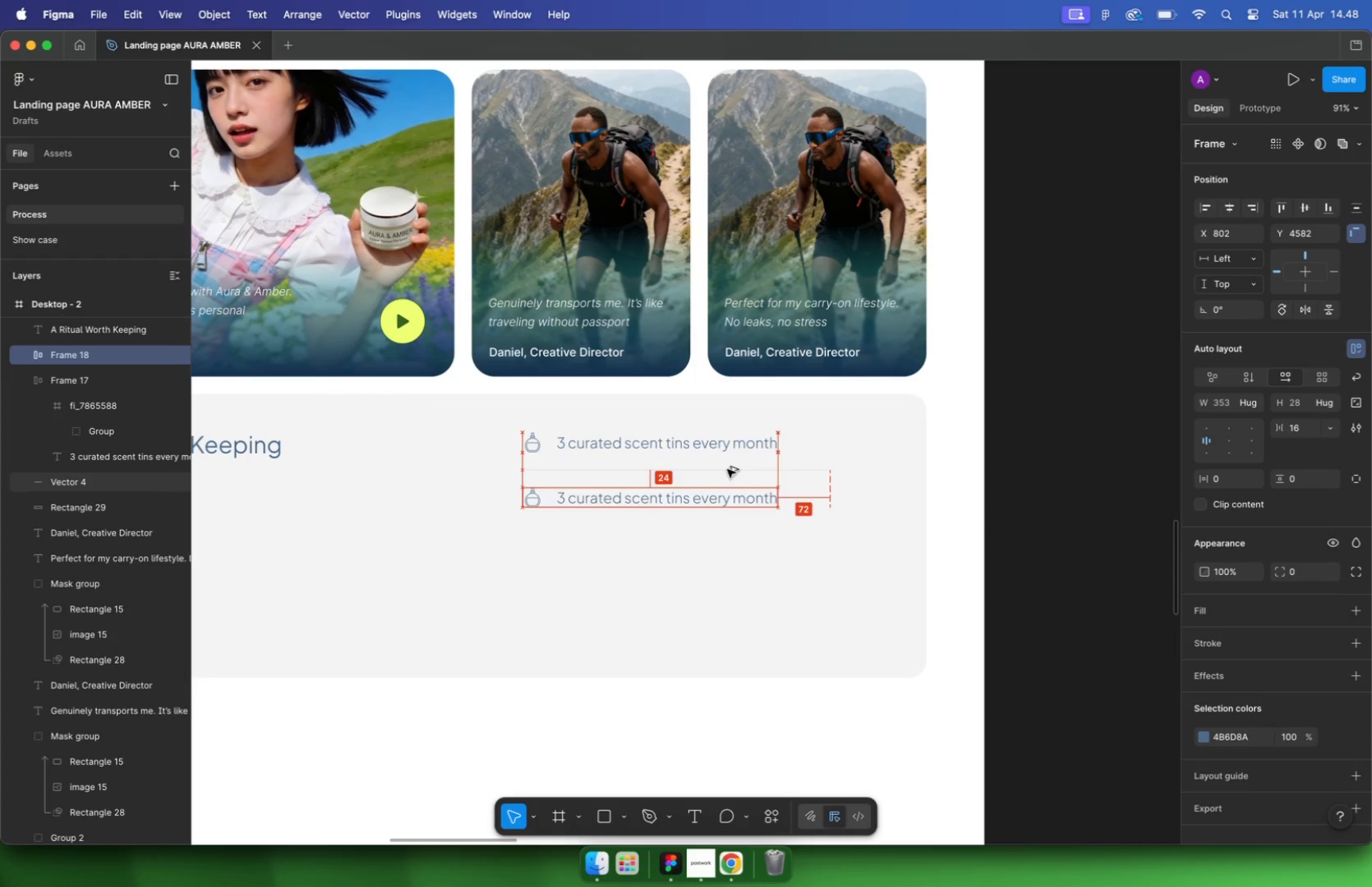 
hold_key(key=CommandLeft, duration=2.4)
scroll: coordinate [739, 489], scroll_direction: up, amount: 2.0
 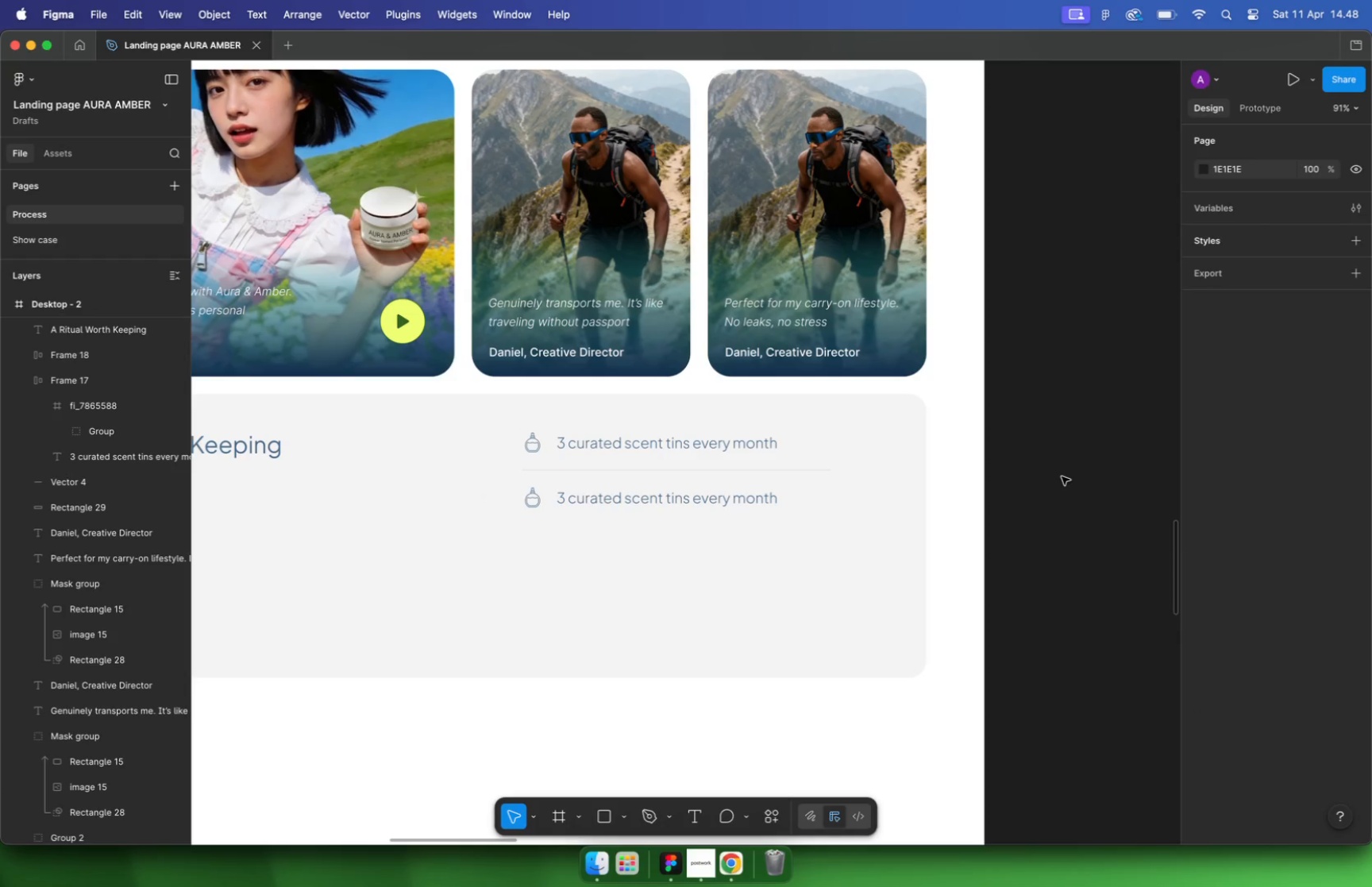 
left_click_drag(start_coordinate=[847, 466], to_coordinate=[784, 465])
 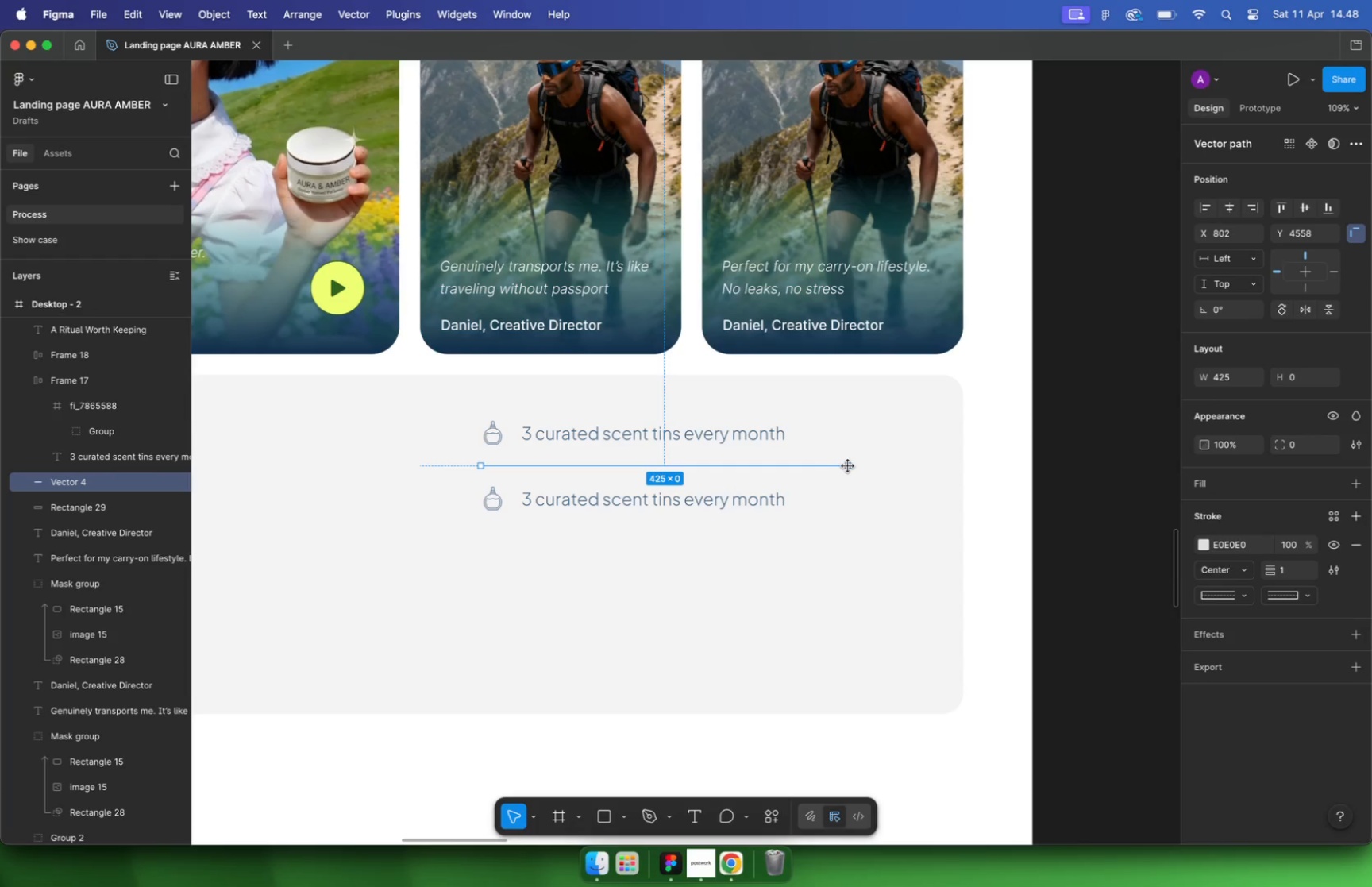 
hold_key(key=ShiftLeft, duration=2.34)
 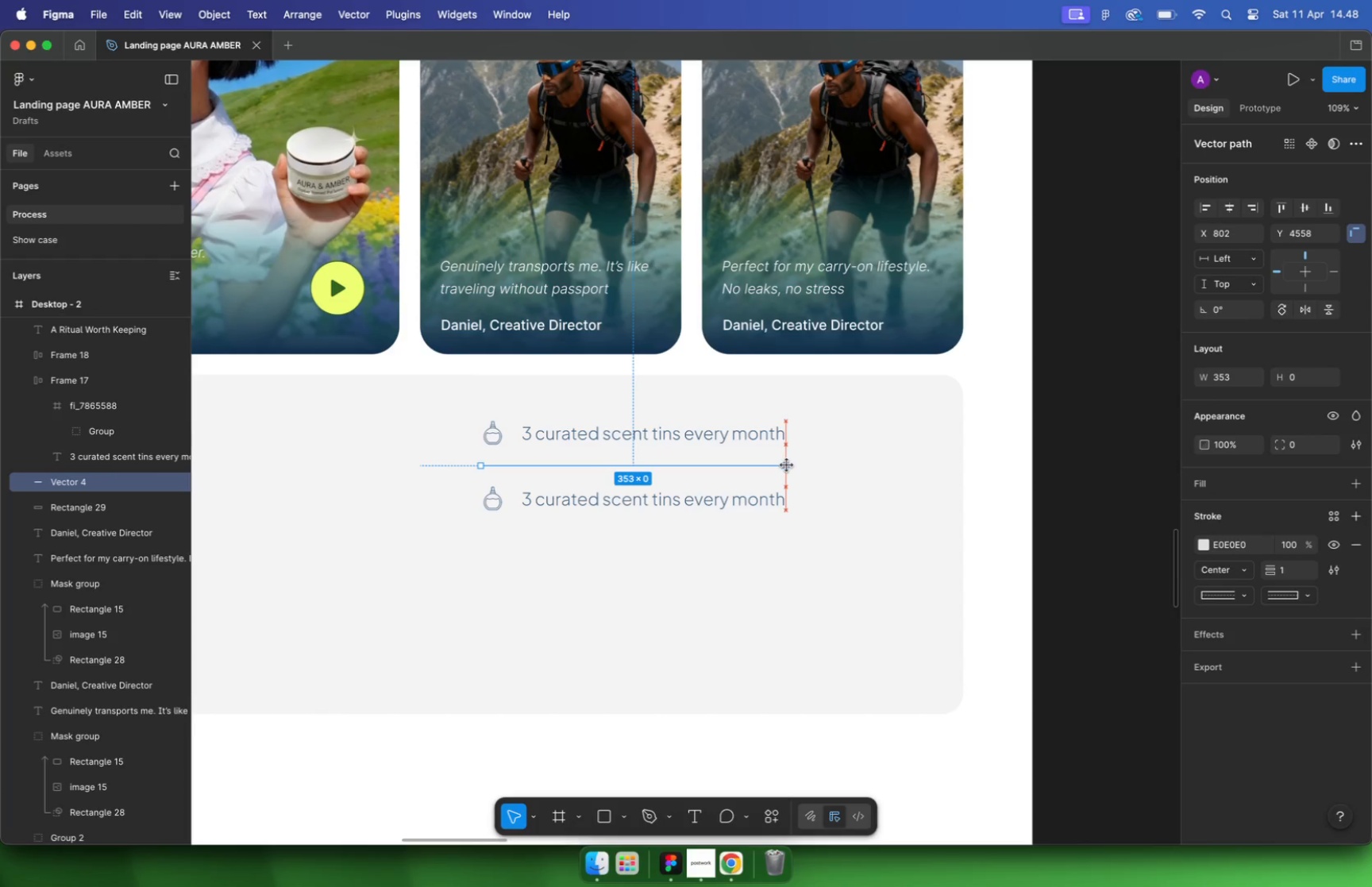 
left_click([1011, 449])
 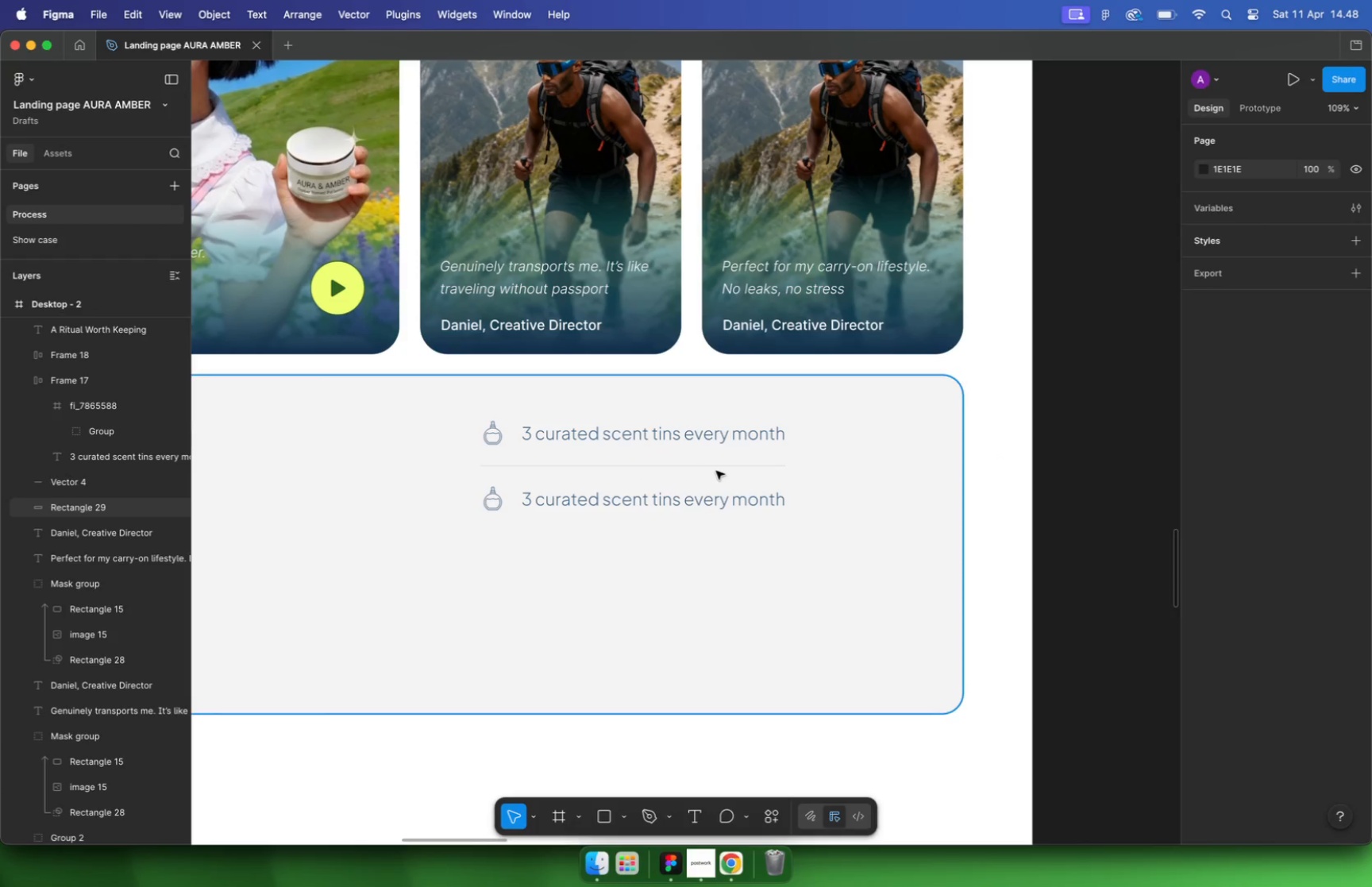 
left_click([715, 468])
 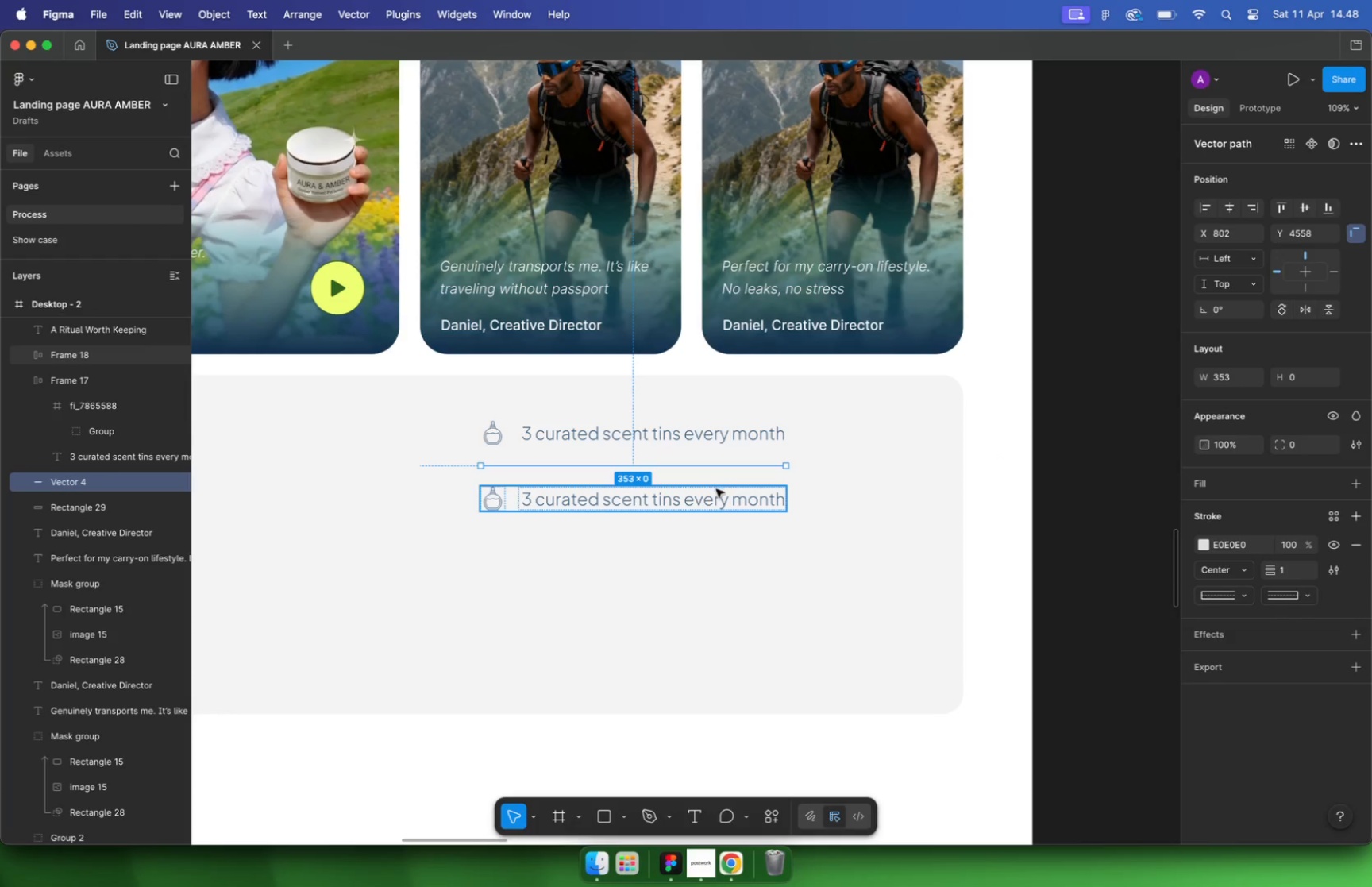 
hold_key(key=ShiftLeft, duration=0.38)
left_click([716, 492])
 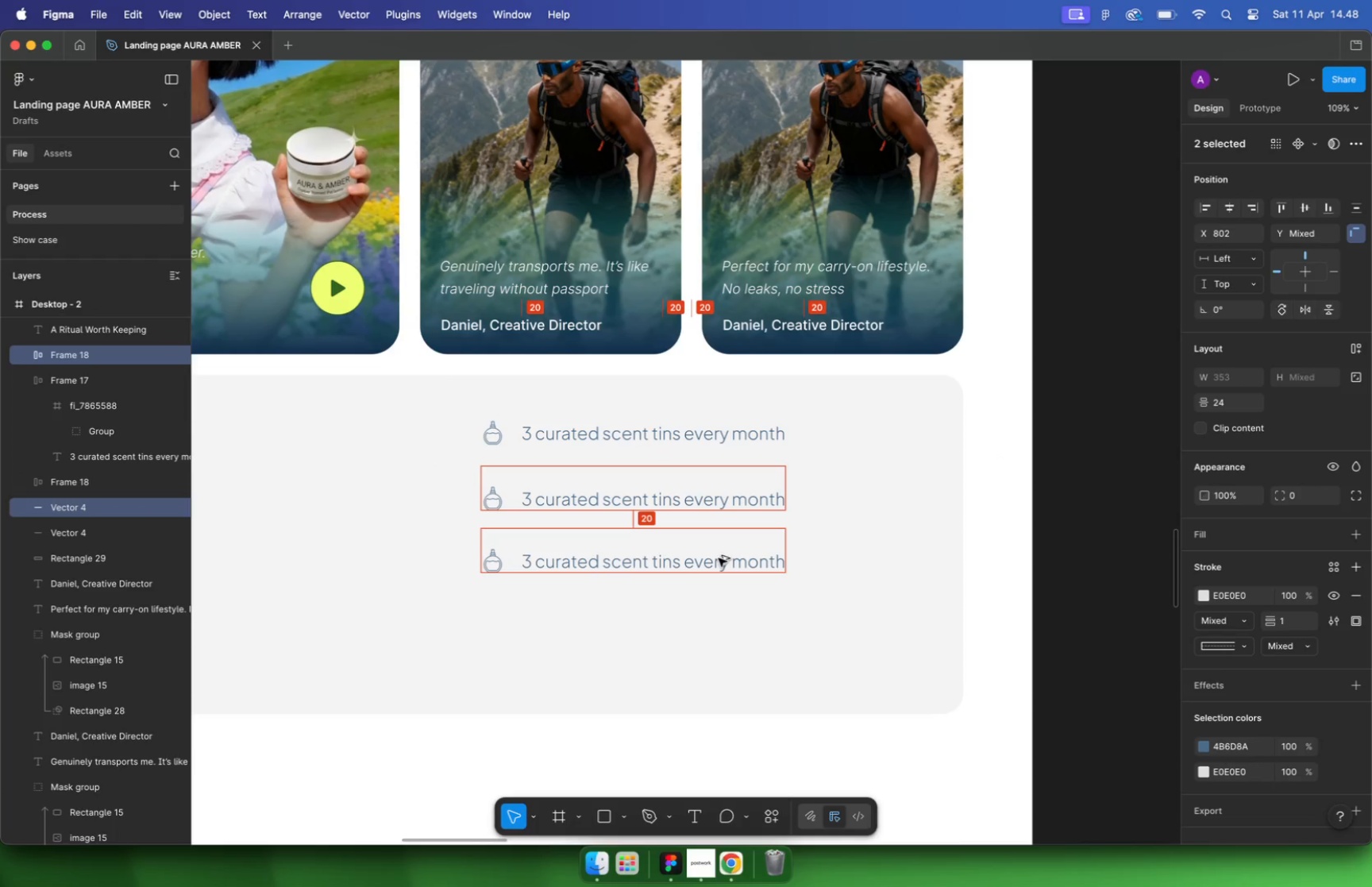 
left_click_drag(start_coordinate=[720, 496], to_coordinate=[719, 562])
 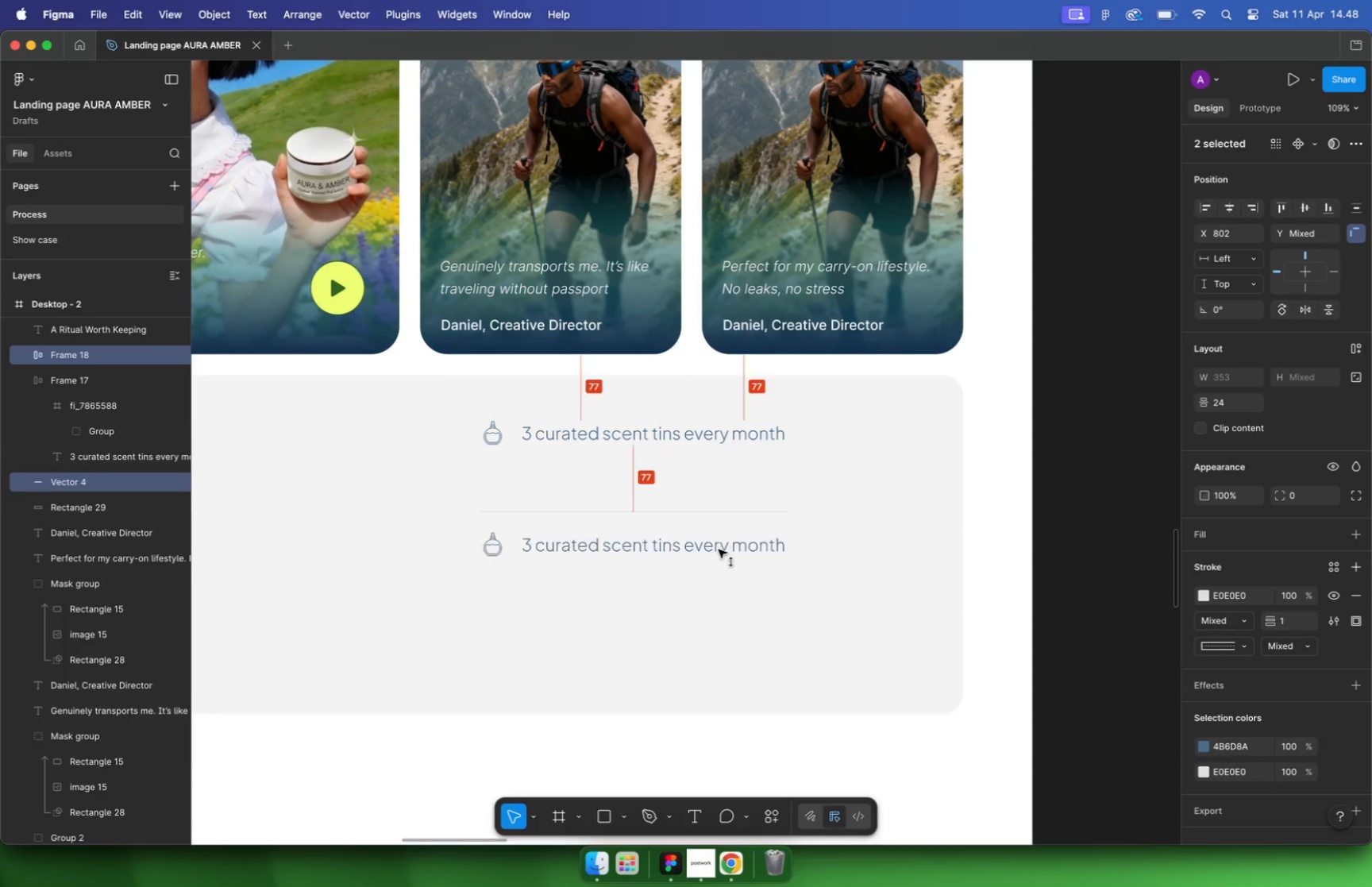 
hold_key(key=ShiftLeft, duration=2.49)
 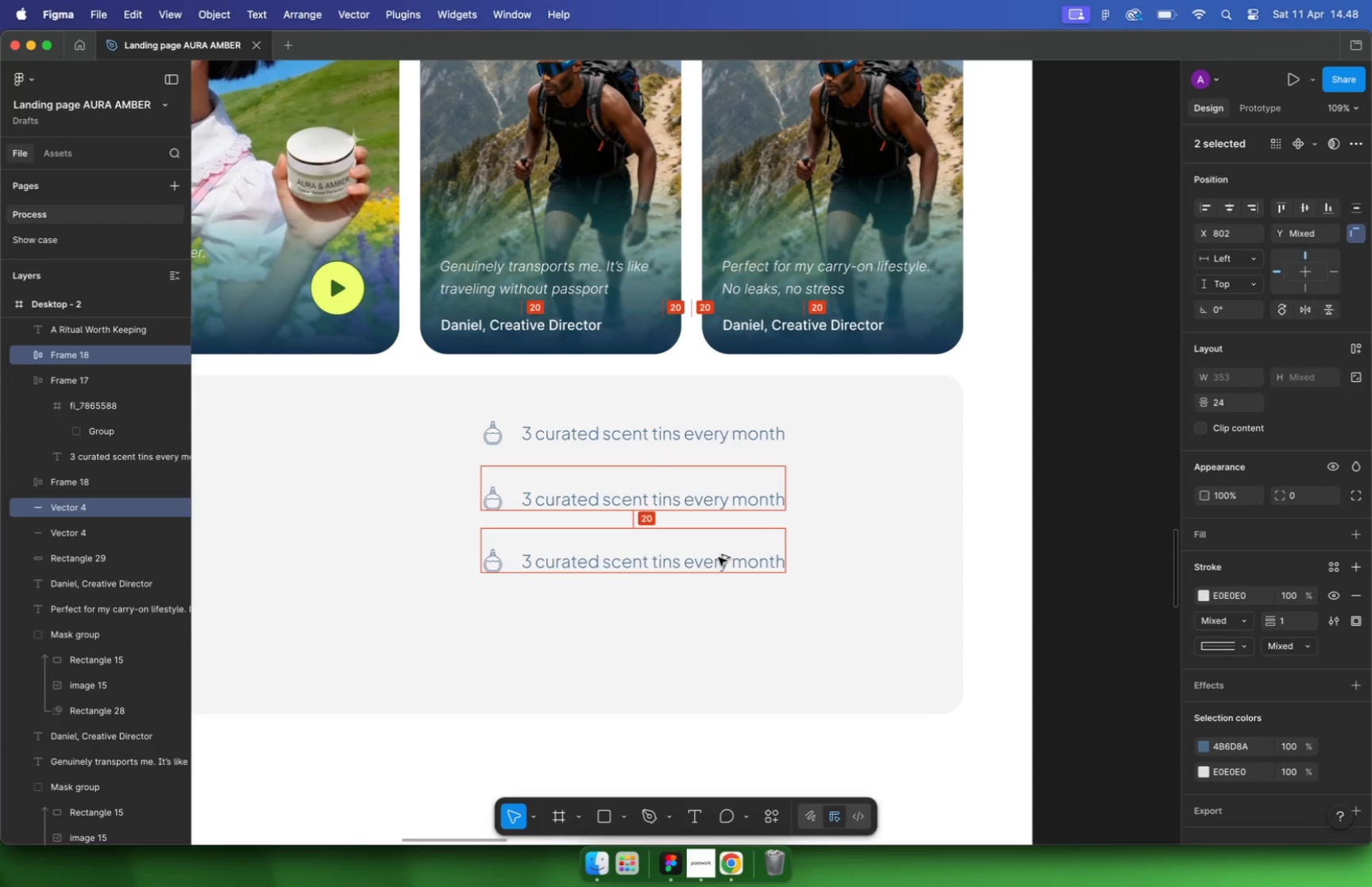 
hold_key(key=OptionLeft, duration=2.34)
 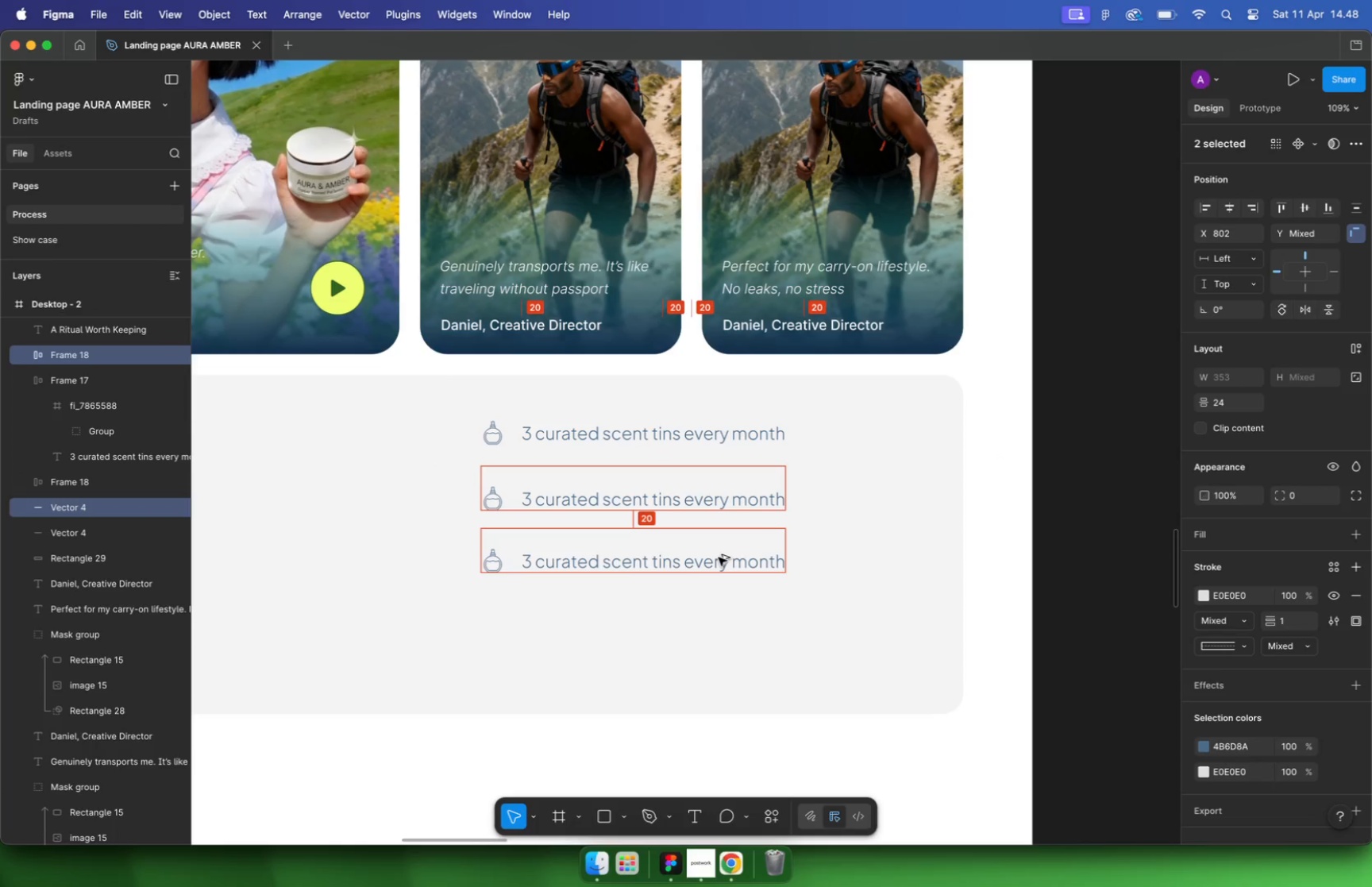 
hold_key(key=CommandLeft, duration=1.44)
scroll: coordinate [1040, 497], scroll_direction: down, amount: 9.0
 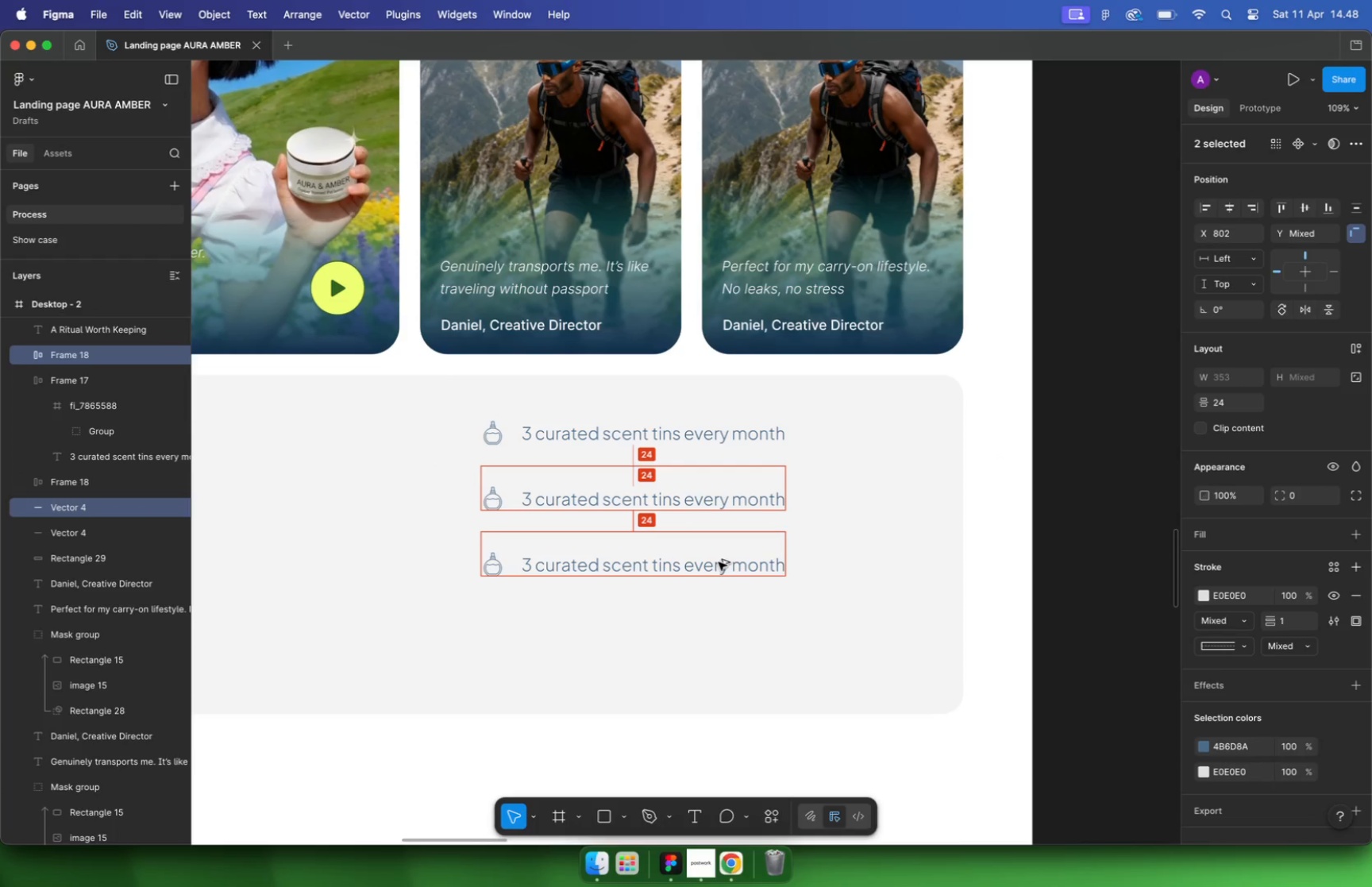 
scroll: coordinate [1041, 496], scroll_direction: up, amount: 3.0
 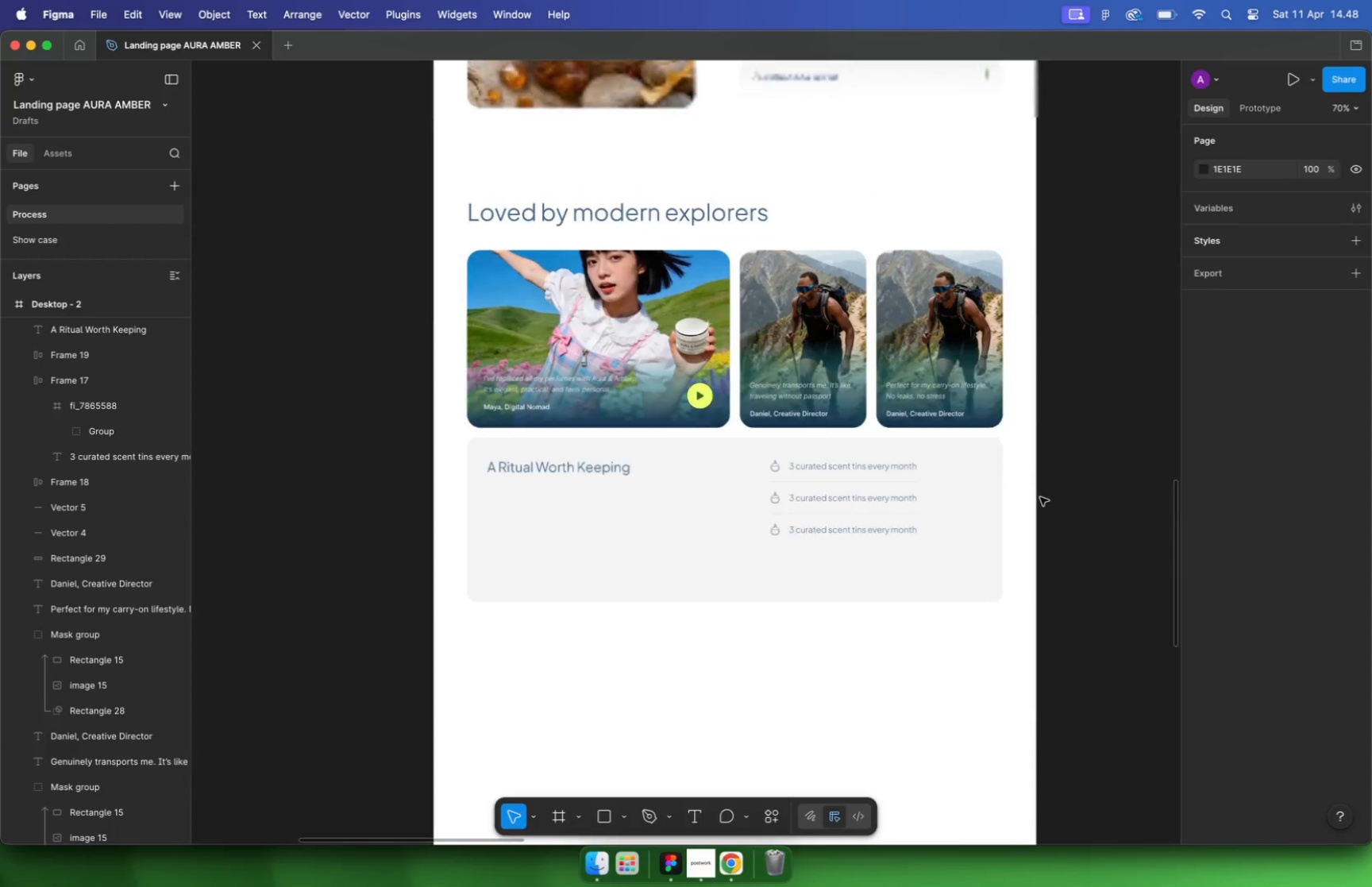 
hold_key(key=CommandLeft, duration=2.99)
scroll: coordinate [765, 534], scroll_direction: down, amount: 17.0
 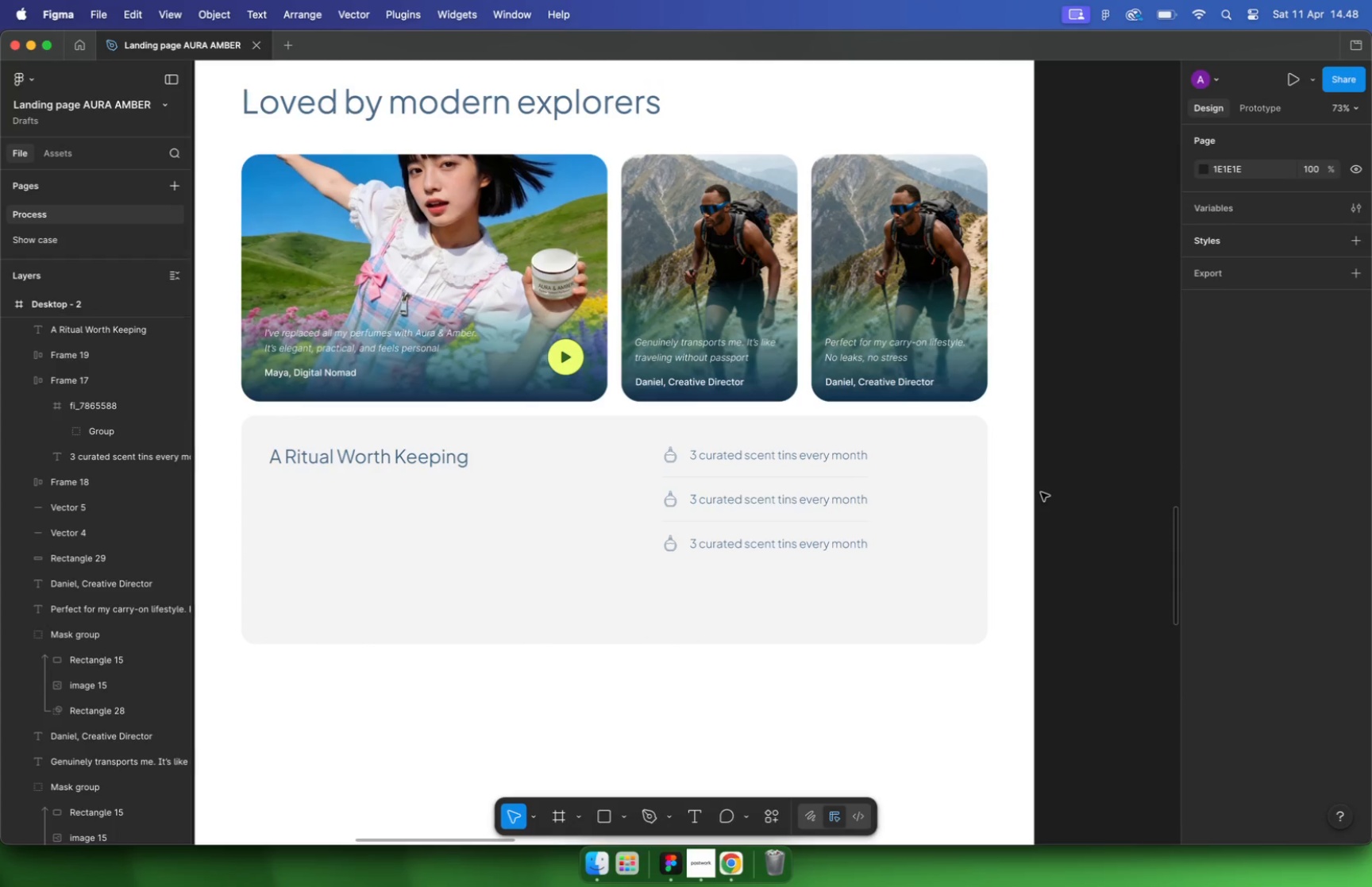 
scroll: coordinate [277, 529], scroll_direction: up, amount: 19.0
 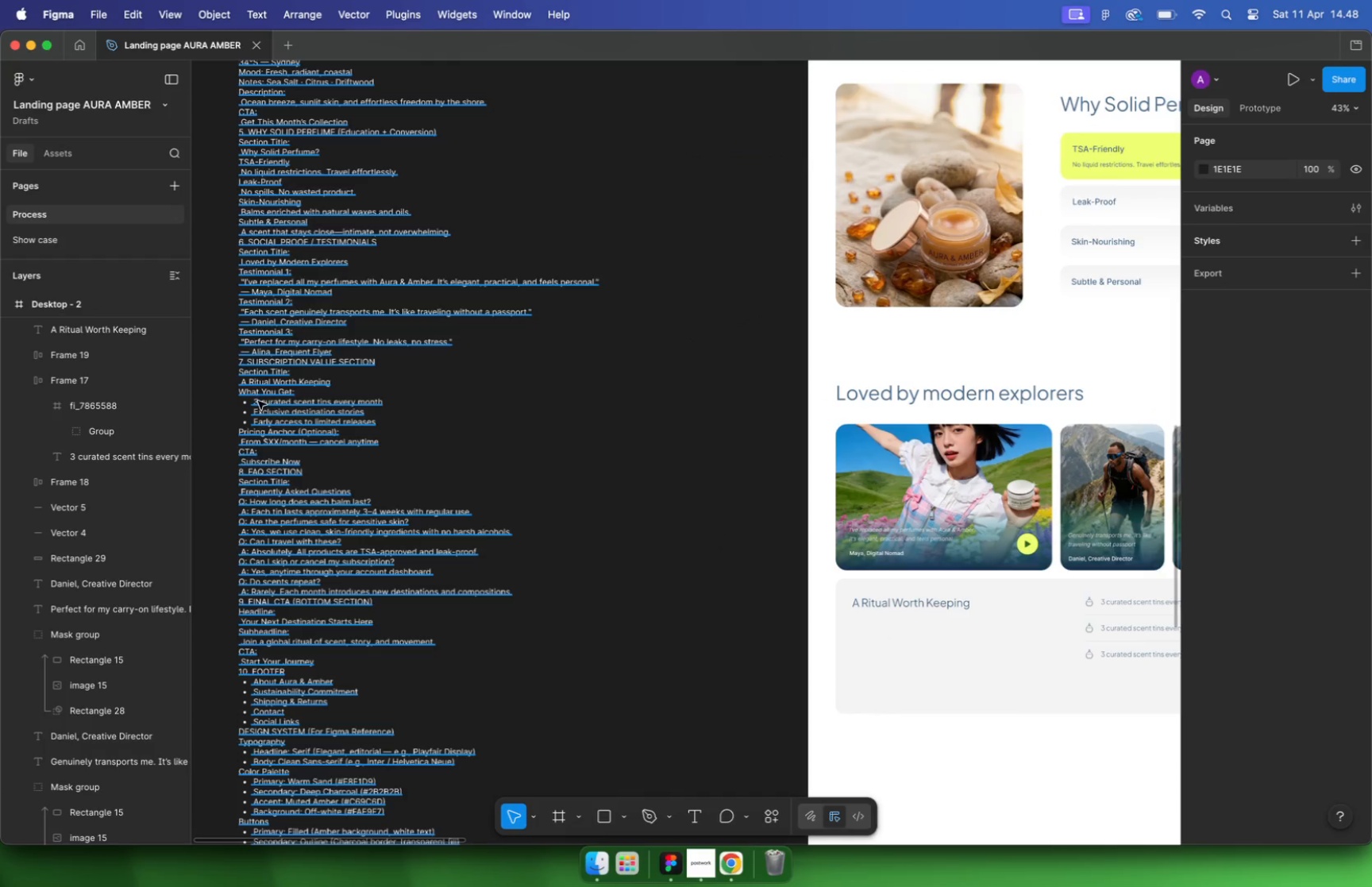 
triple_click([458, 283])
 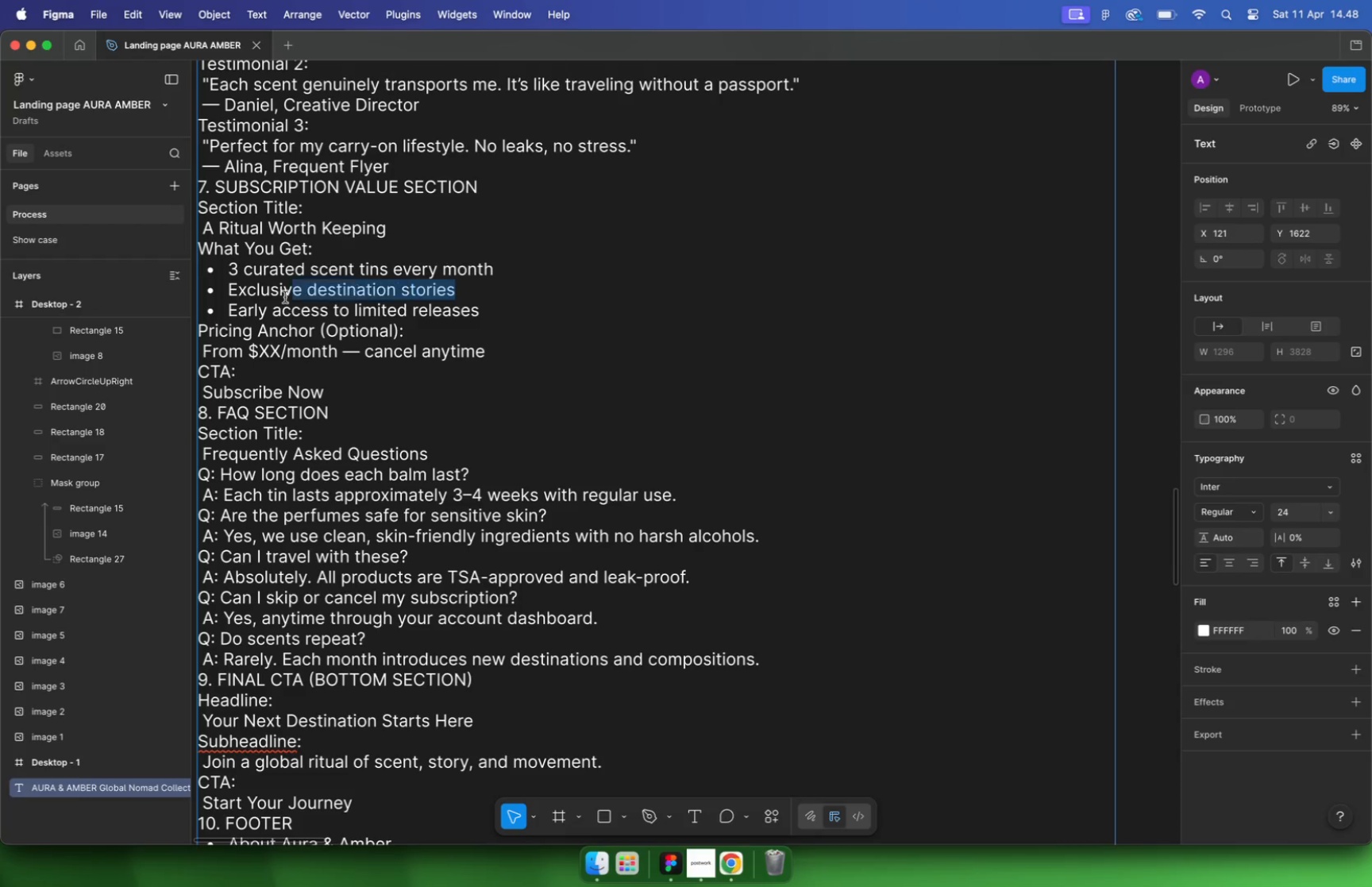 
left_click_drag(start_coordinate=[459, 288], to_coordinate=[227, 295])
 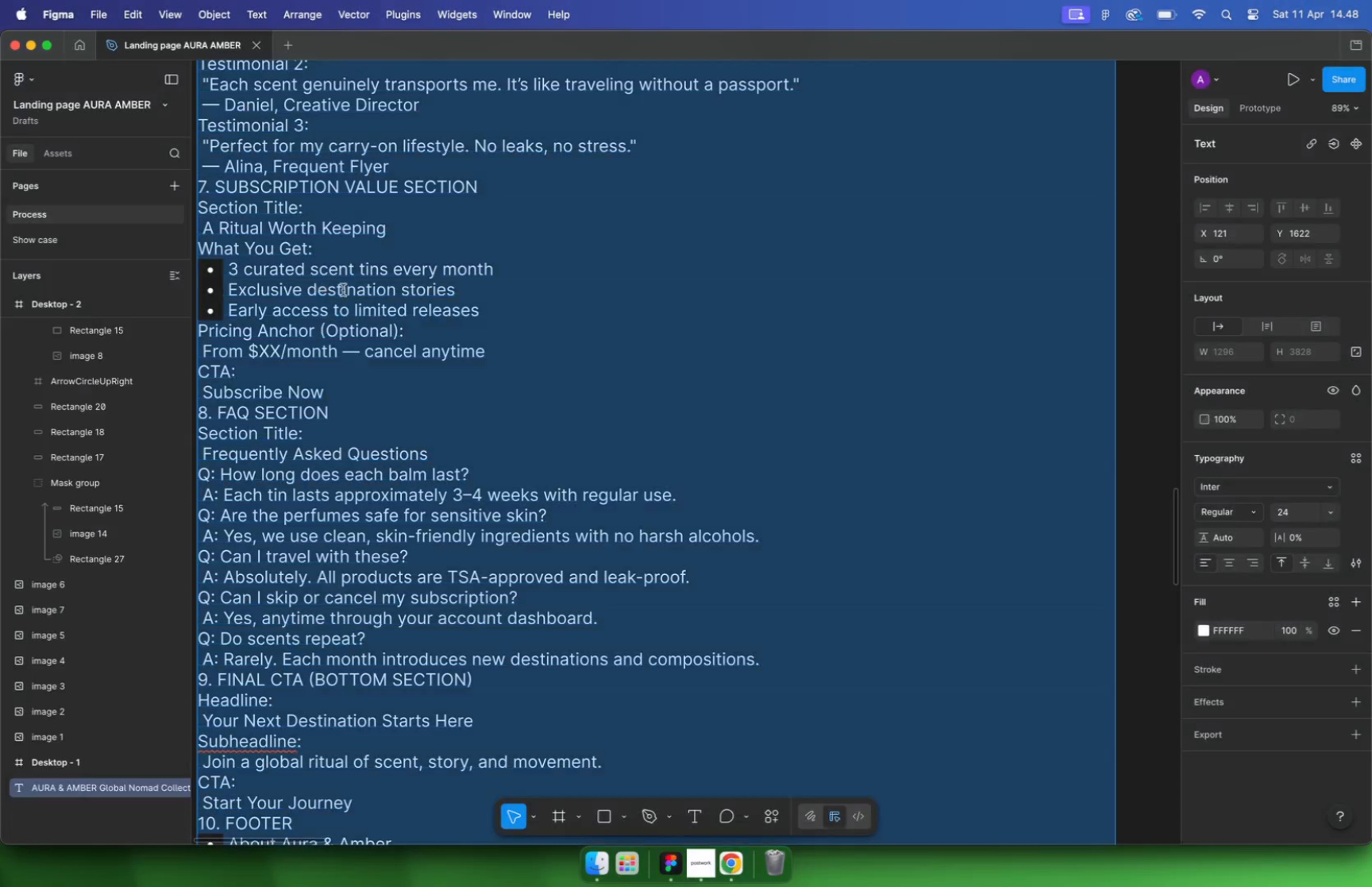 
key(Meta+C)
 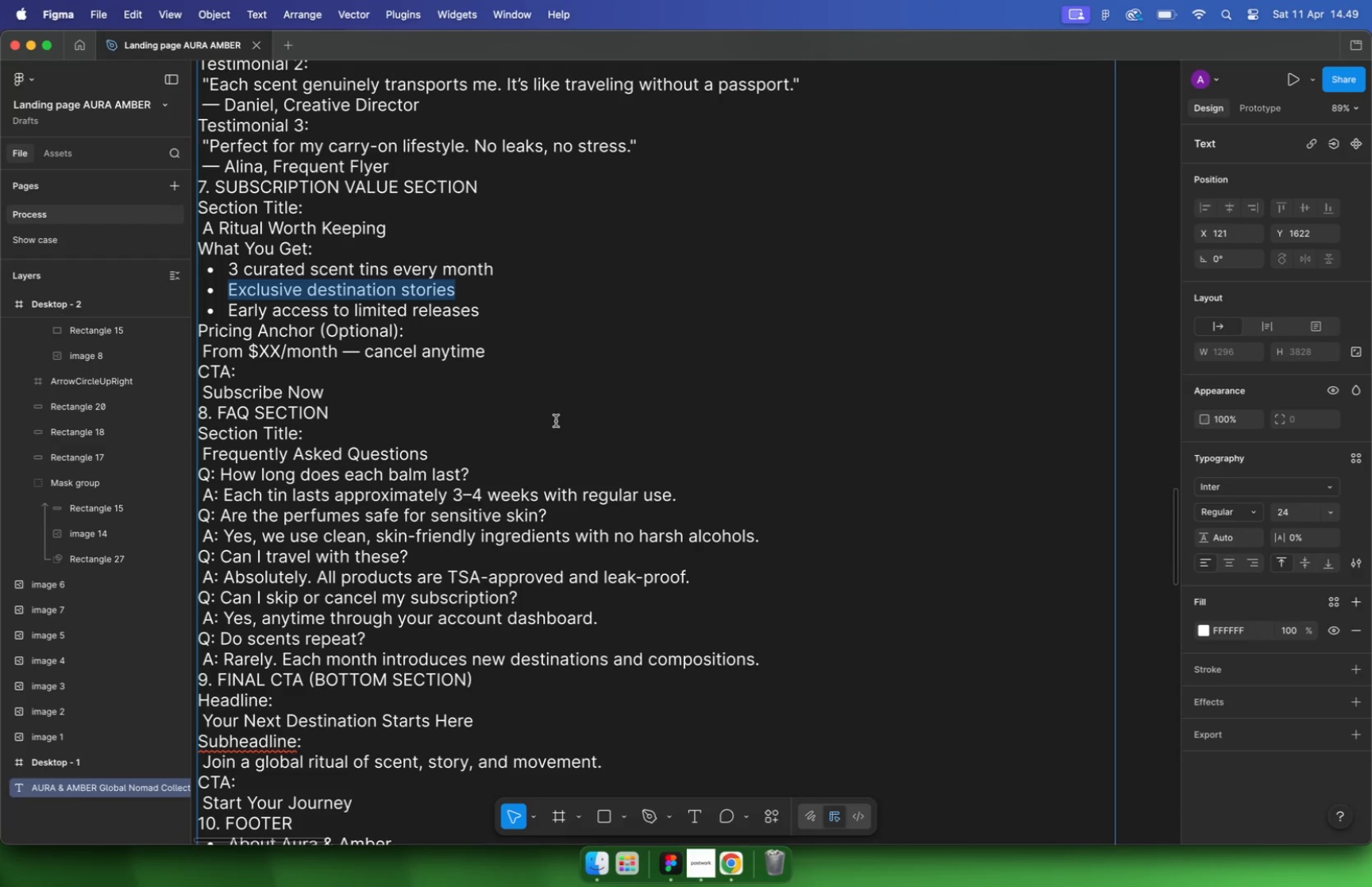 
hold_key(key=CommandLeft, duration=1.57)
scroll: coordinate [971, 494], scroll_direction: down, amount: 8.0
 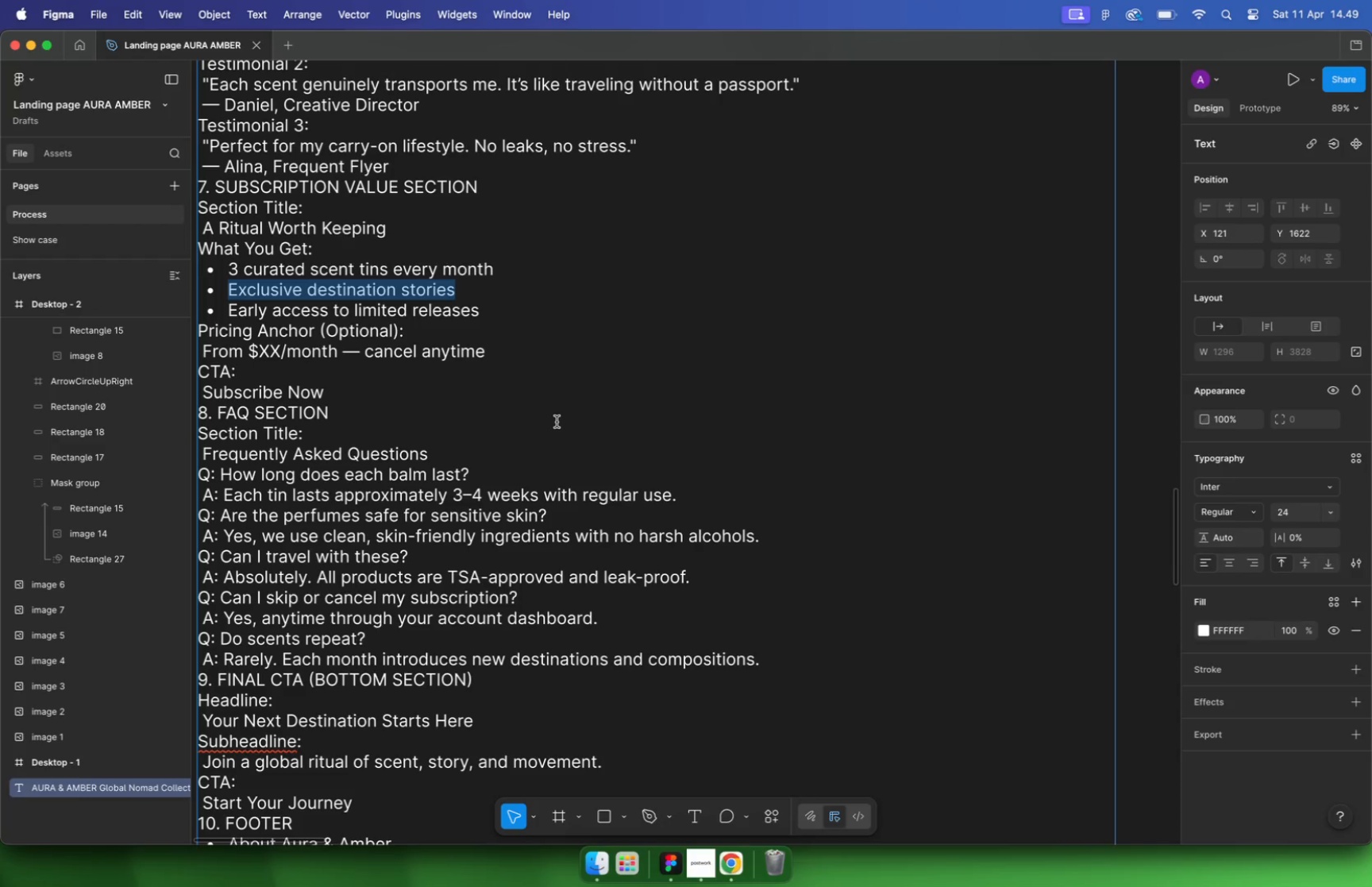 
left_click([977, 491])
 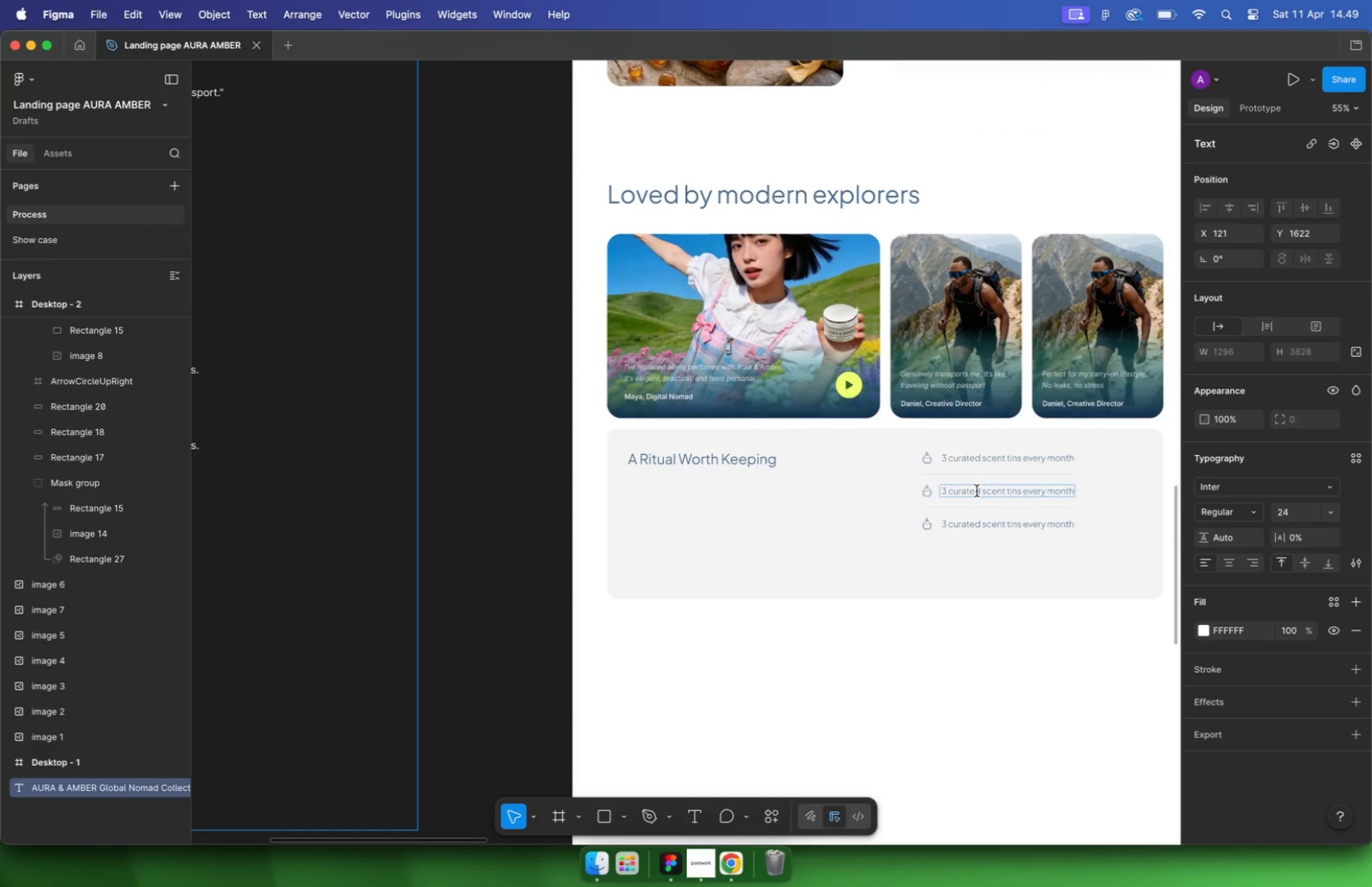 
key(Meta+Shift+V)
 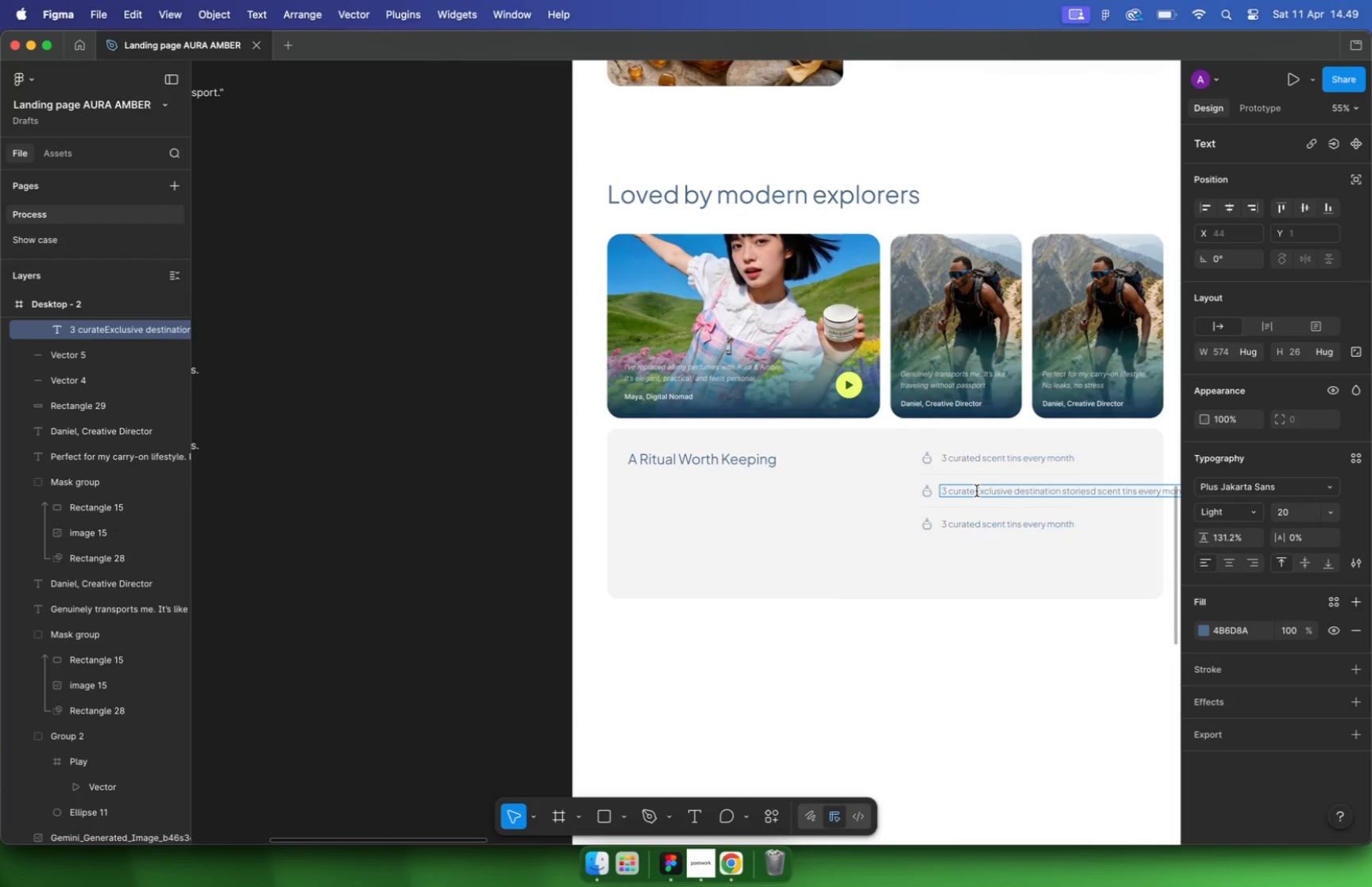 
key(Meta+A)
 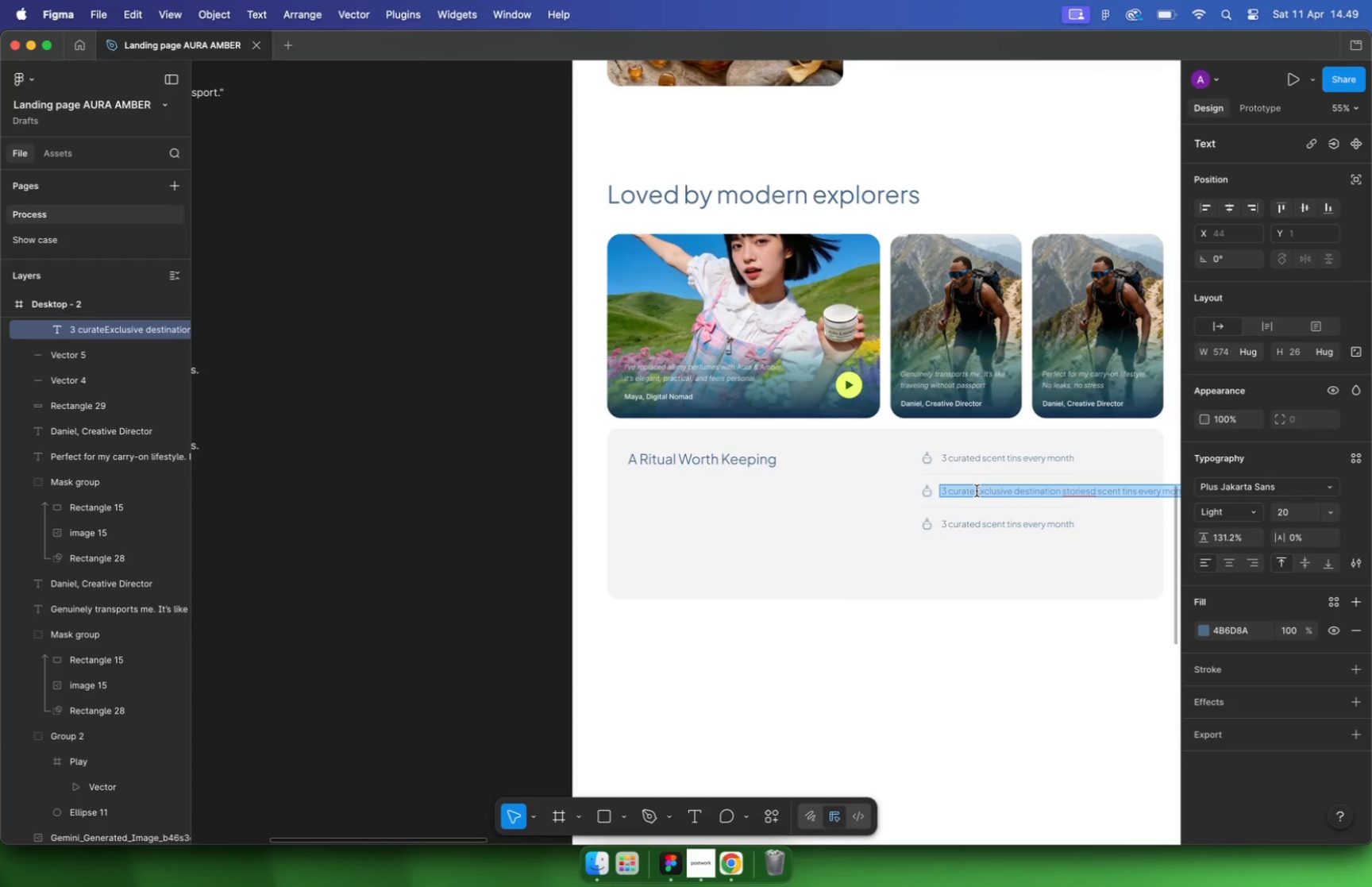 
key(Backspace)
 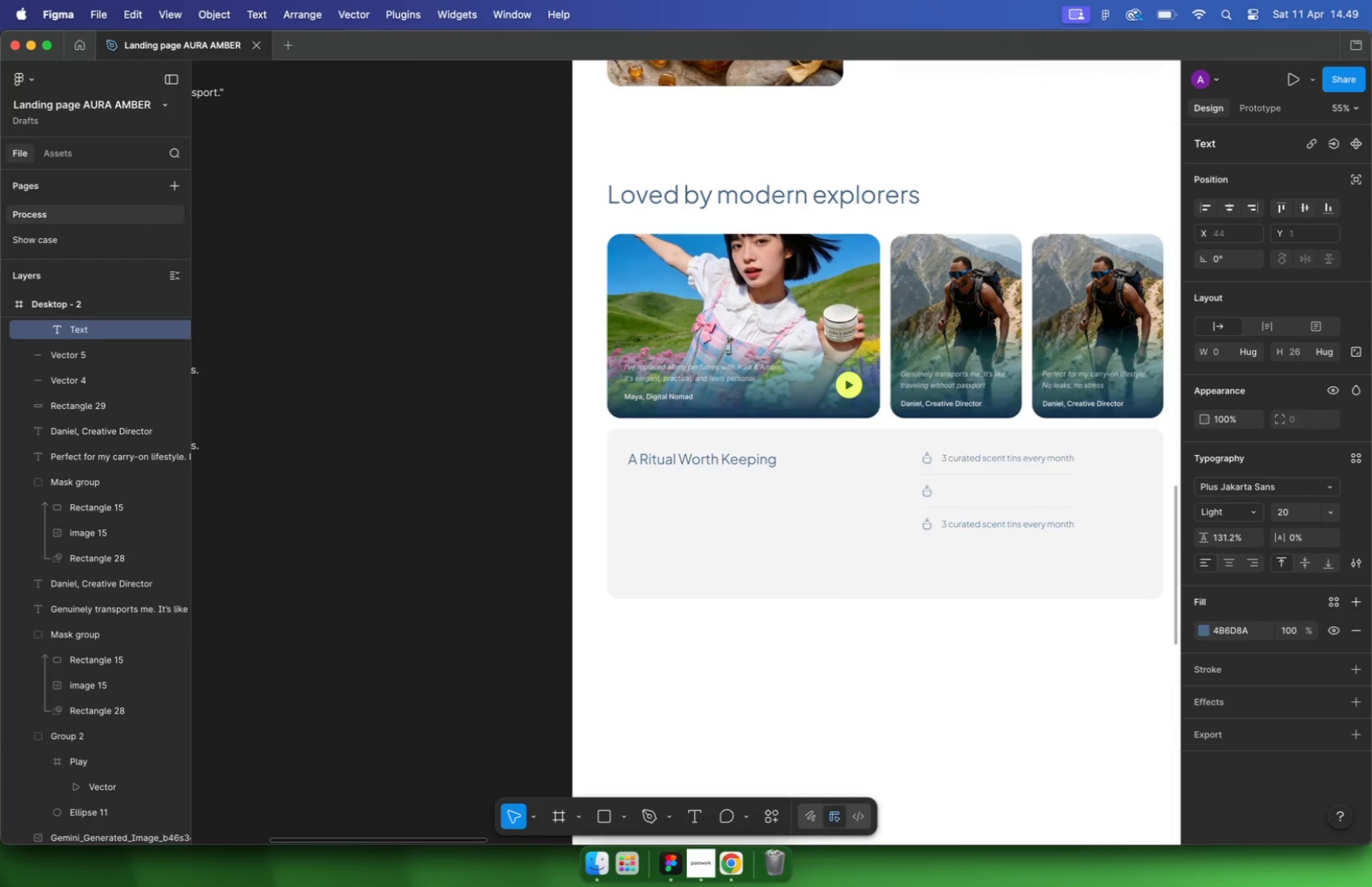 
key(Meta+Shift+V)
 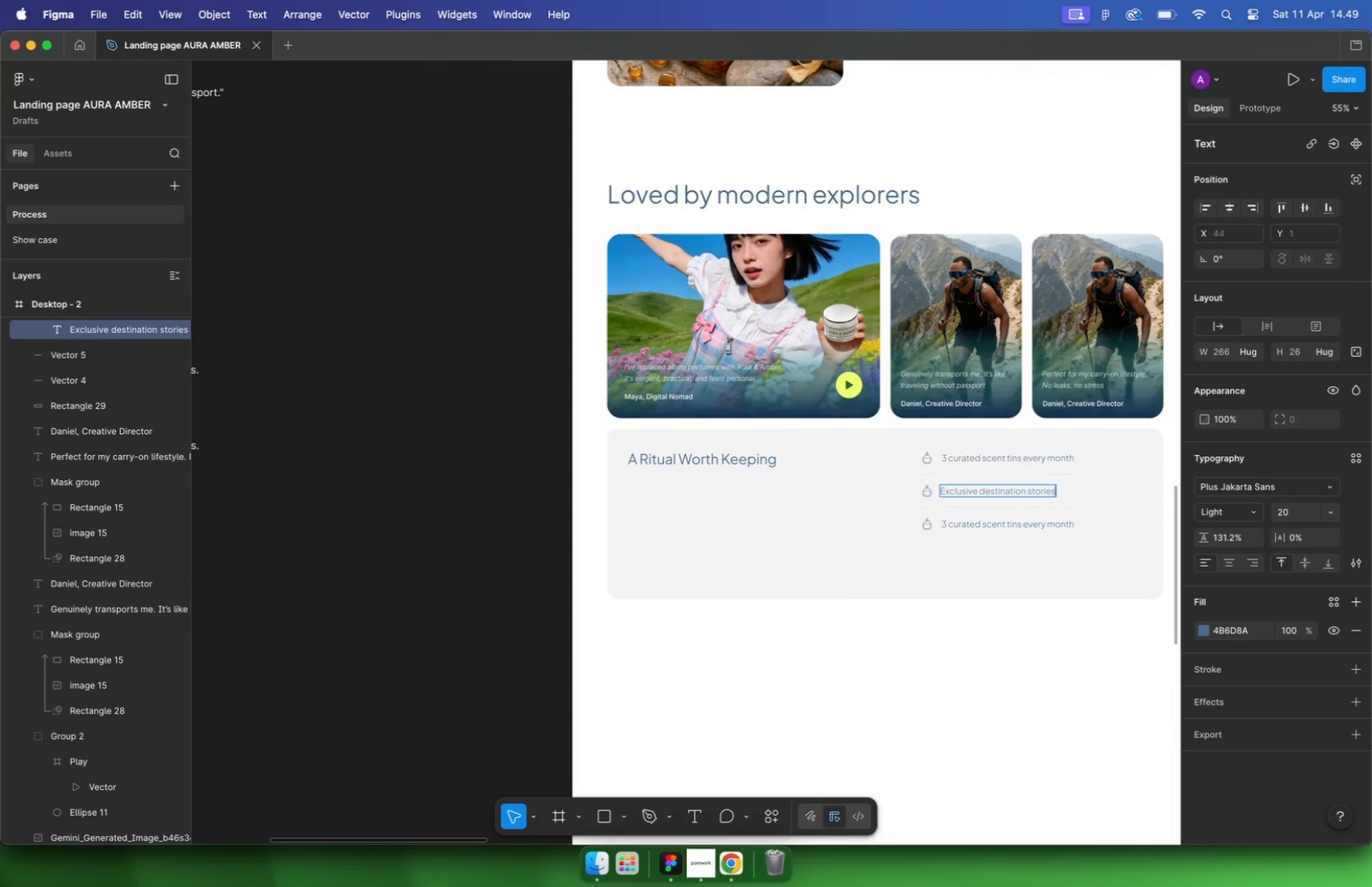 
hold_key(key=CommandLeft, duration=1.2)
scroll: coordinate [969, 497], scroll_direction: up, amount: 14.0
 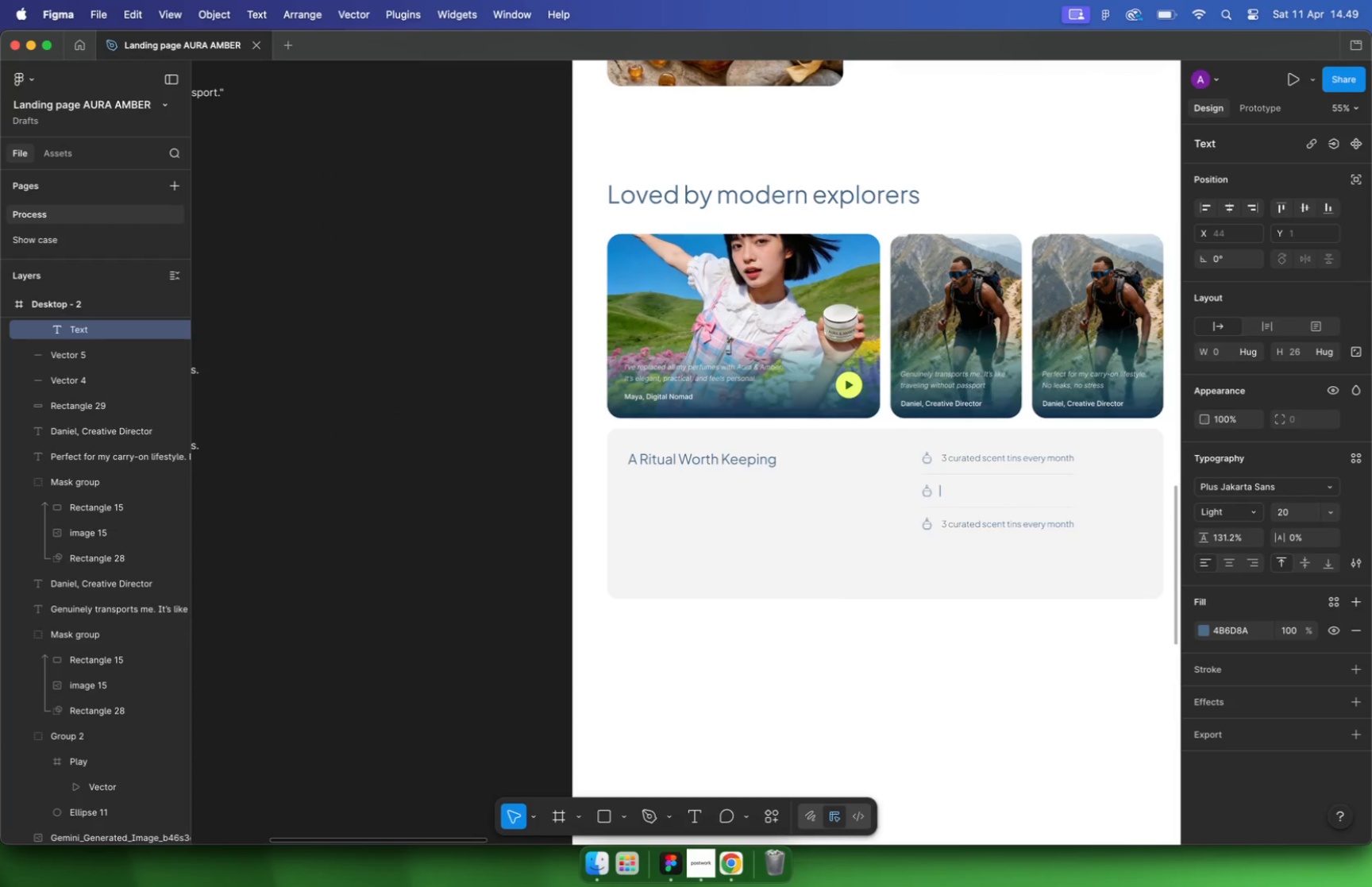 
left_click([1046, 510])
 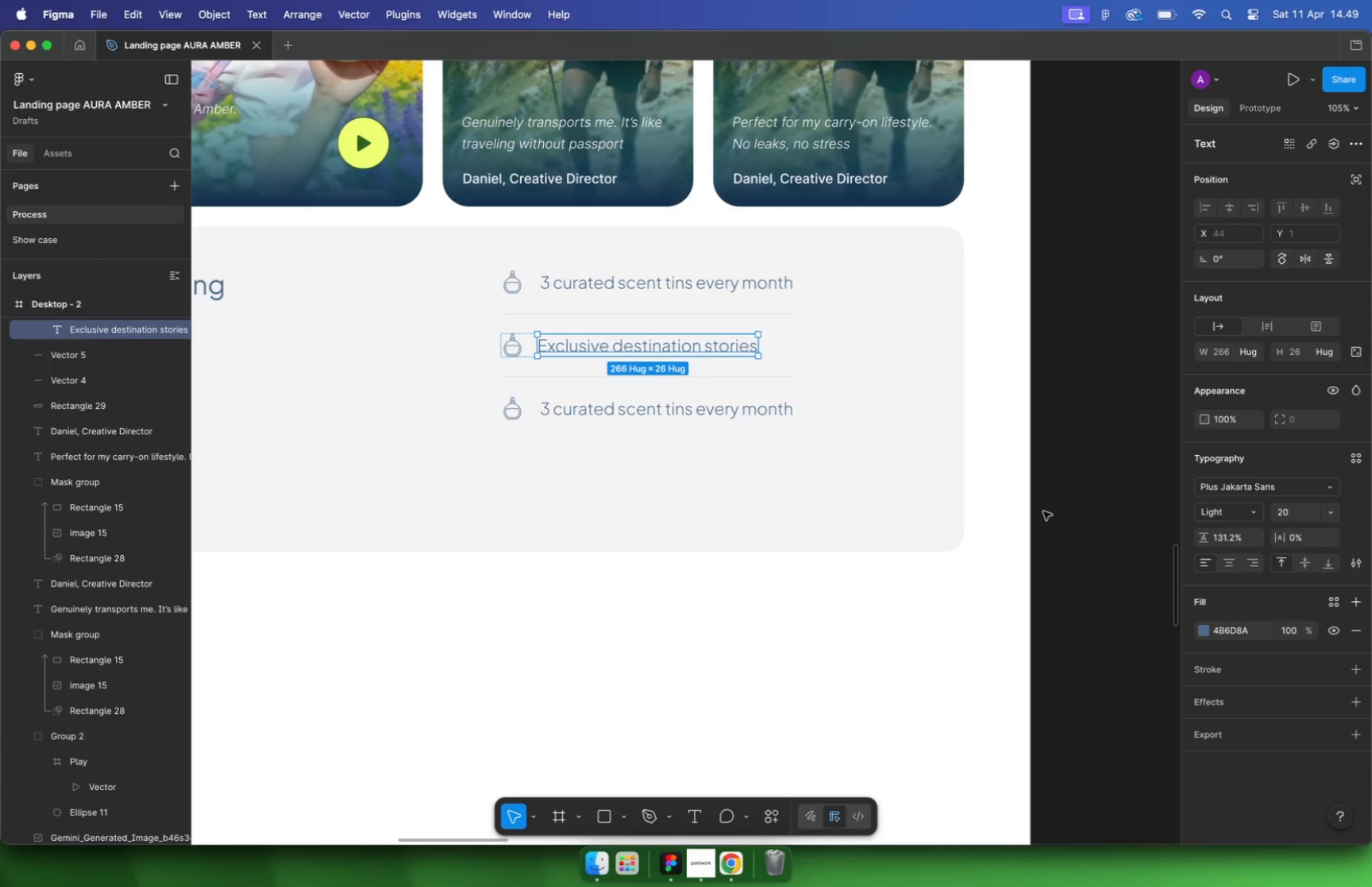 
hold_key(key=CommandLeft, duration=0.46)
 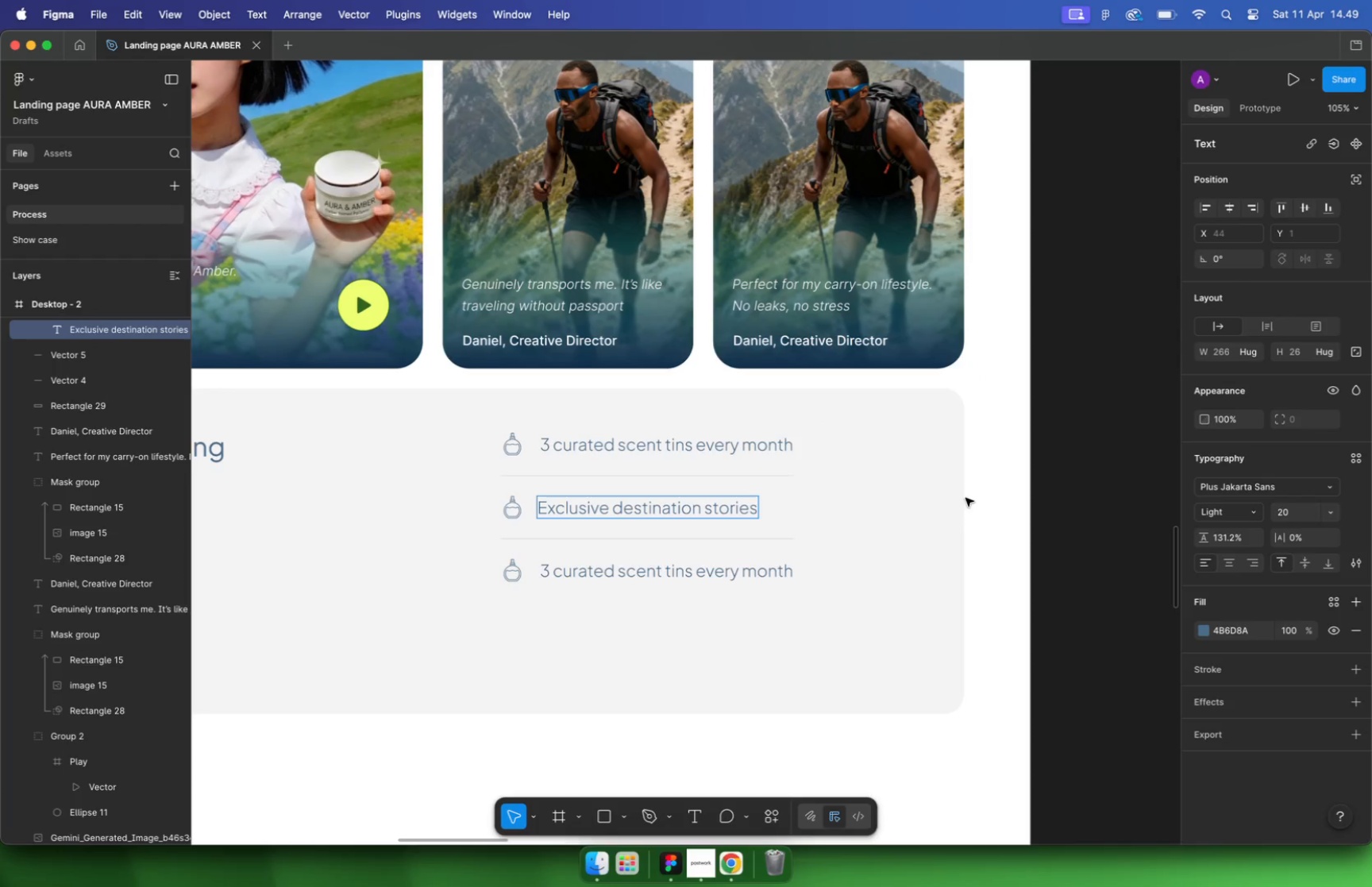 
scroll: coordinate [1043, 511], scroll_direction: down, amount: 5.0
 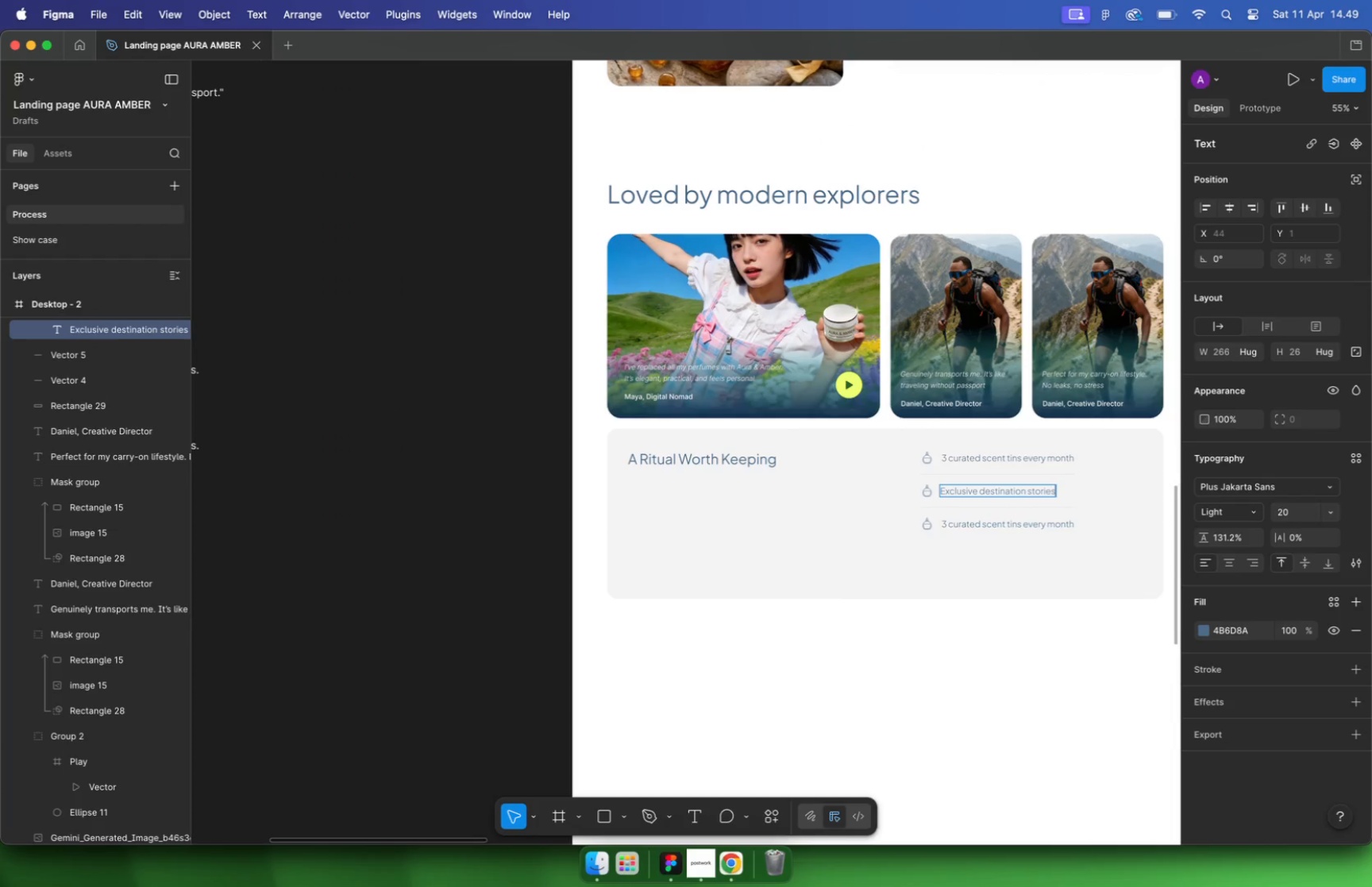 
left_click([1043, 511])
 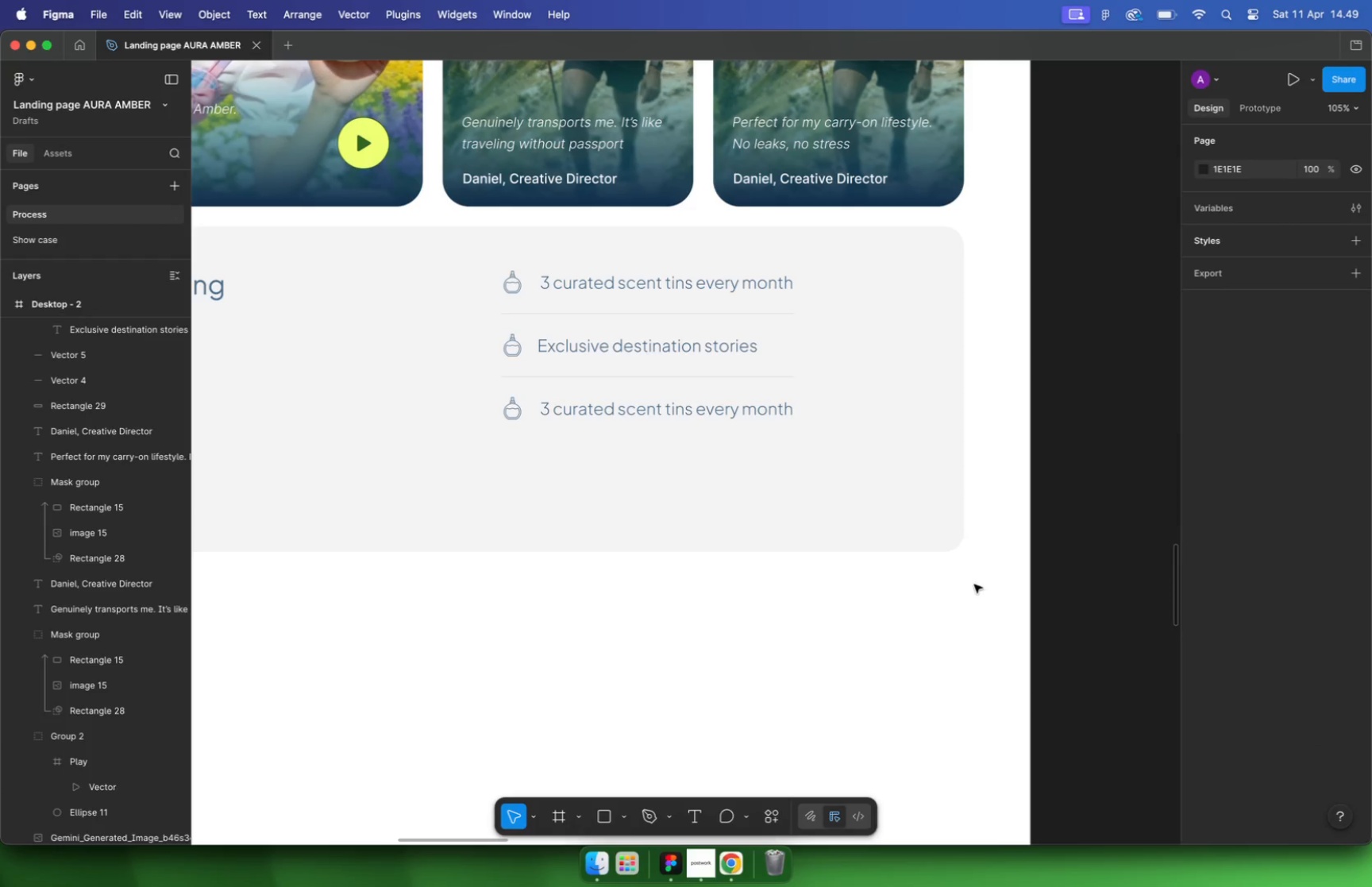 
left_click([660, 870])
 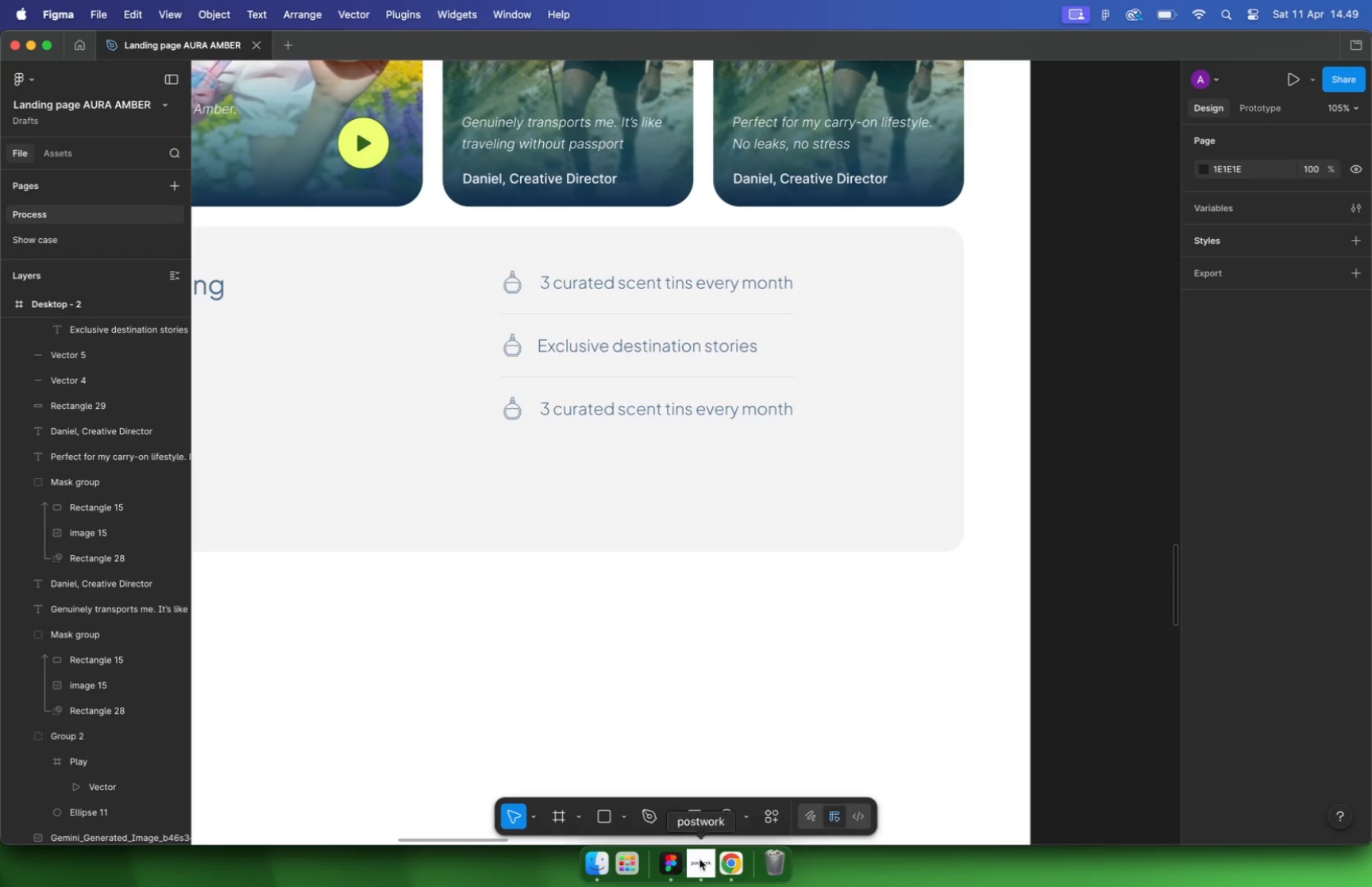 
left_click_drag(start_coordinate=[232, 166], to_coordinate=[36, 137])
 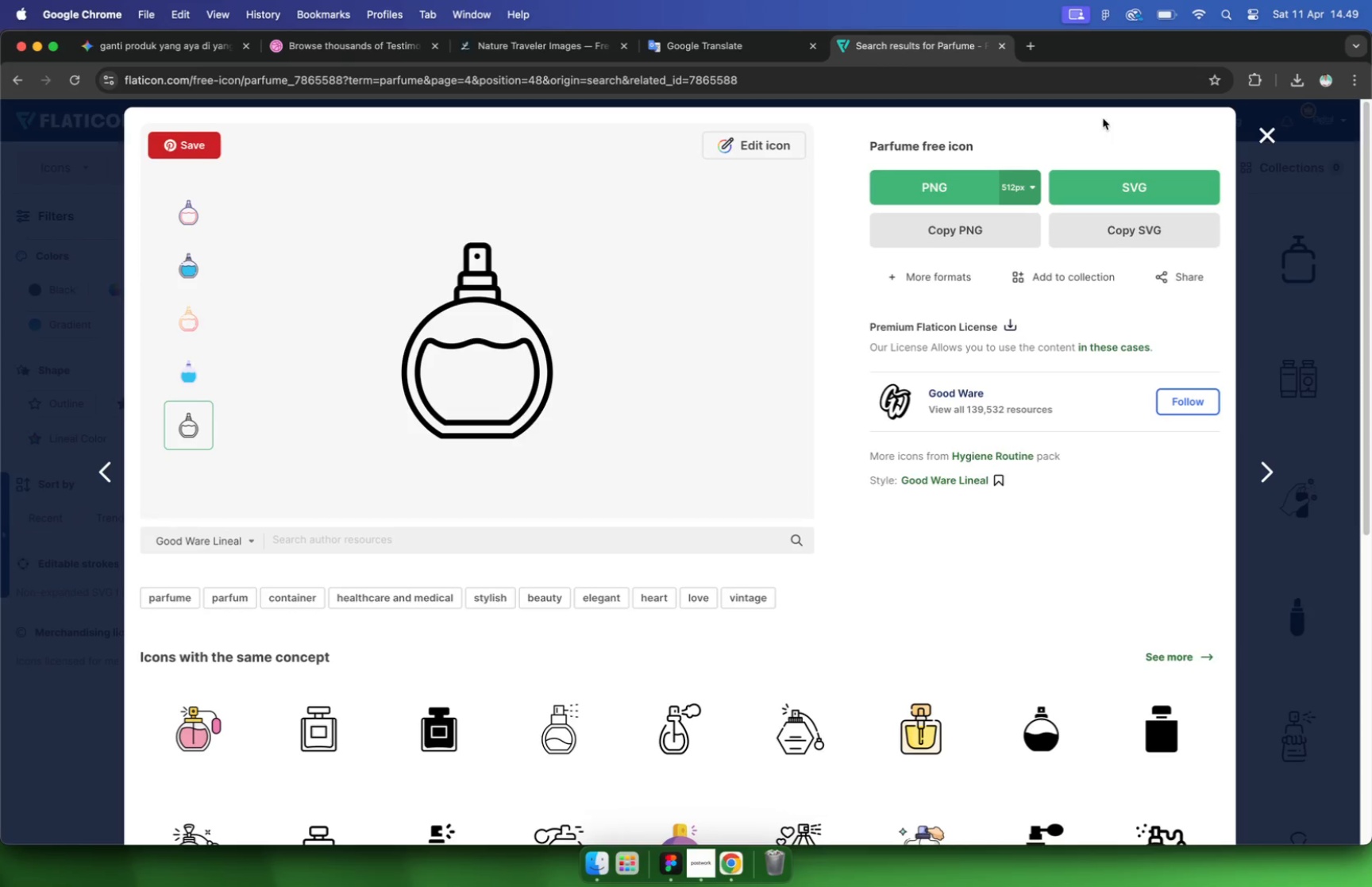 
type(travel)
 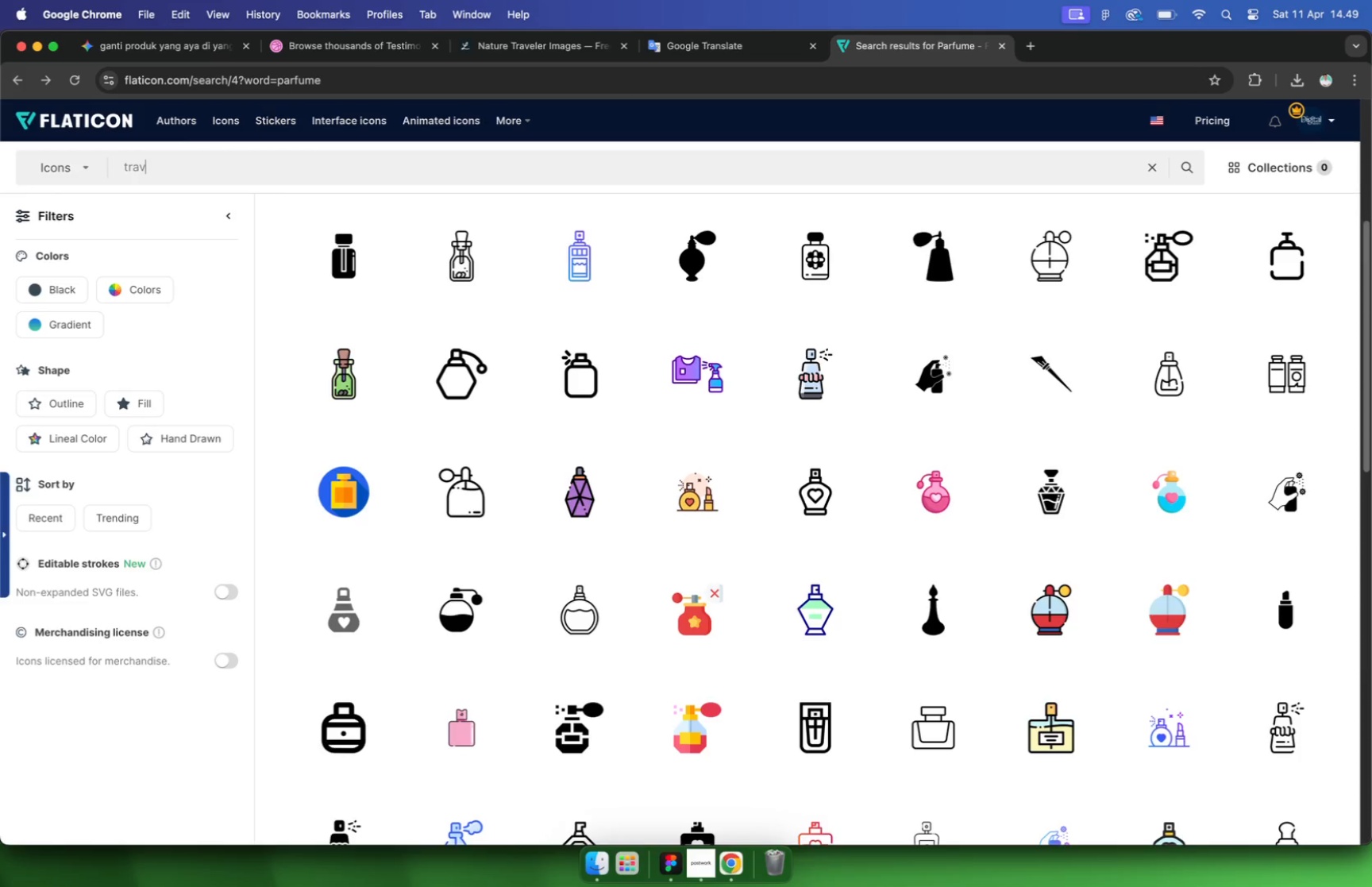 
key(Enter)
 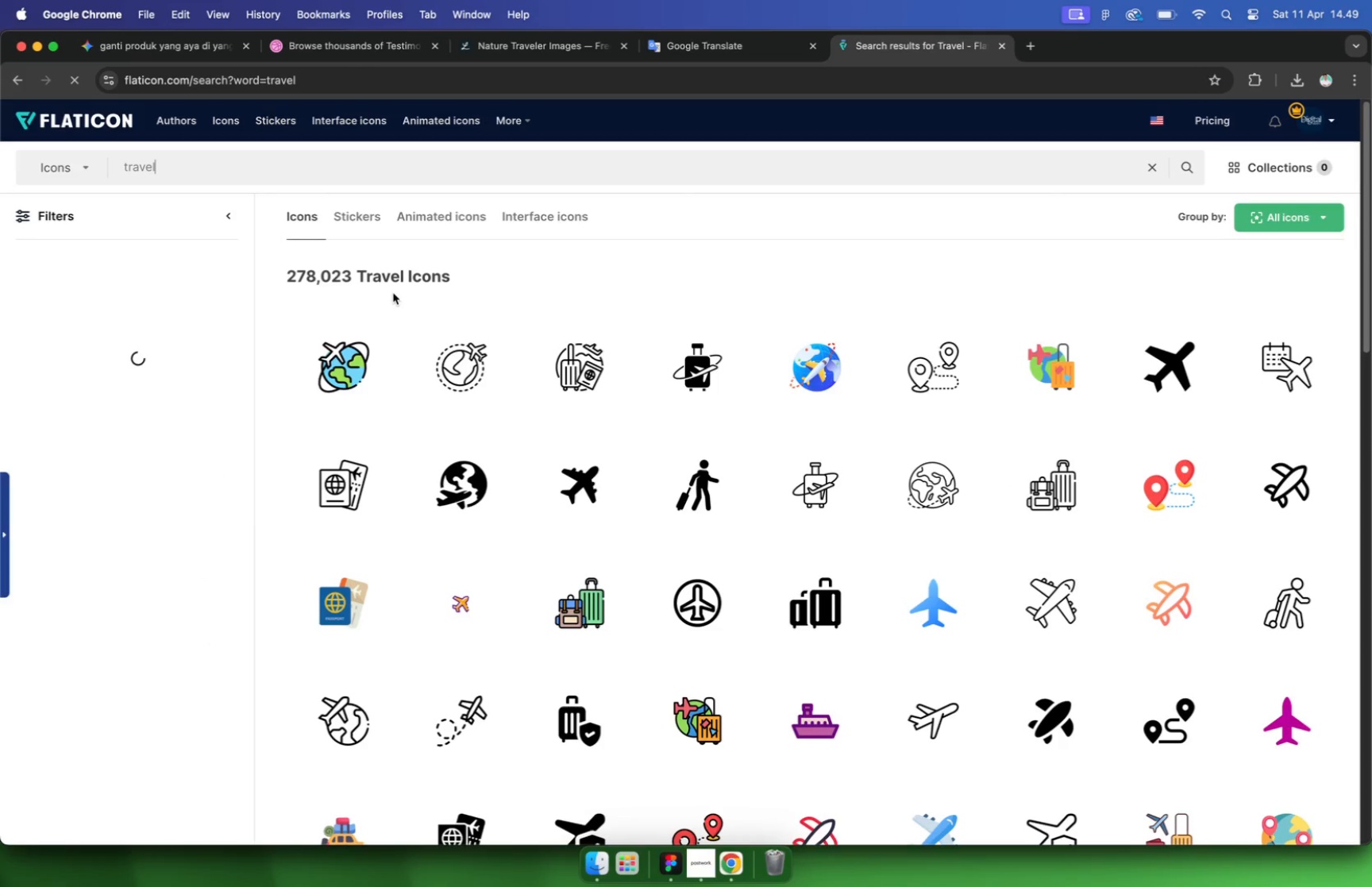 
wait(6.04)
 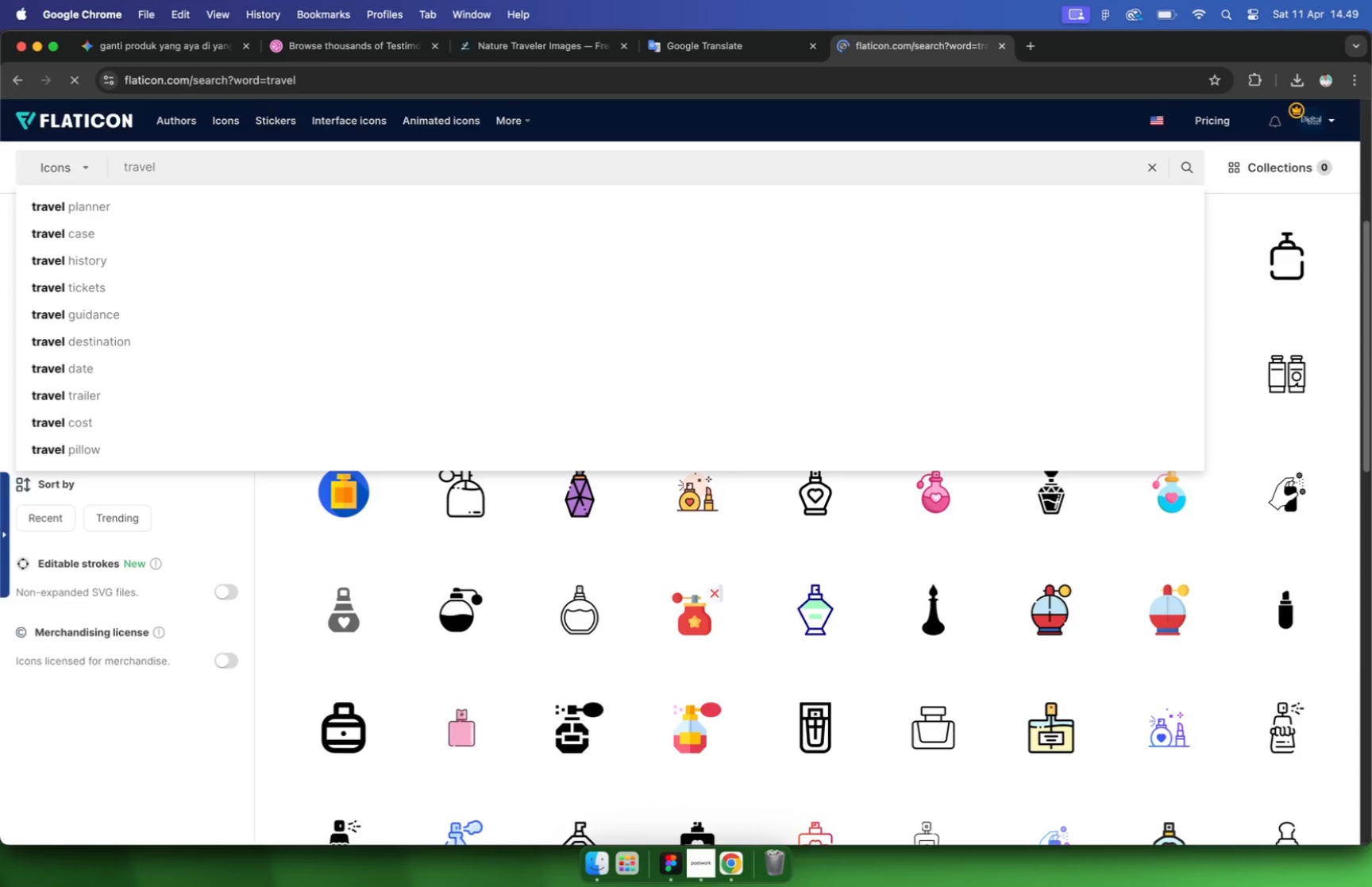 
scroll: coordinate [395, 294], scroll_direction: down, amount: 5.0
 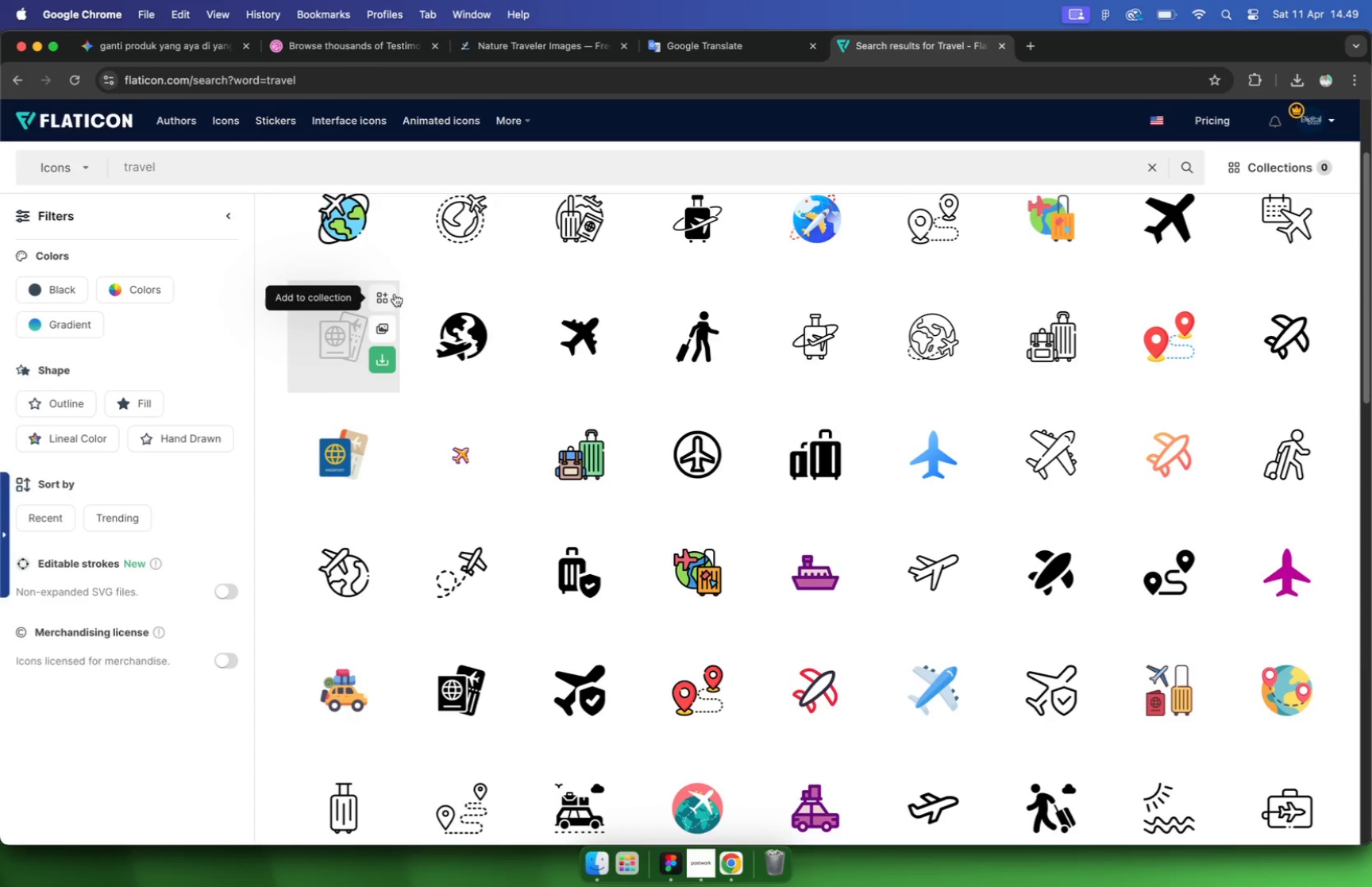 
wait(7.81)
 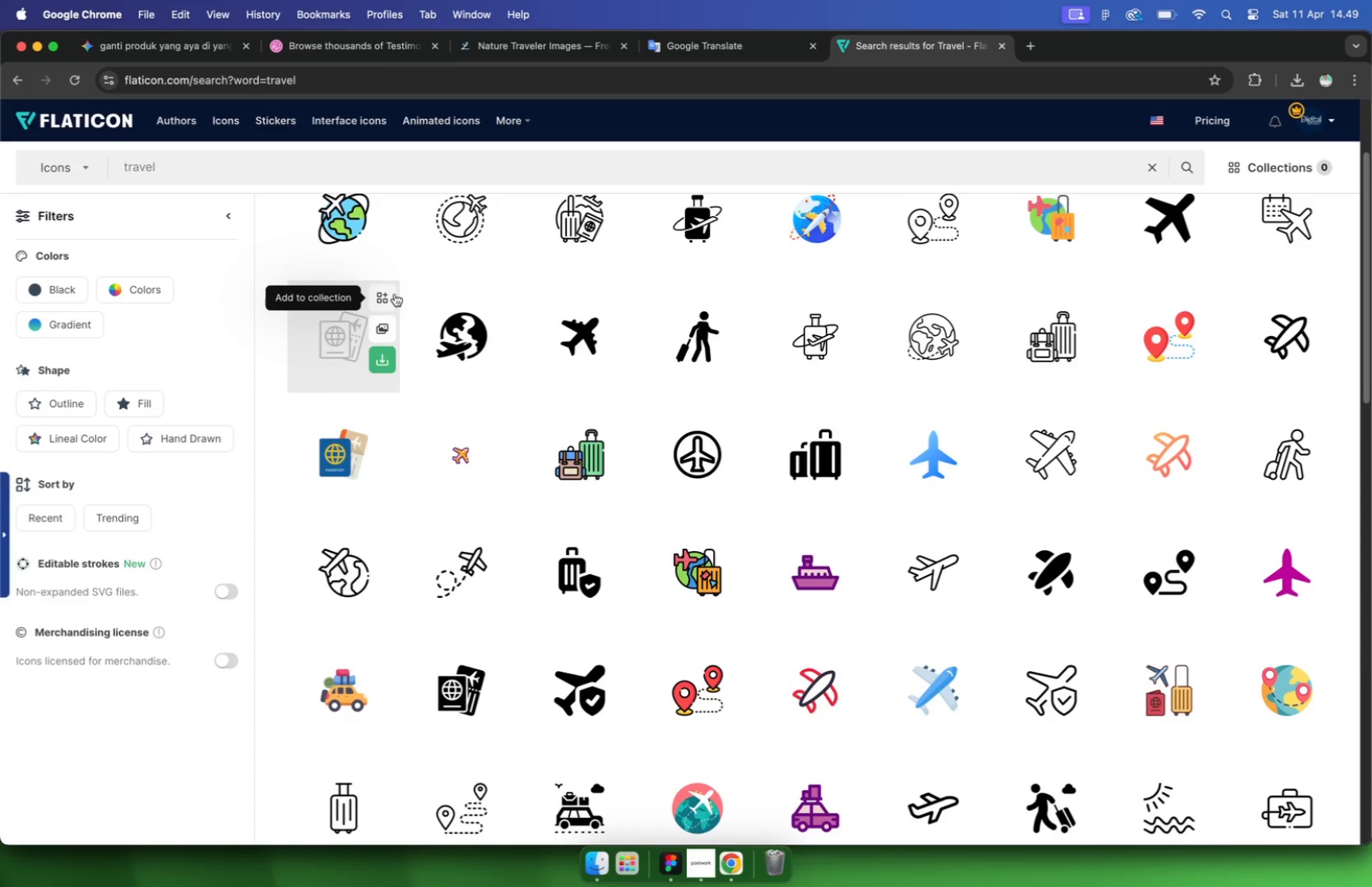 
scroll: coordinate [395, 295], scroll_direction: down, amount: 21.0
 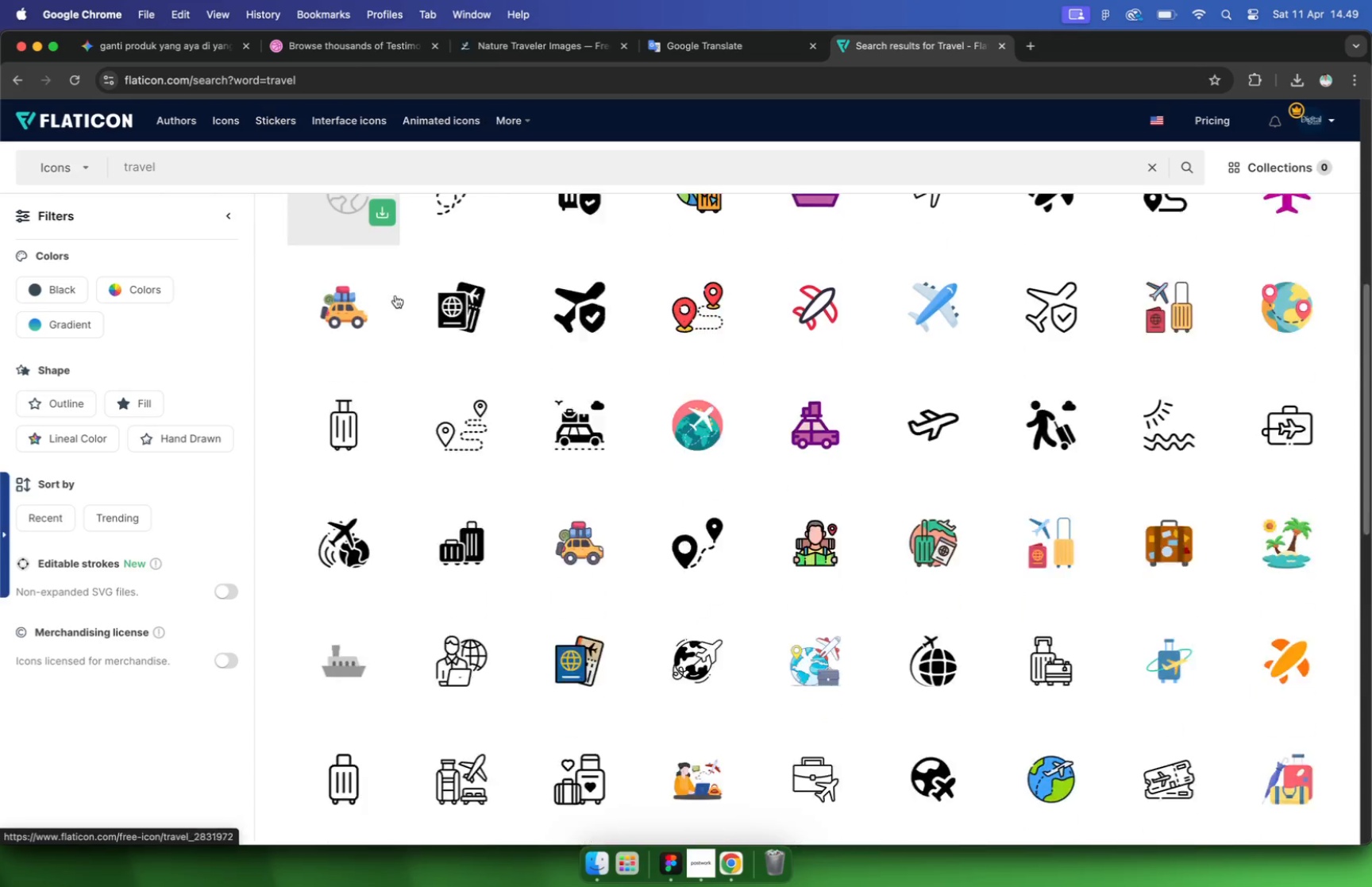 
scroll: coordinate [396, 299], scroll_direction: up, amount: 41.0
 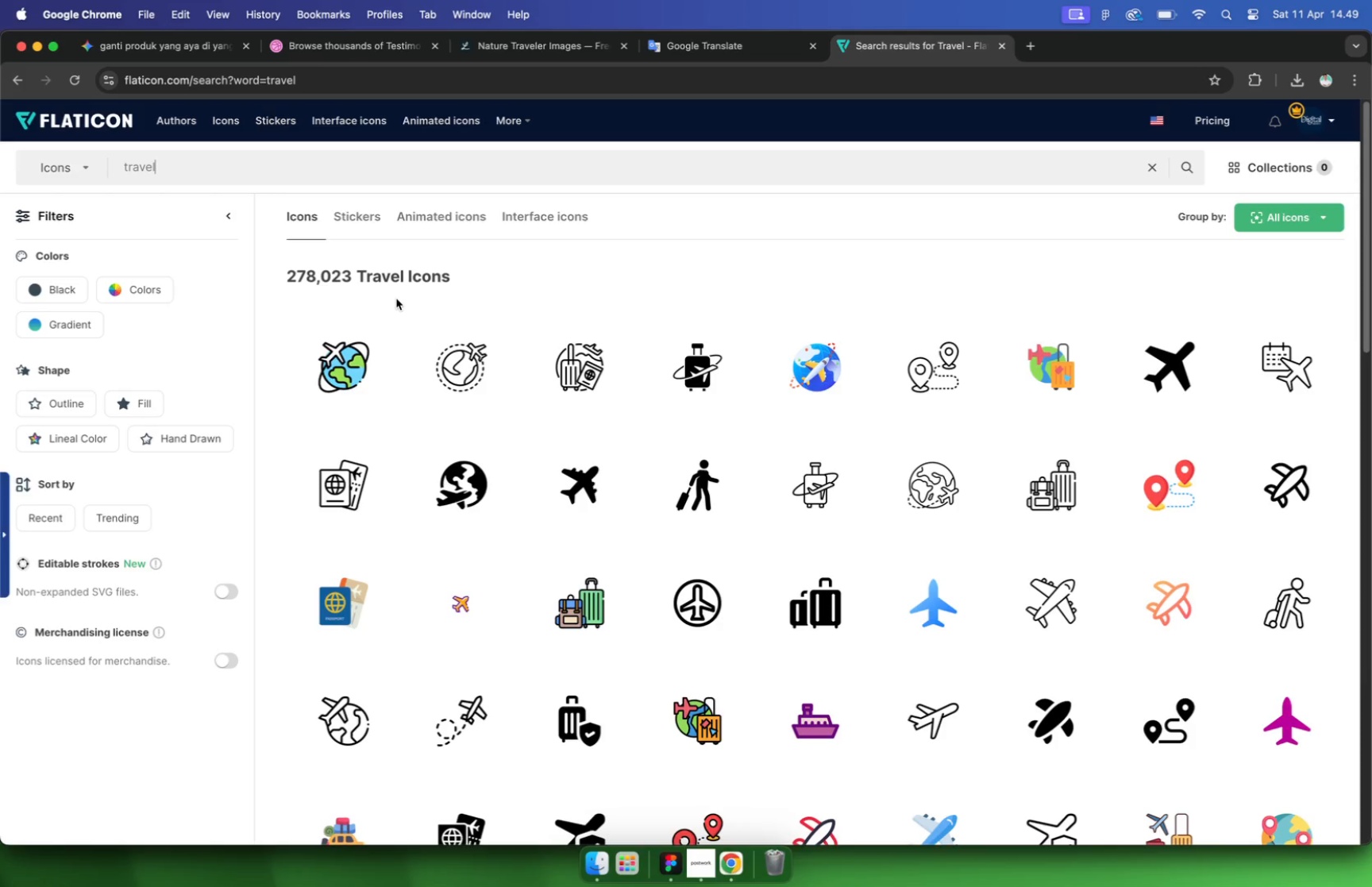 
wait(5.52)
 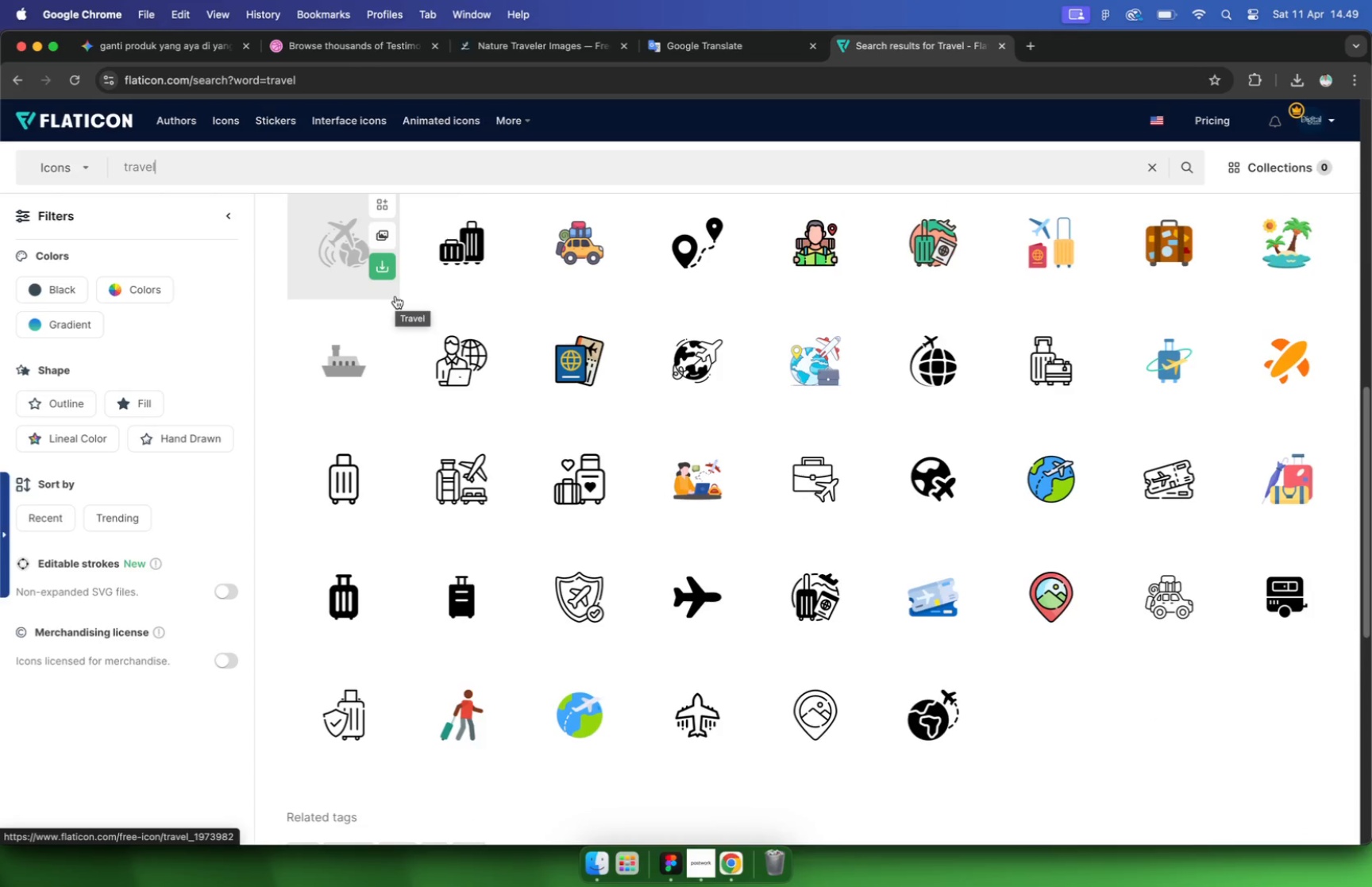 
scroll: coordinate [396, 298], scroll_direction: down, amount: 9.0
 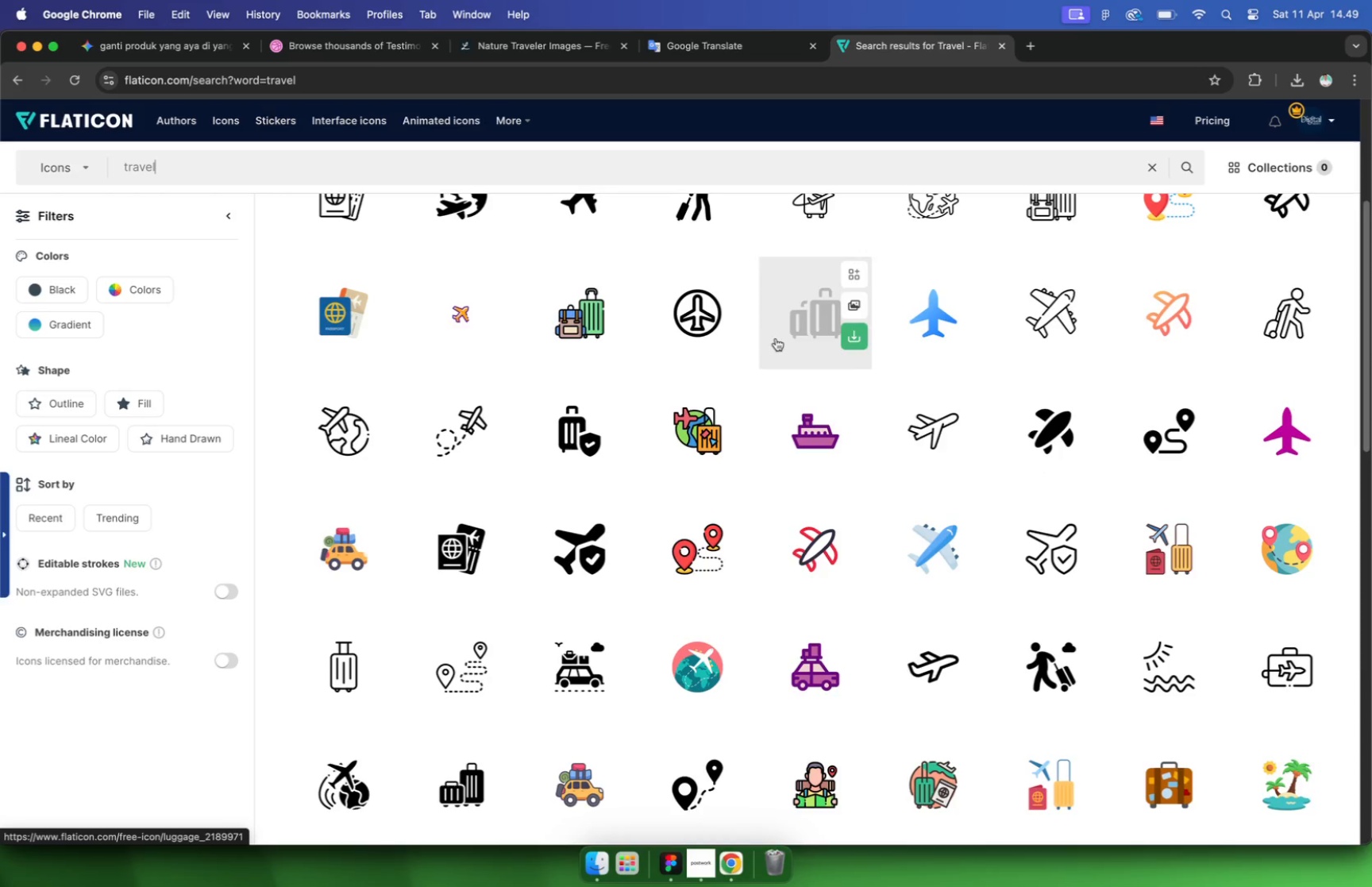 
left_click([935, 429])
 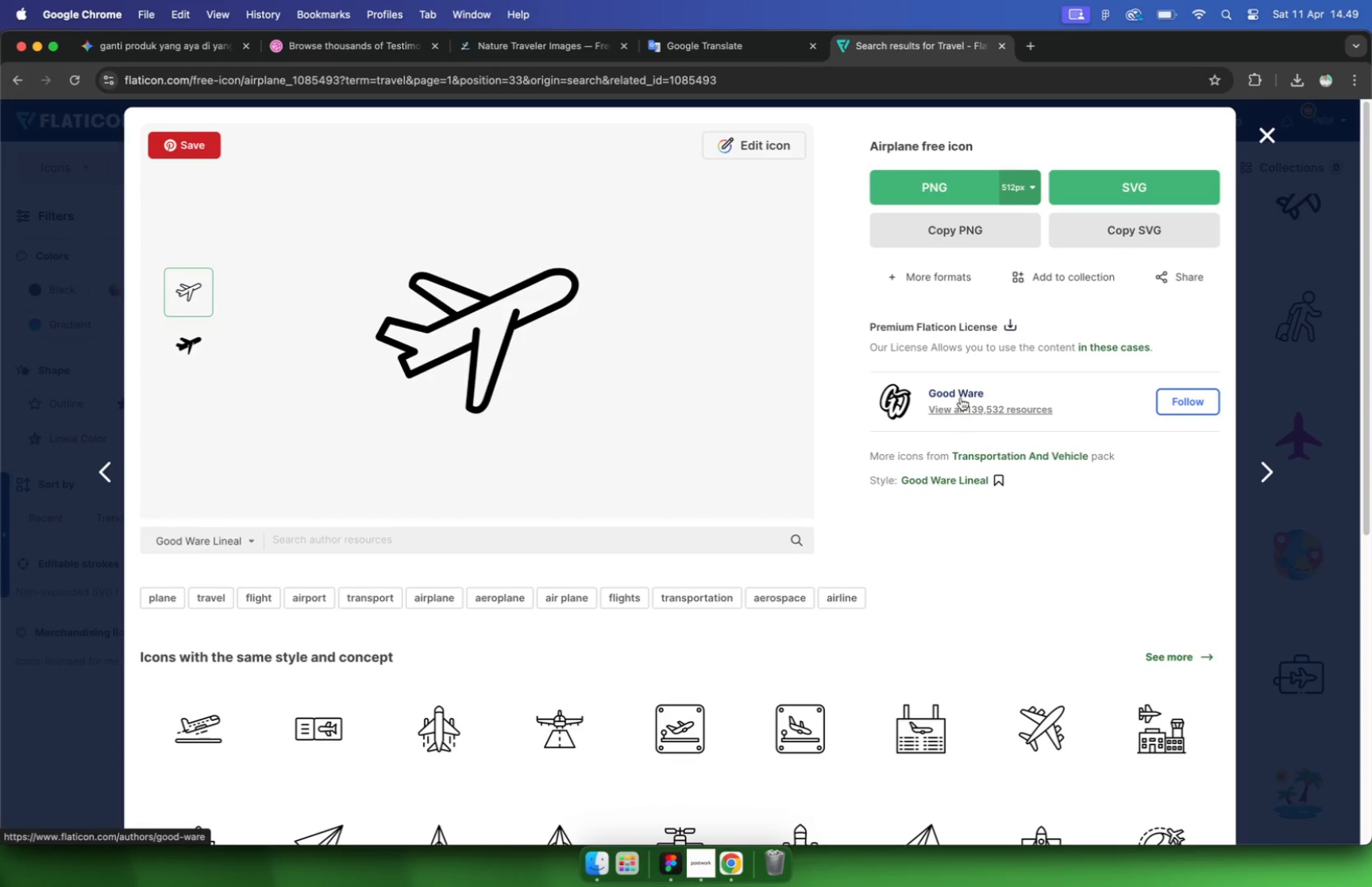 
wait(7.97)
 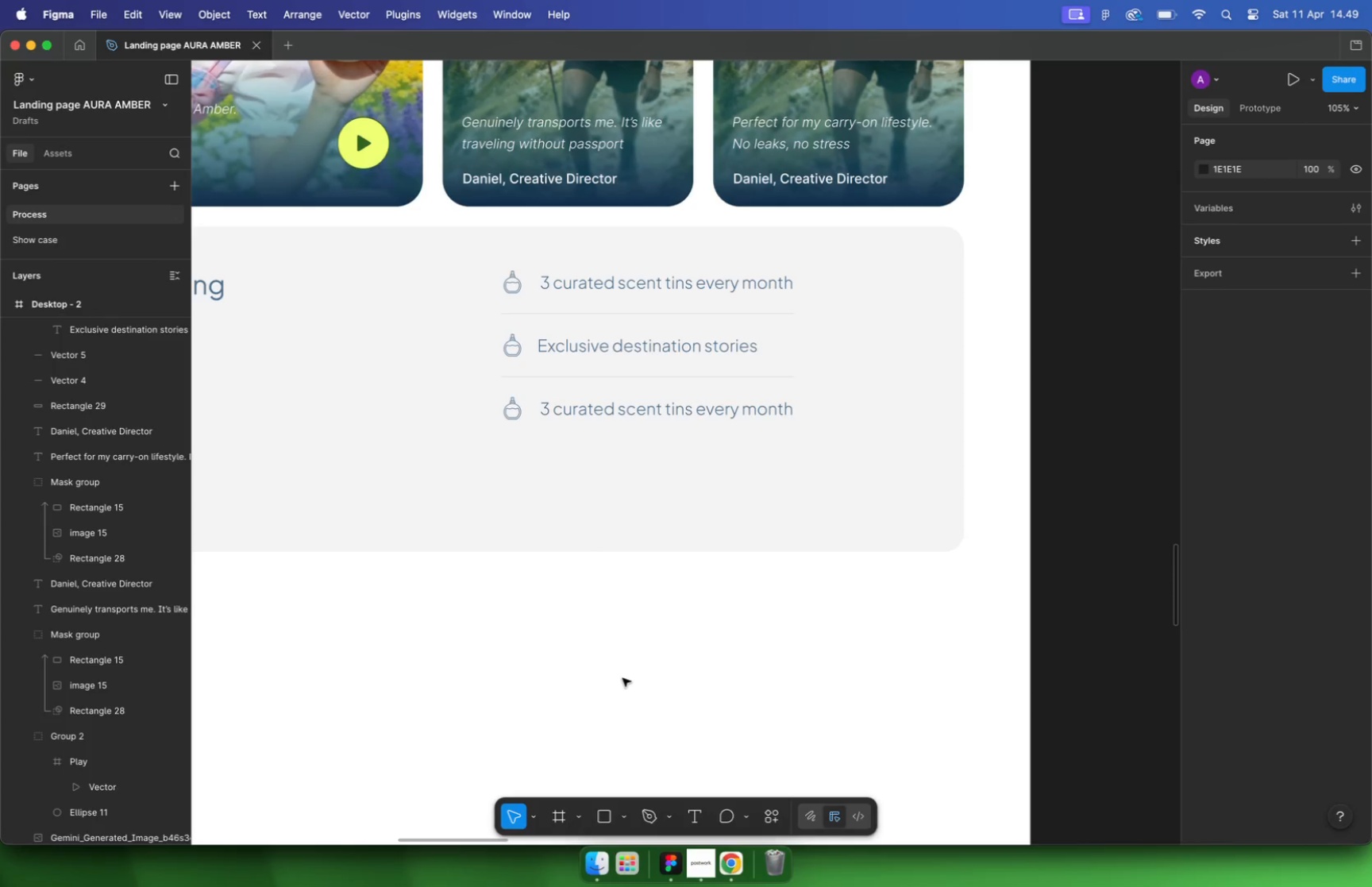 
key(Meta+V)
 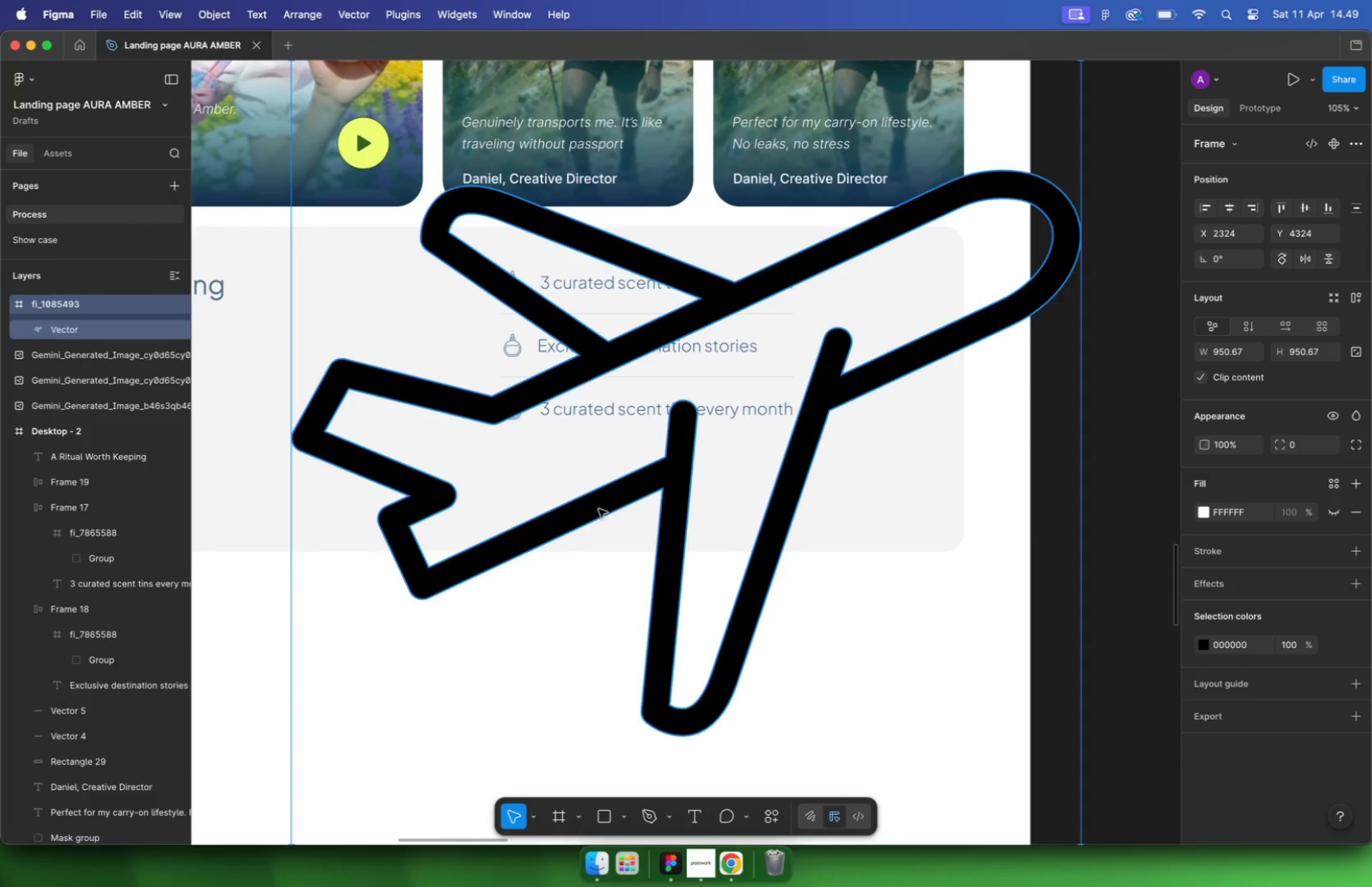 
hold_key(key=CommandLeft, duration=0.64)
scroll: coordinate [603, 505], scroll_direction: down, amount: 12.0
 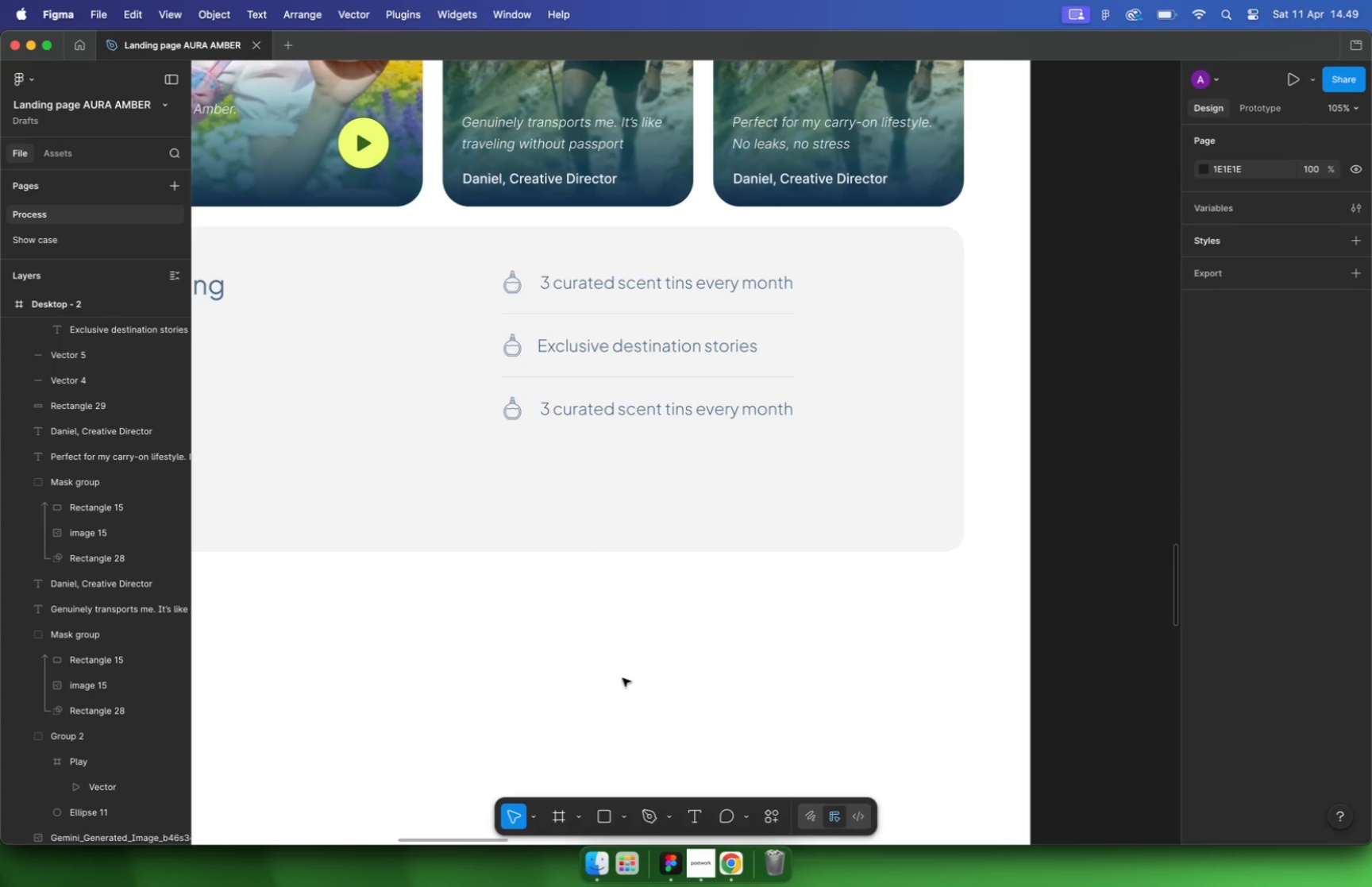 
left_click_drag(start_coordinate=[496, 293], to_coordinate=[936, 505])
 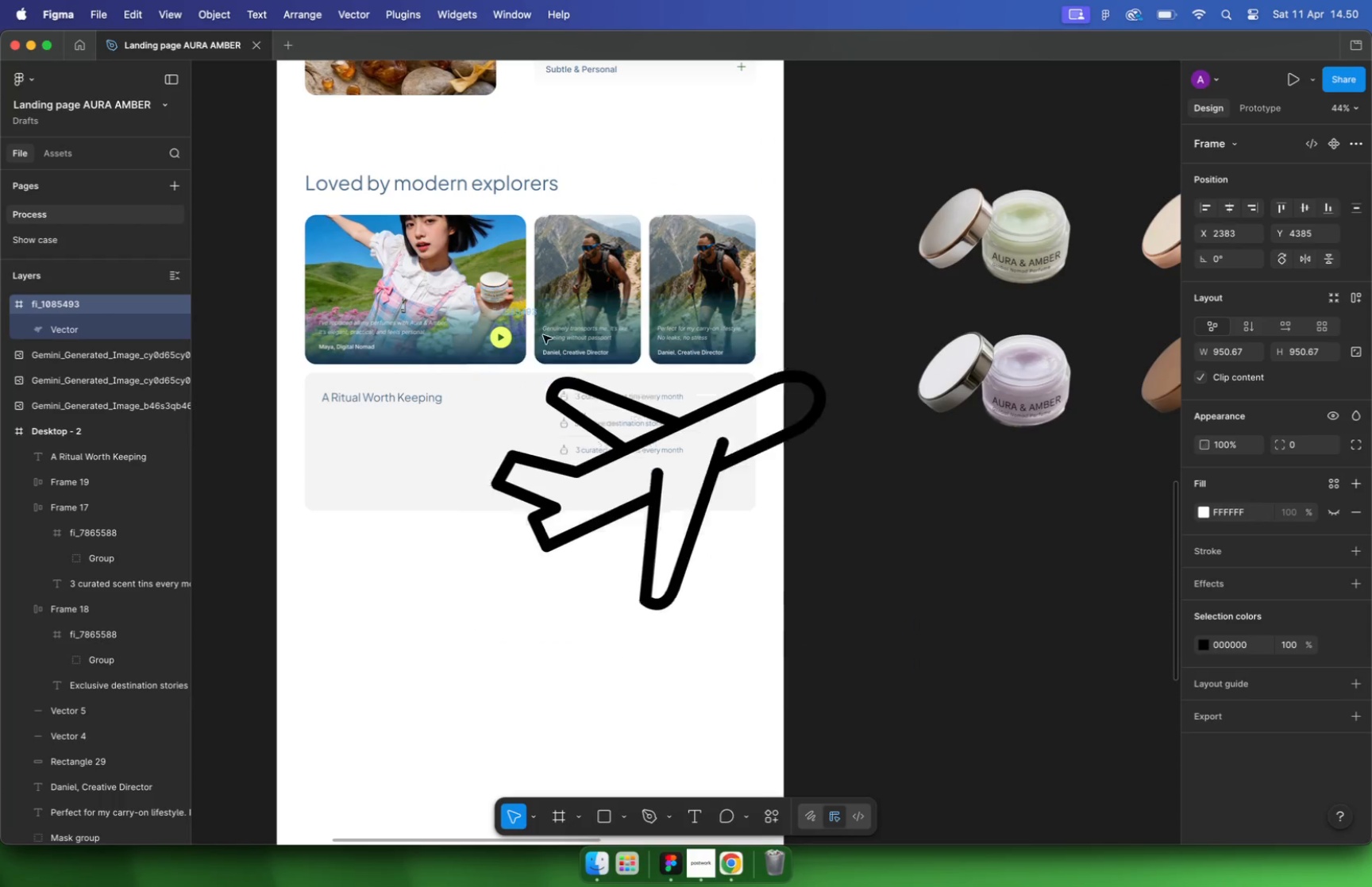 
left_click([566, 396])
 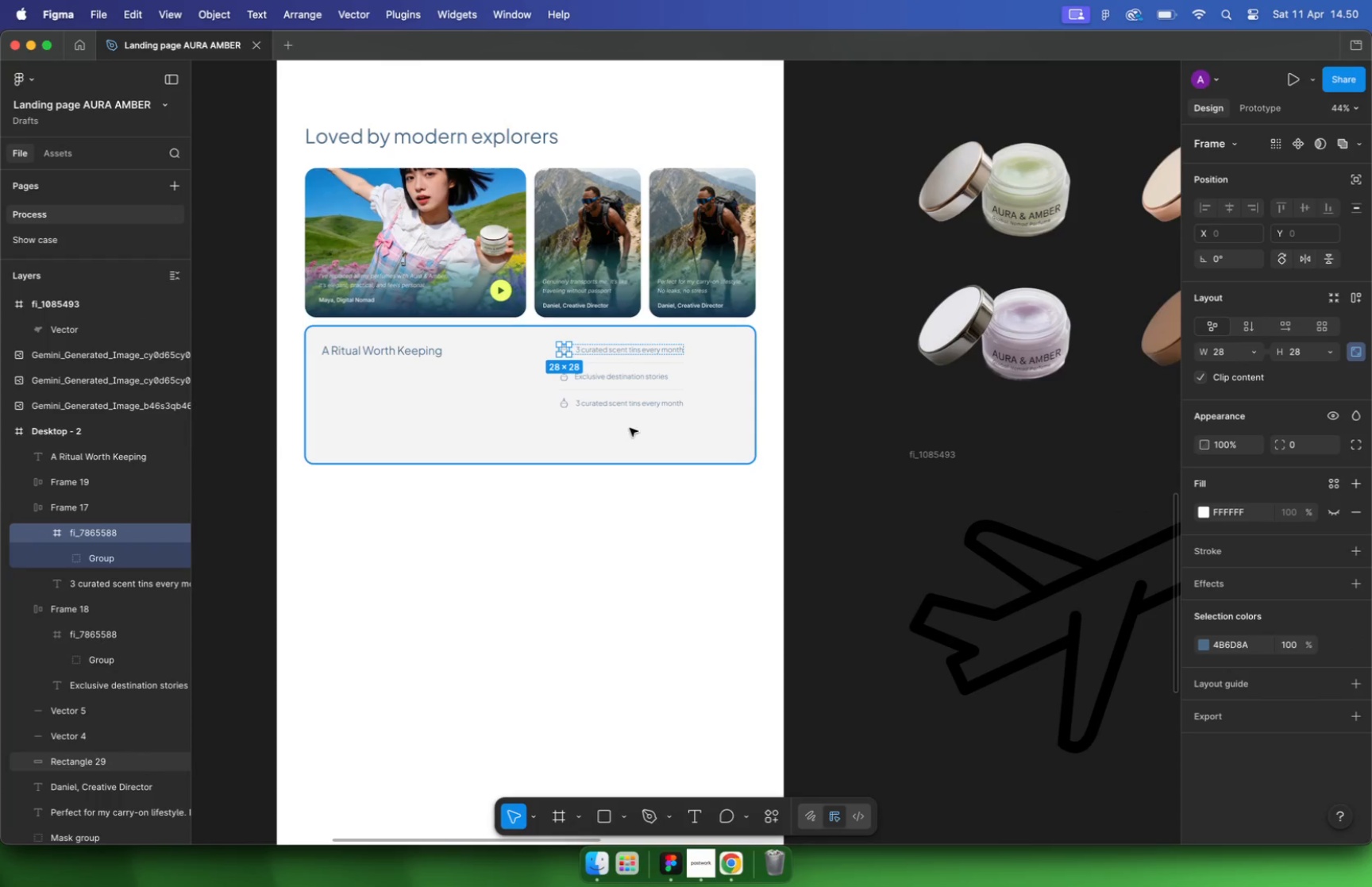 
scroll: coordinate [616, 417], scroll_direction: down, amount: 2.0
 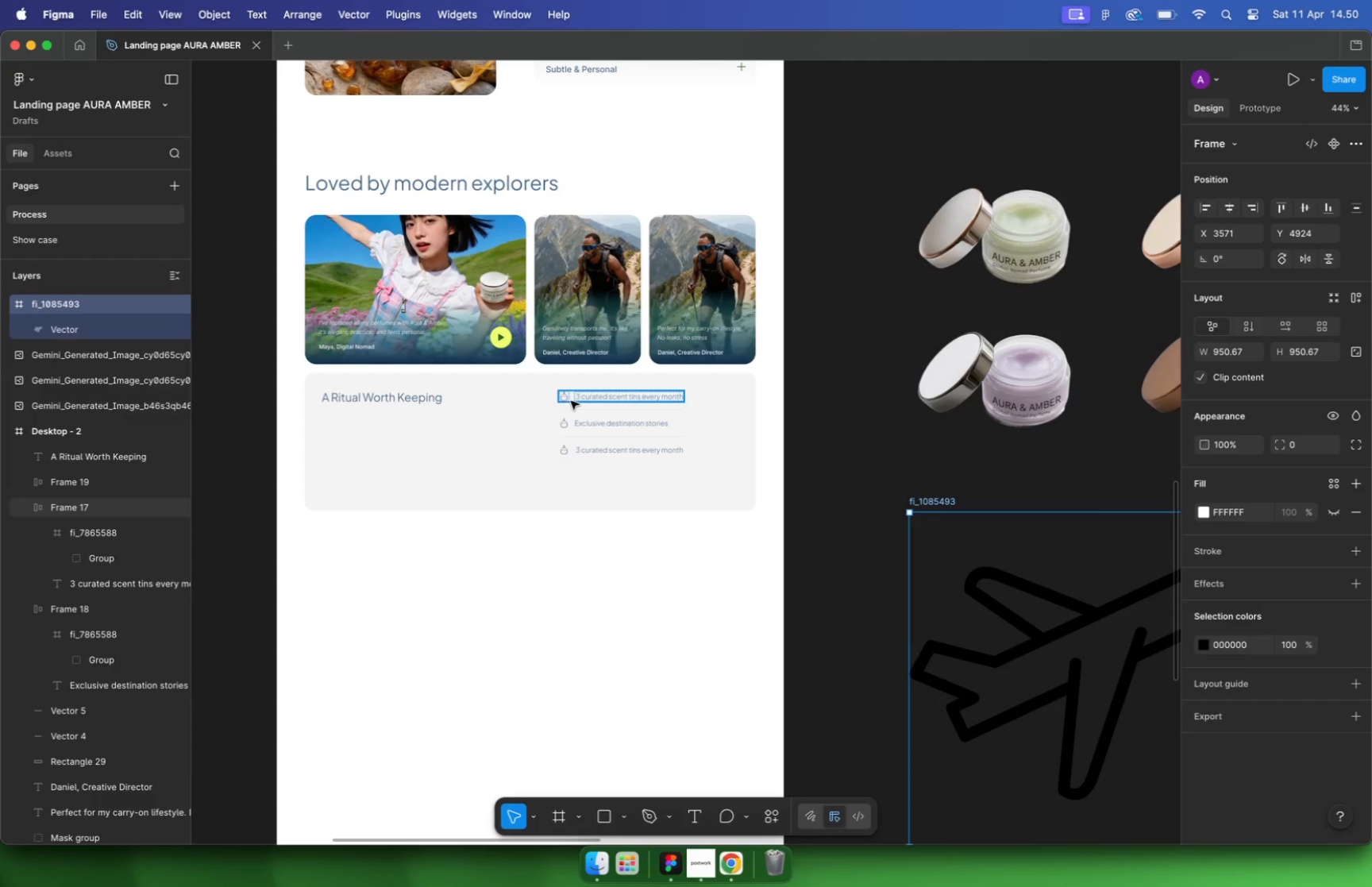 
left_click([927, 458])
 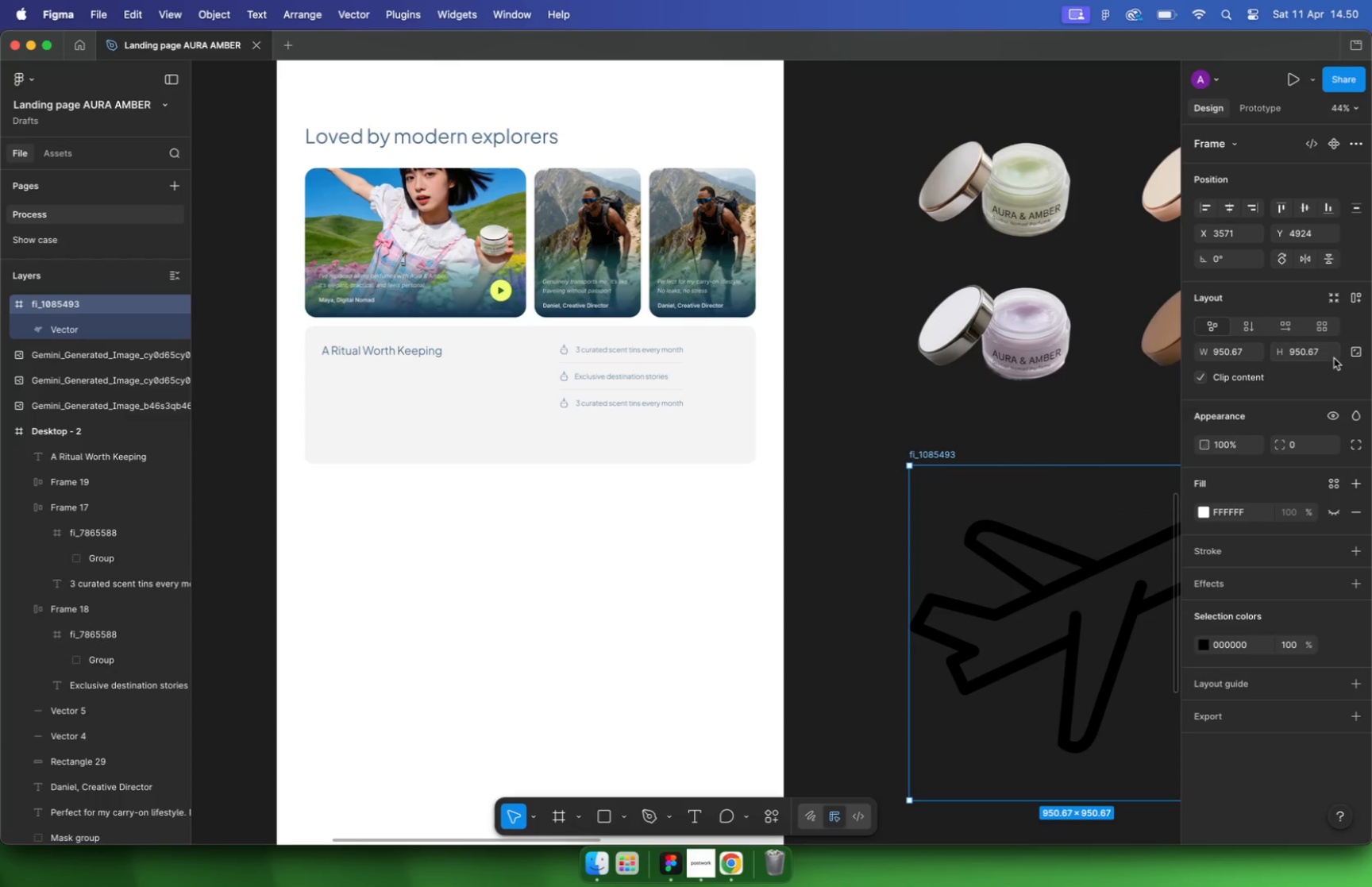 
left_click([1359, 348])
 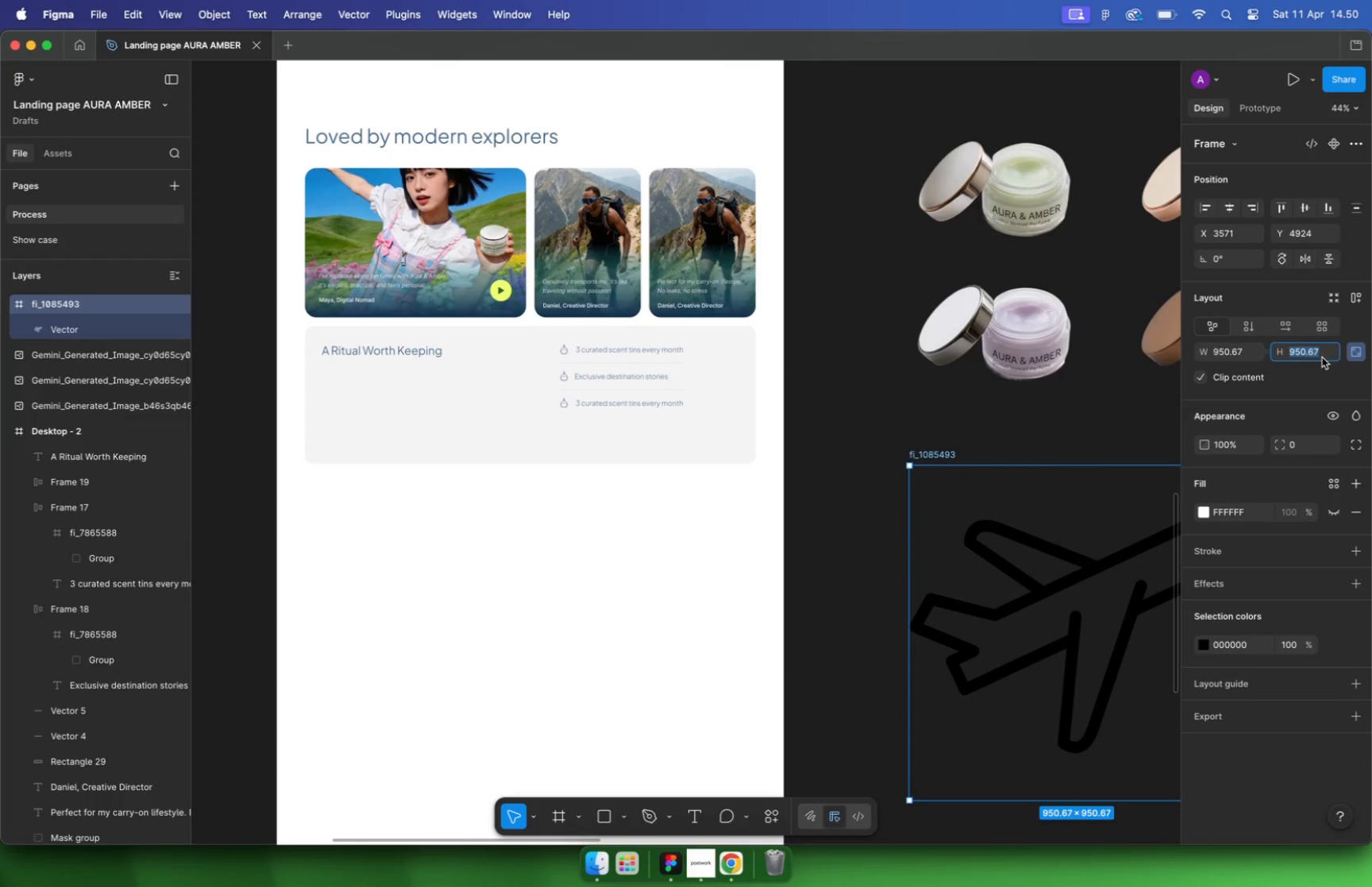 
type(28)
 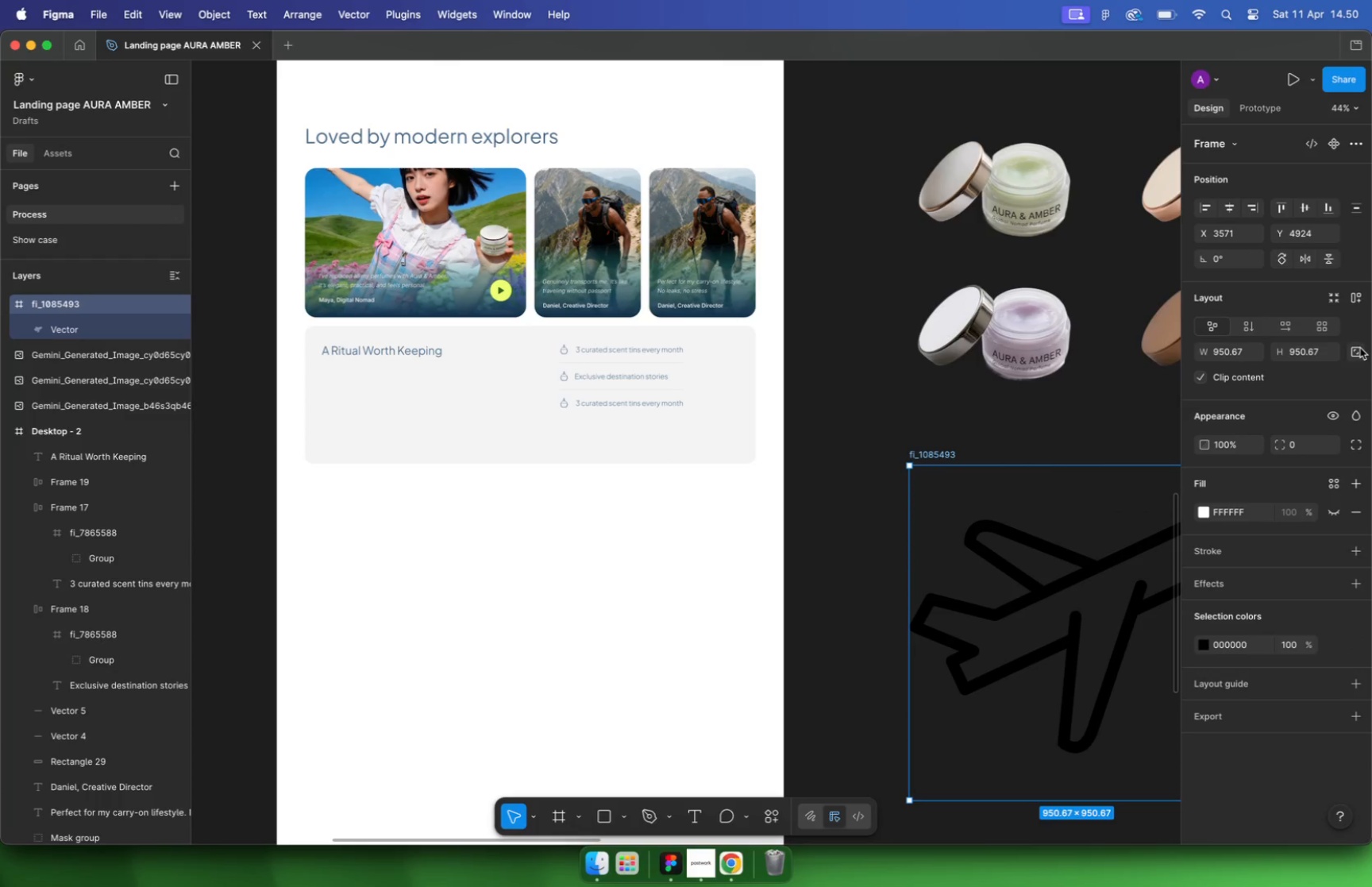 
key(Enter)
 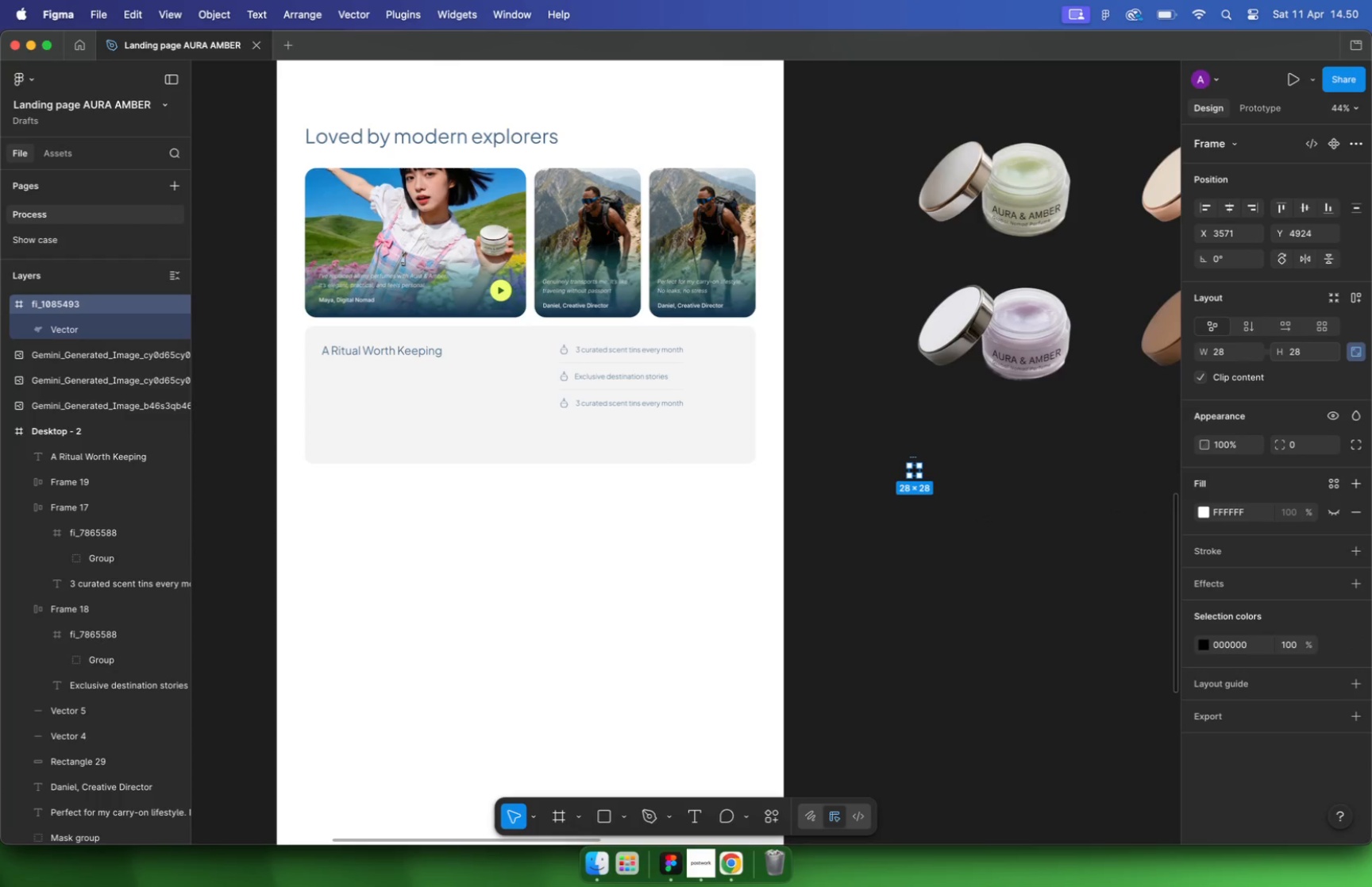 
left_click([810, 609])
 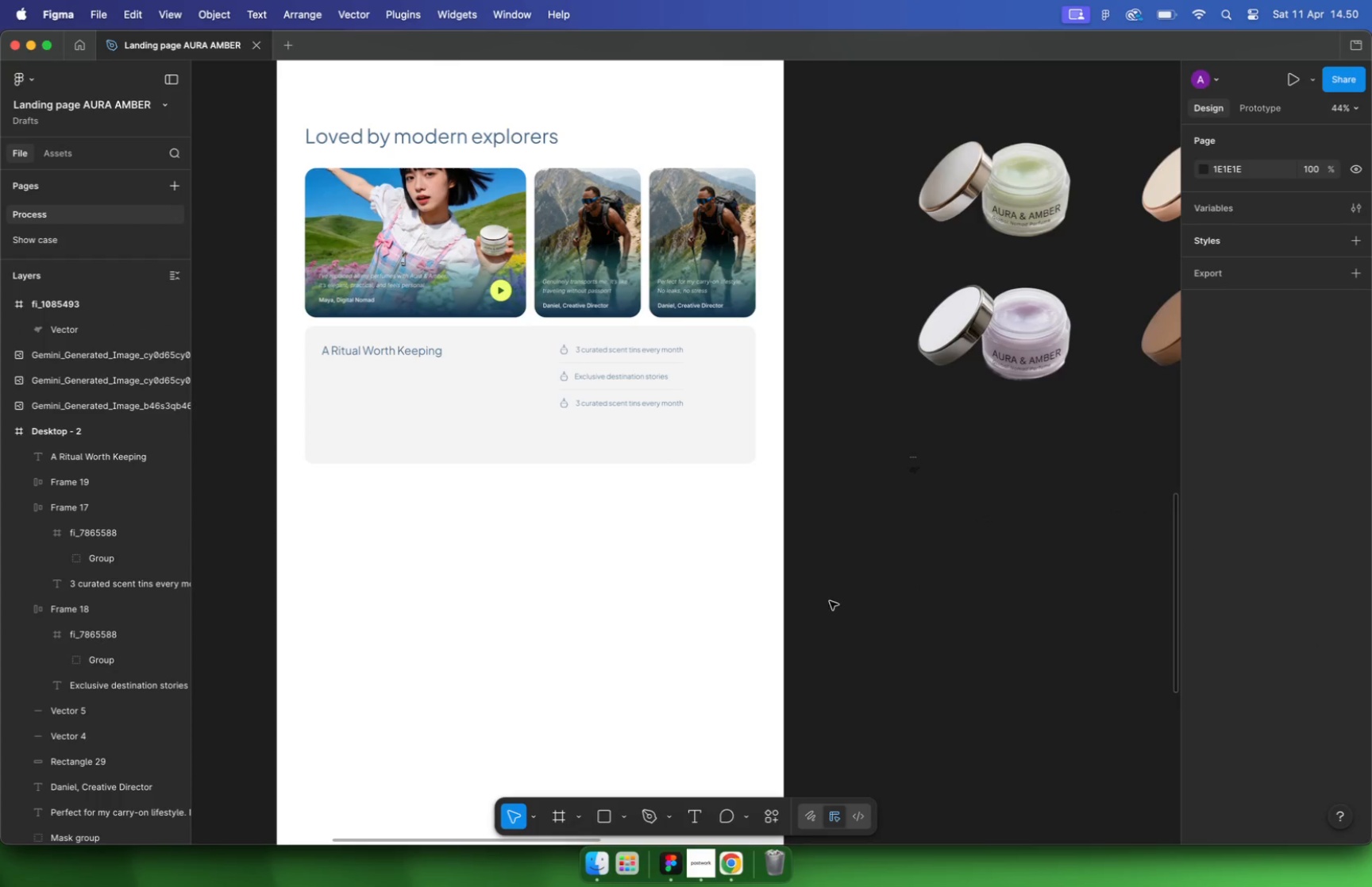 
key(Meta+CommandLeft)
 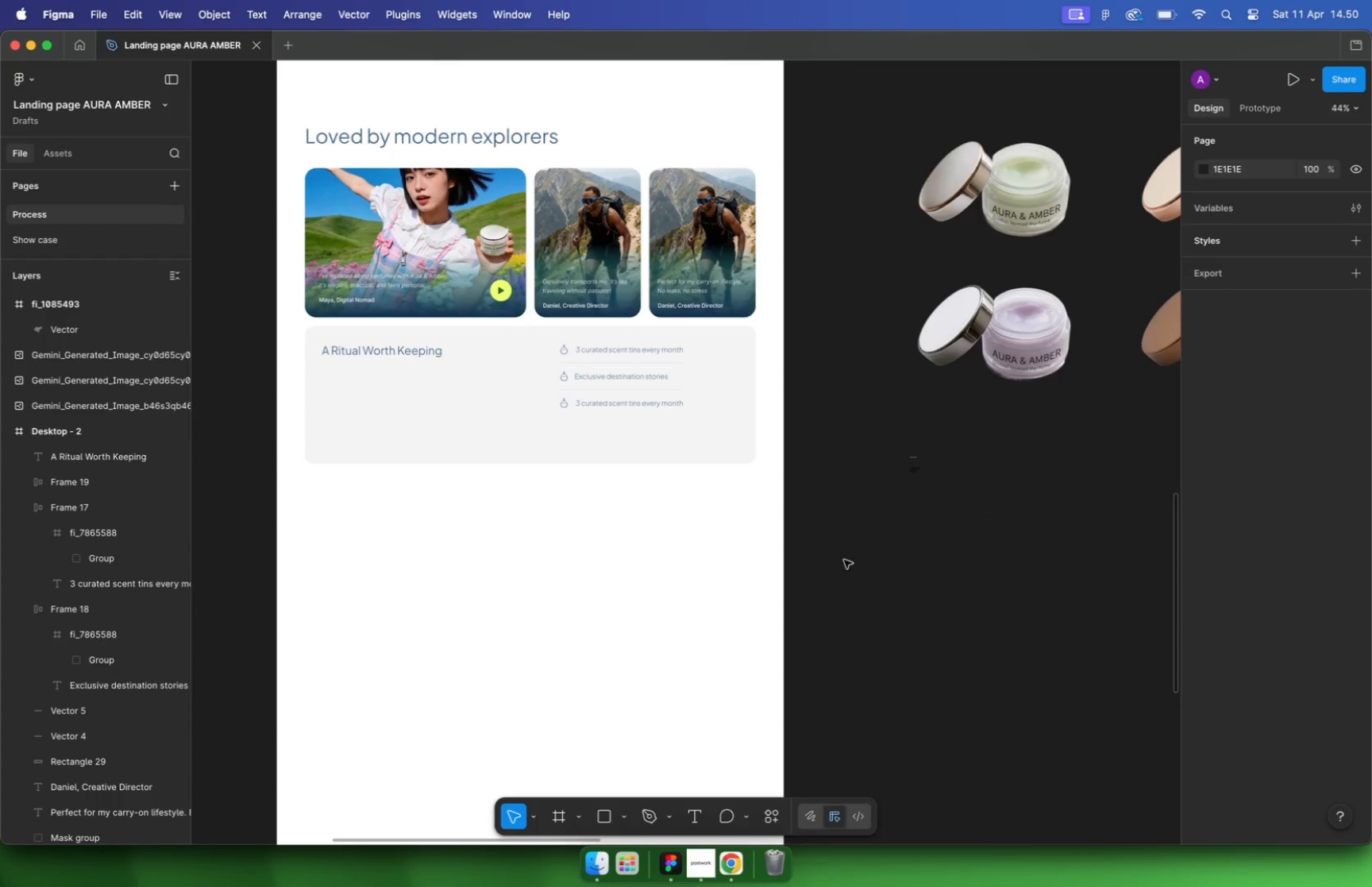 
left_click_drag(start_coordinate=[911, 457], to_coordinate=[618, 434])
 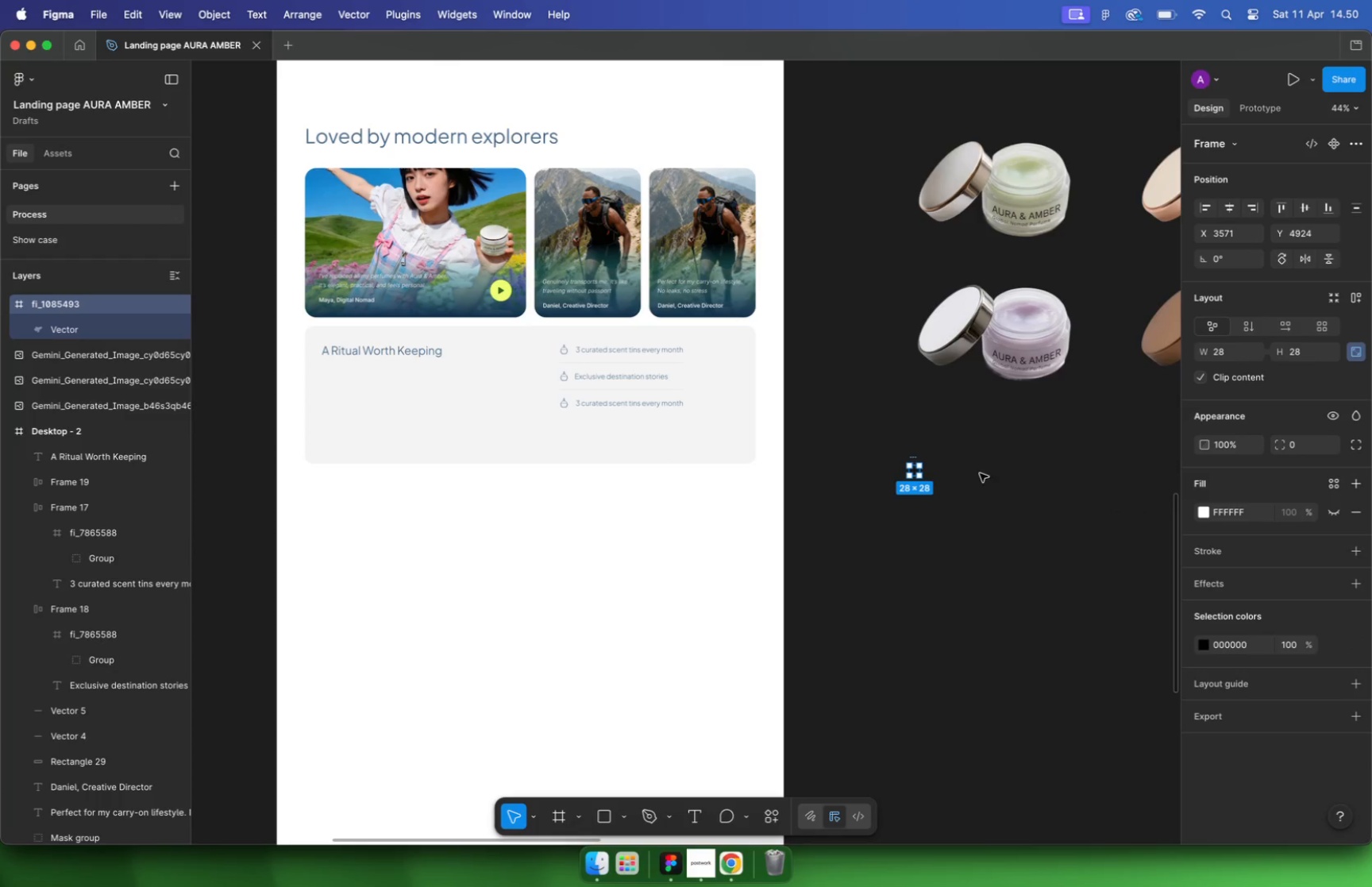 
hold_key(key=CommandLeft, duration=0.55)
scroll: coordinate [586, 424], scroll_direction: up, amount: 9.0
 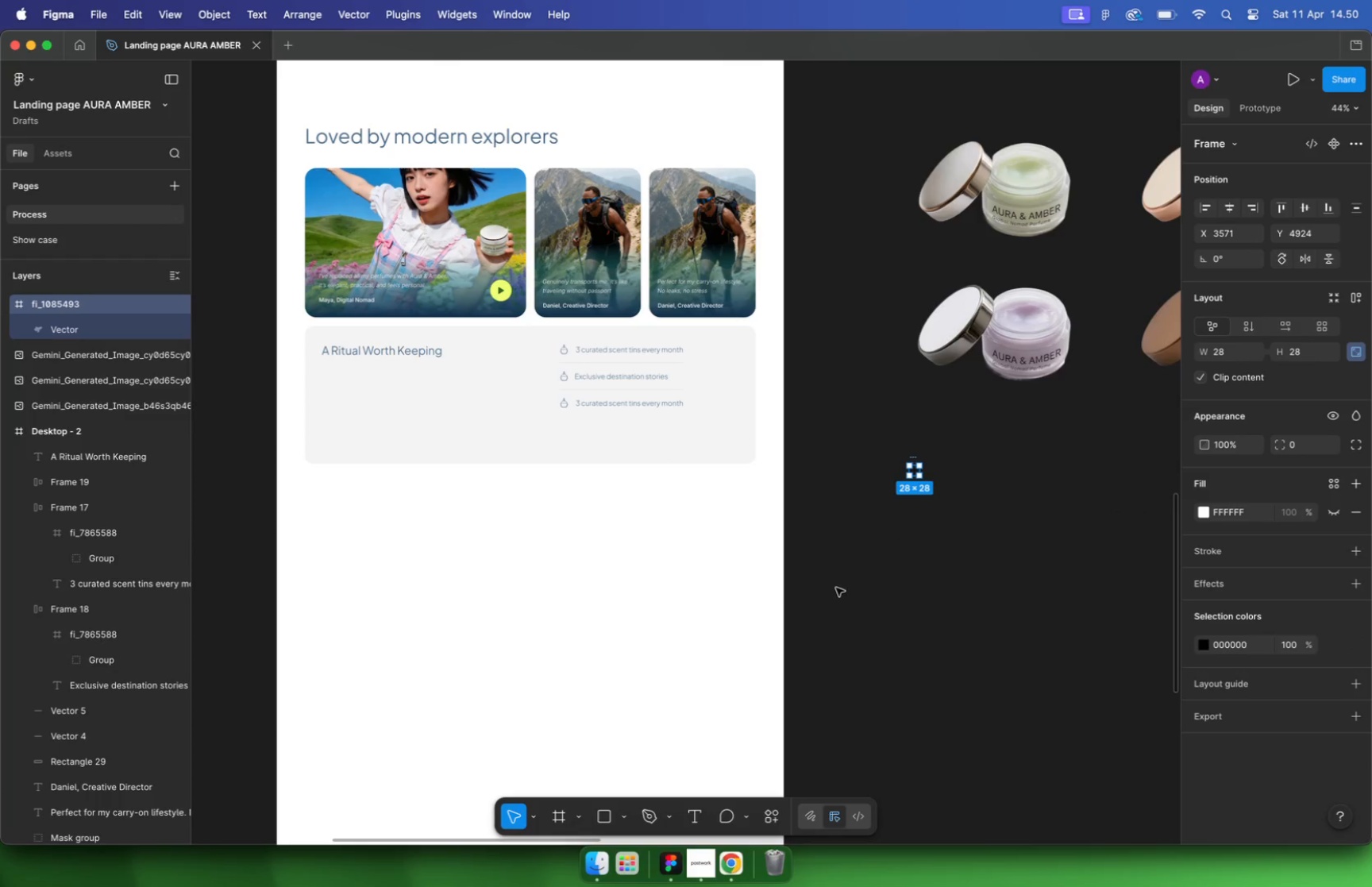 
hold_key(key=CommandLeft, duration=0.43)
scroll: coordinate [611, 426], scroll_direction: up, amount: 5.0
 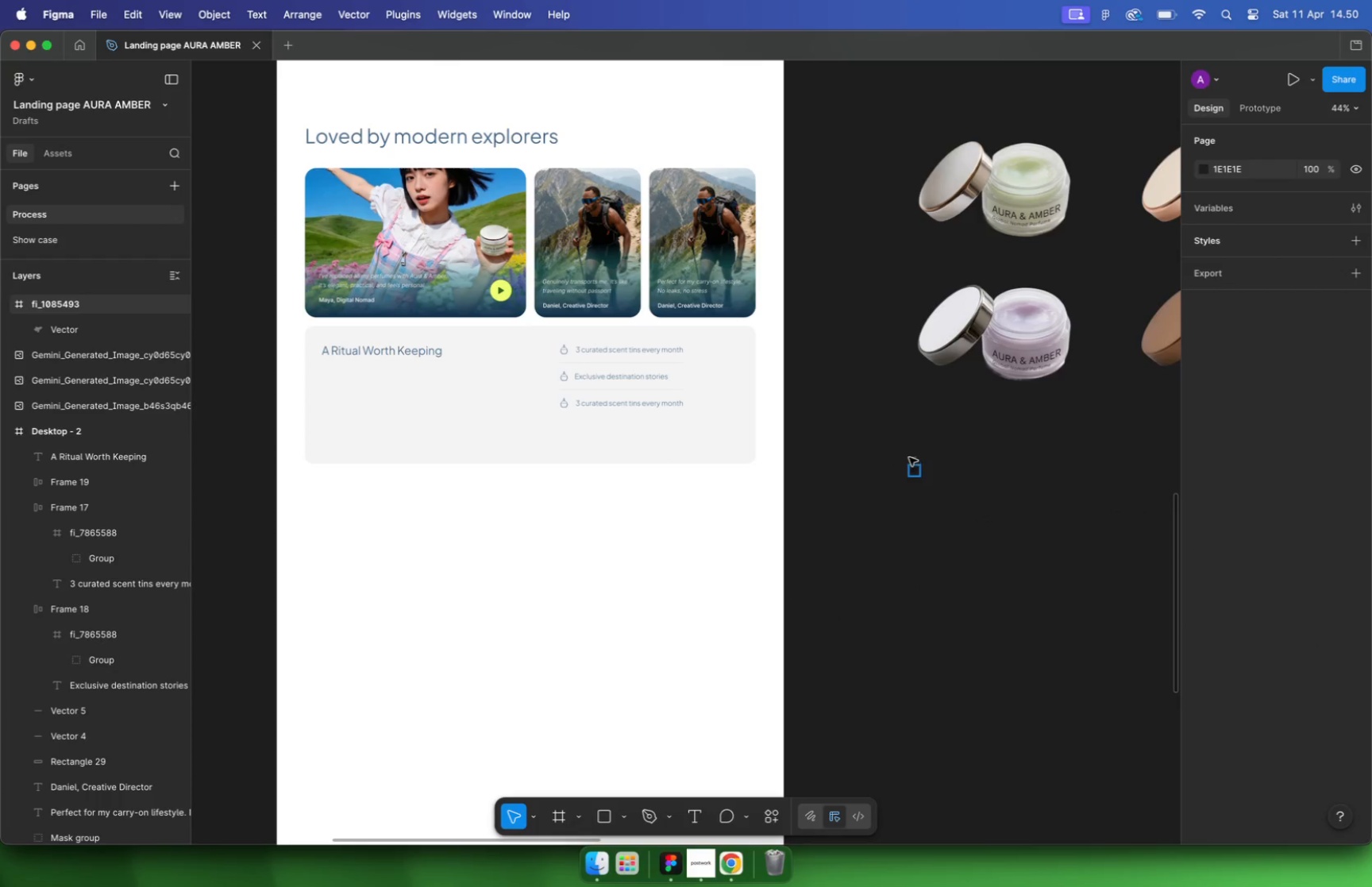 
left_click_drag(start_coordinate=[693, 499], to_coordinate=[549, 272])
 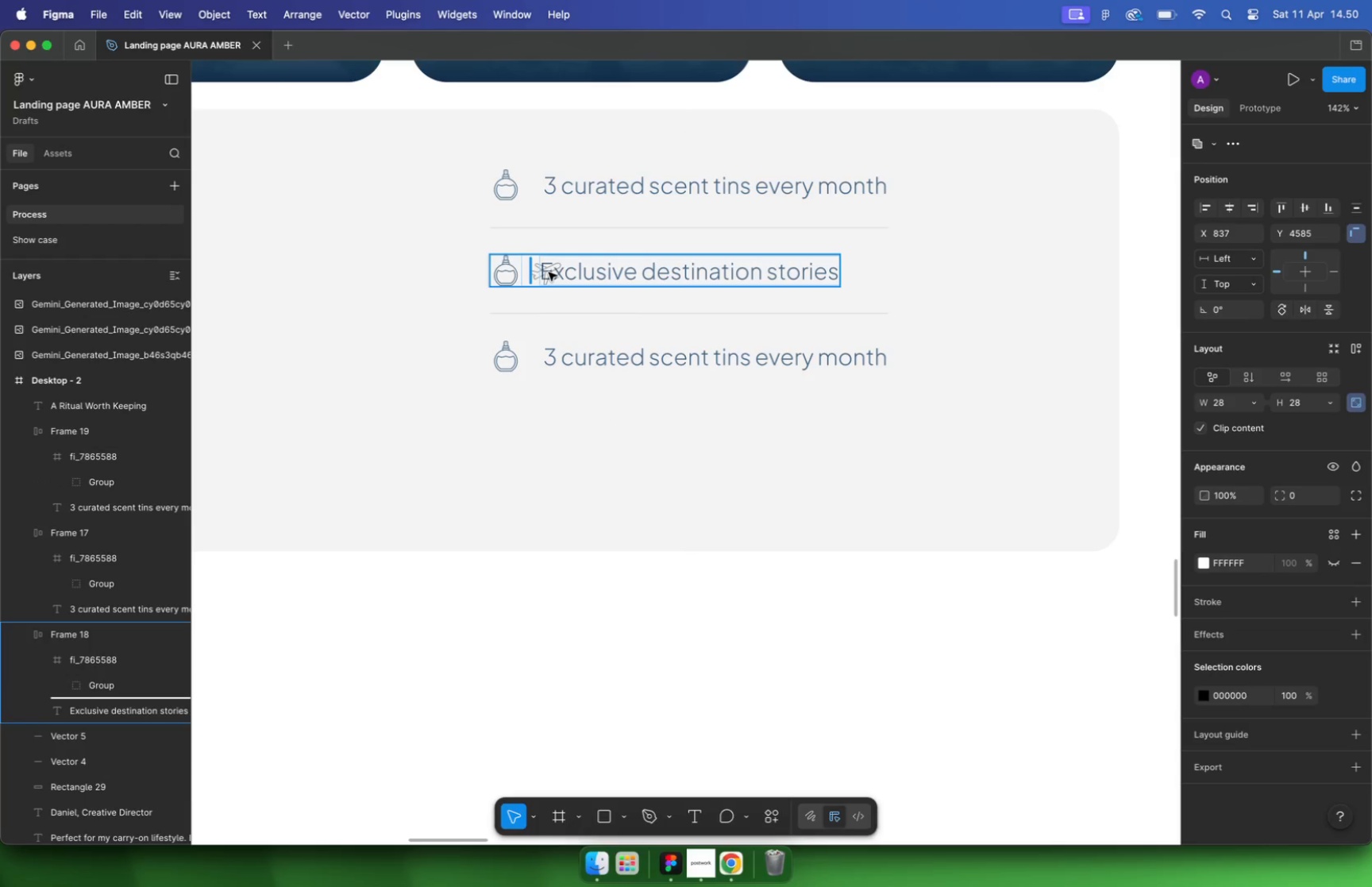 
left_click([505, 278])
 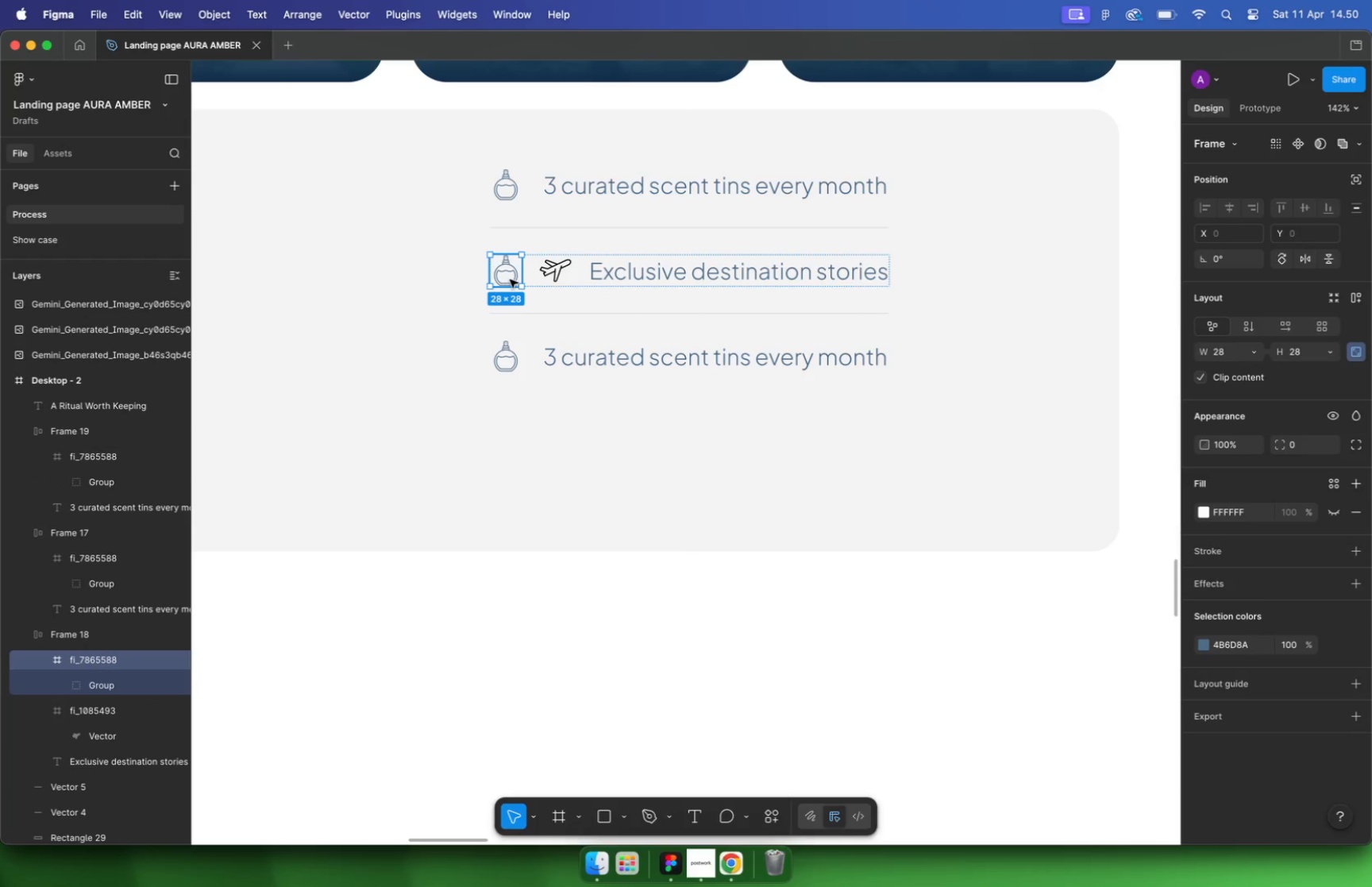 
key(Meta+C)
 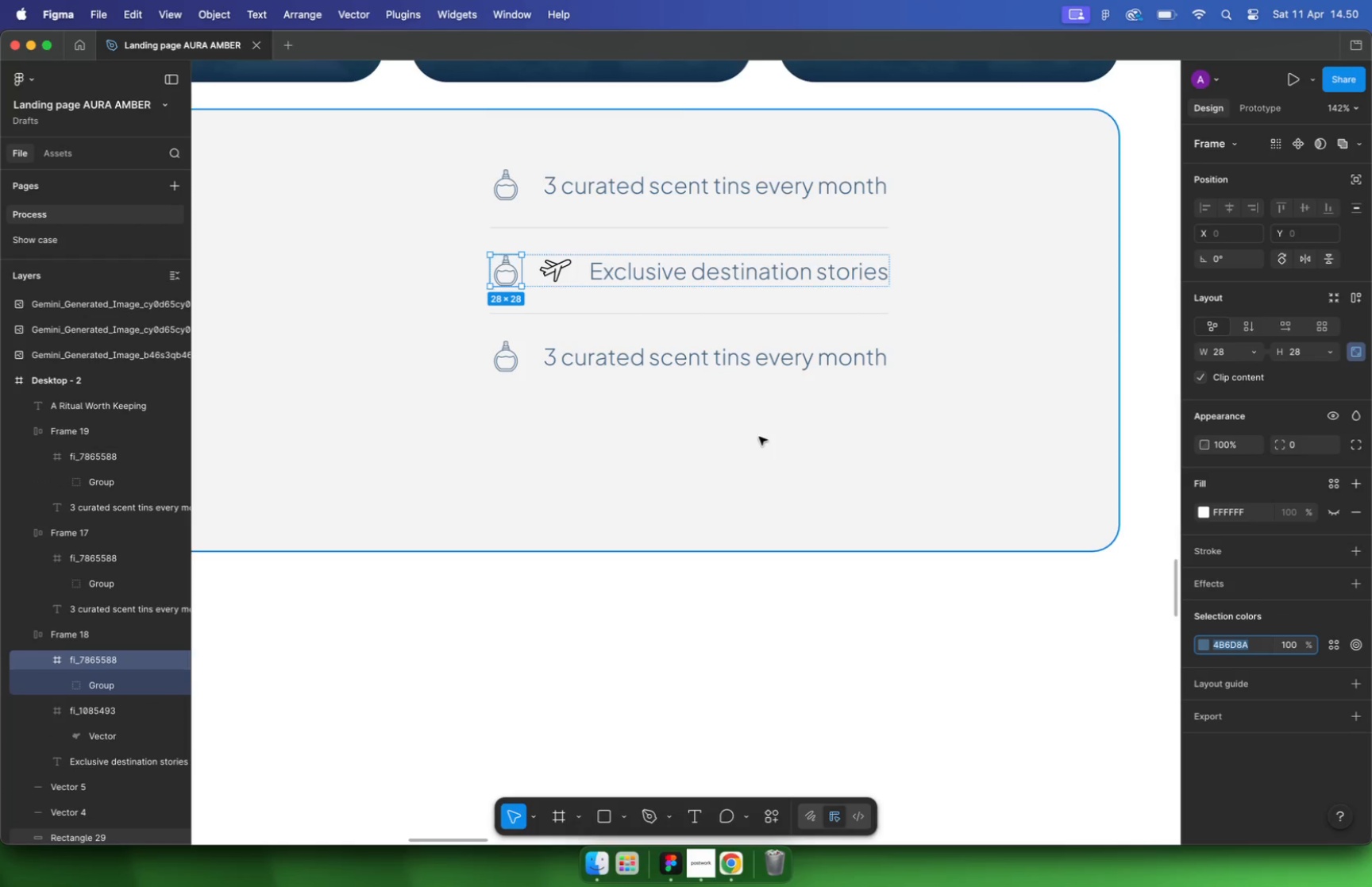 
hold_key(key=CommandLeft, duration=0.51)
scroll: coordinate [561, 292], scroll_direction: up, amount: 16.0
 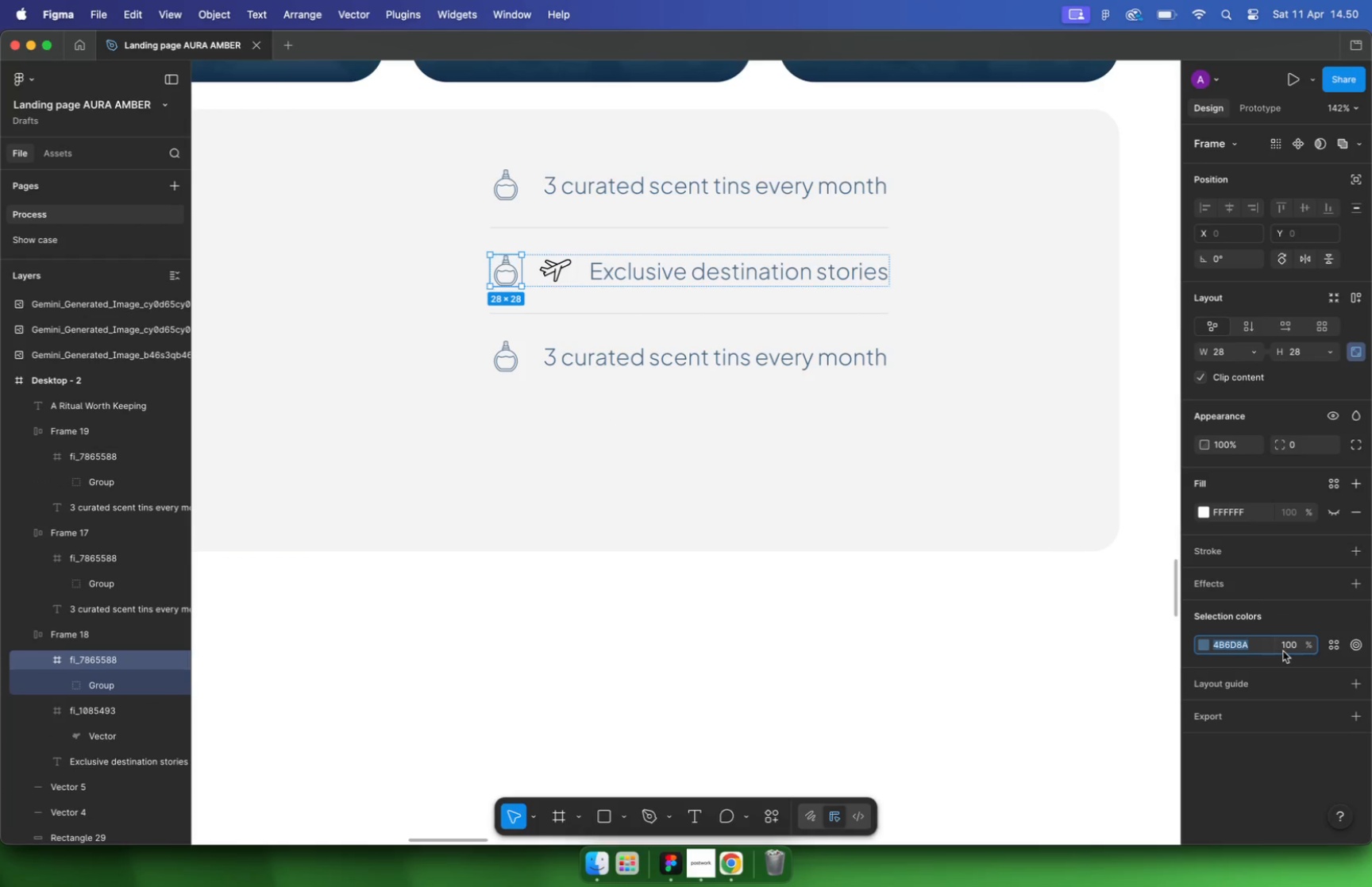 
left_click([545, 232])
 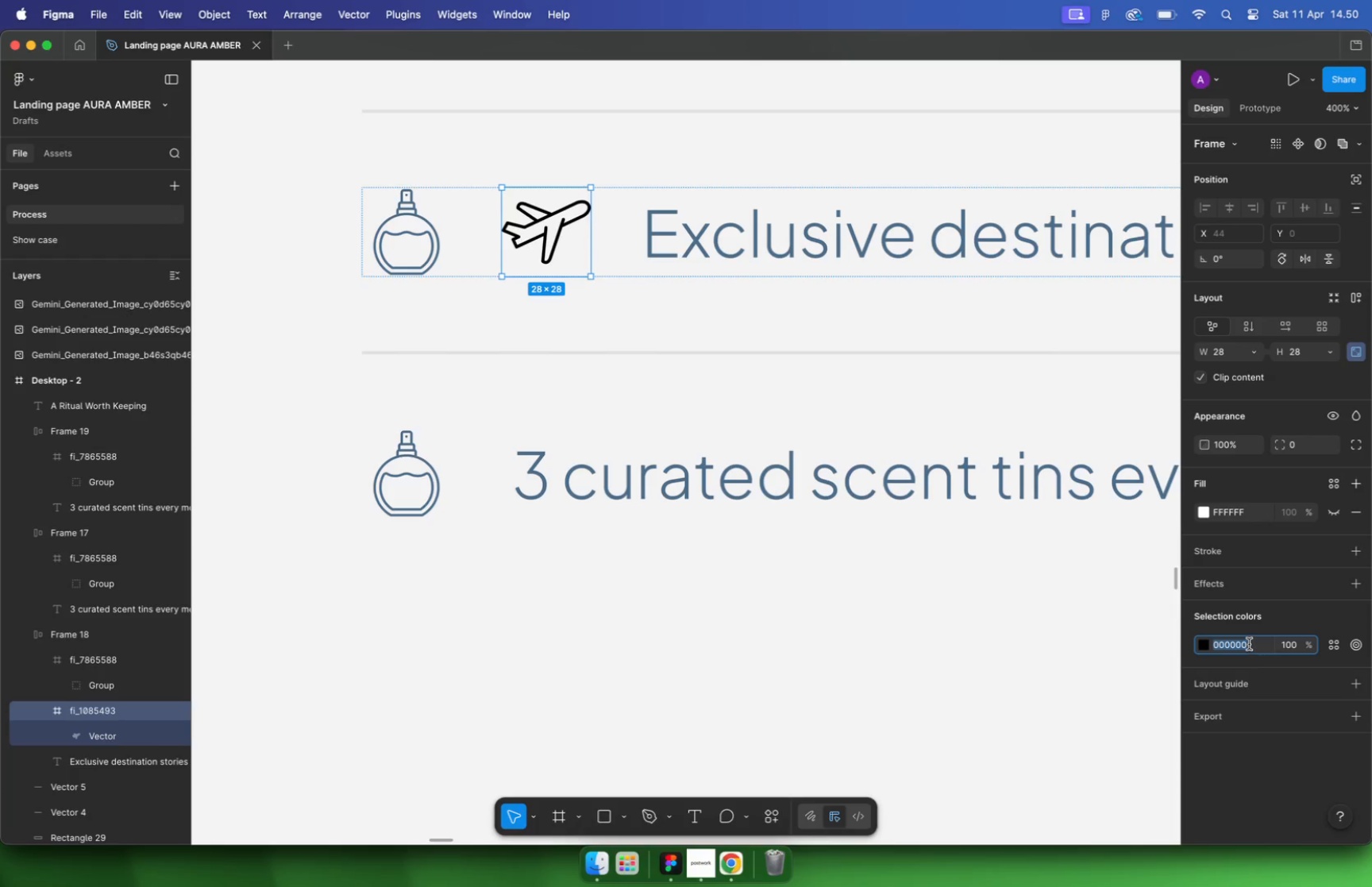 
key(Meta+V)
 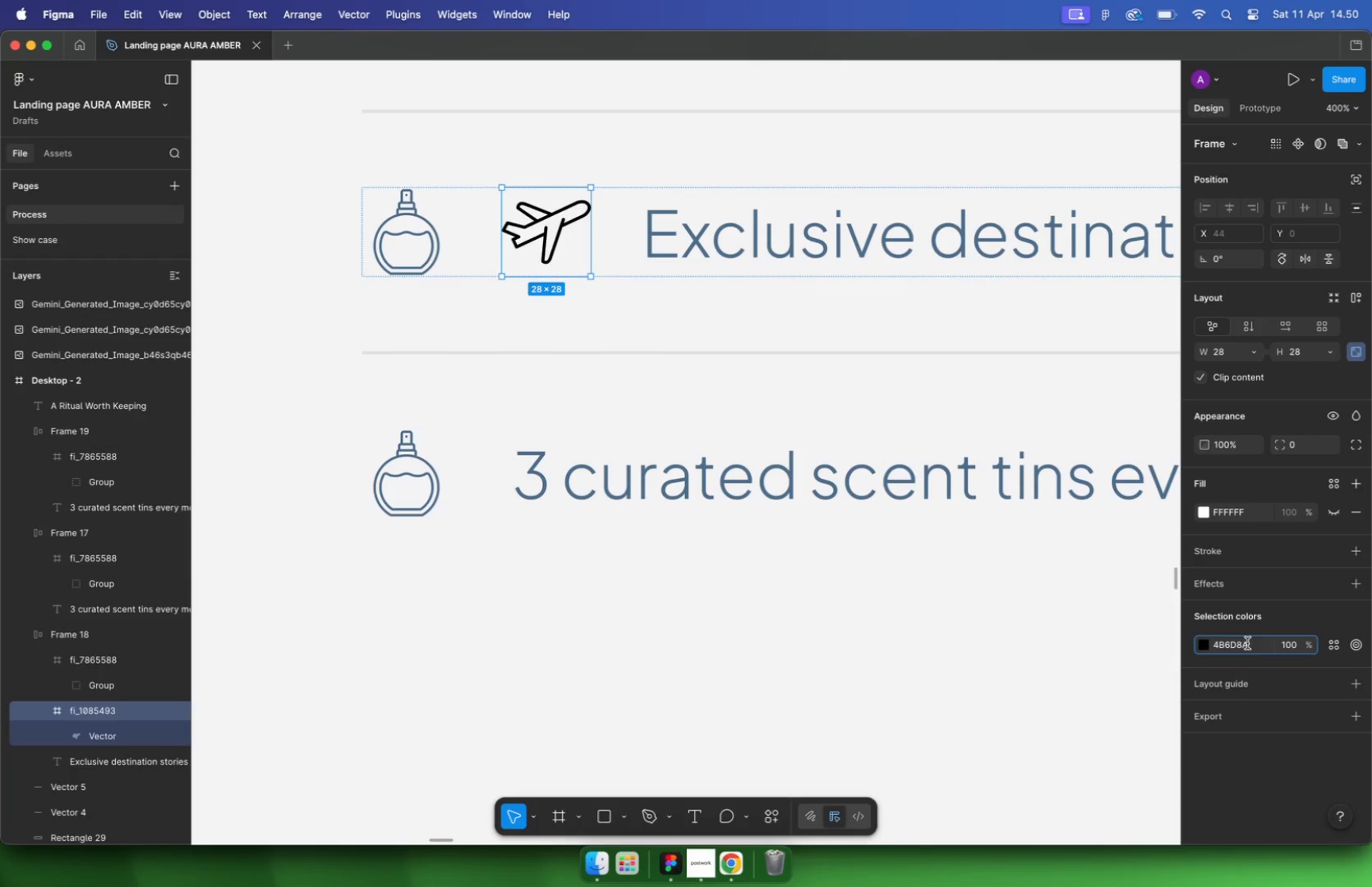 
key(Enter)
 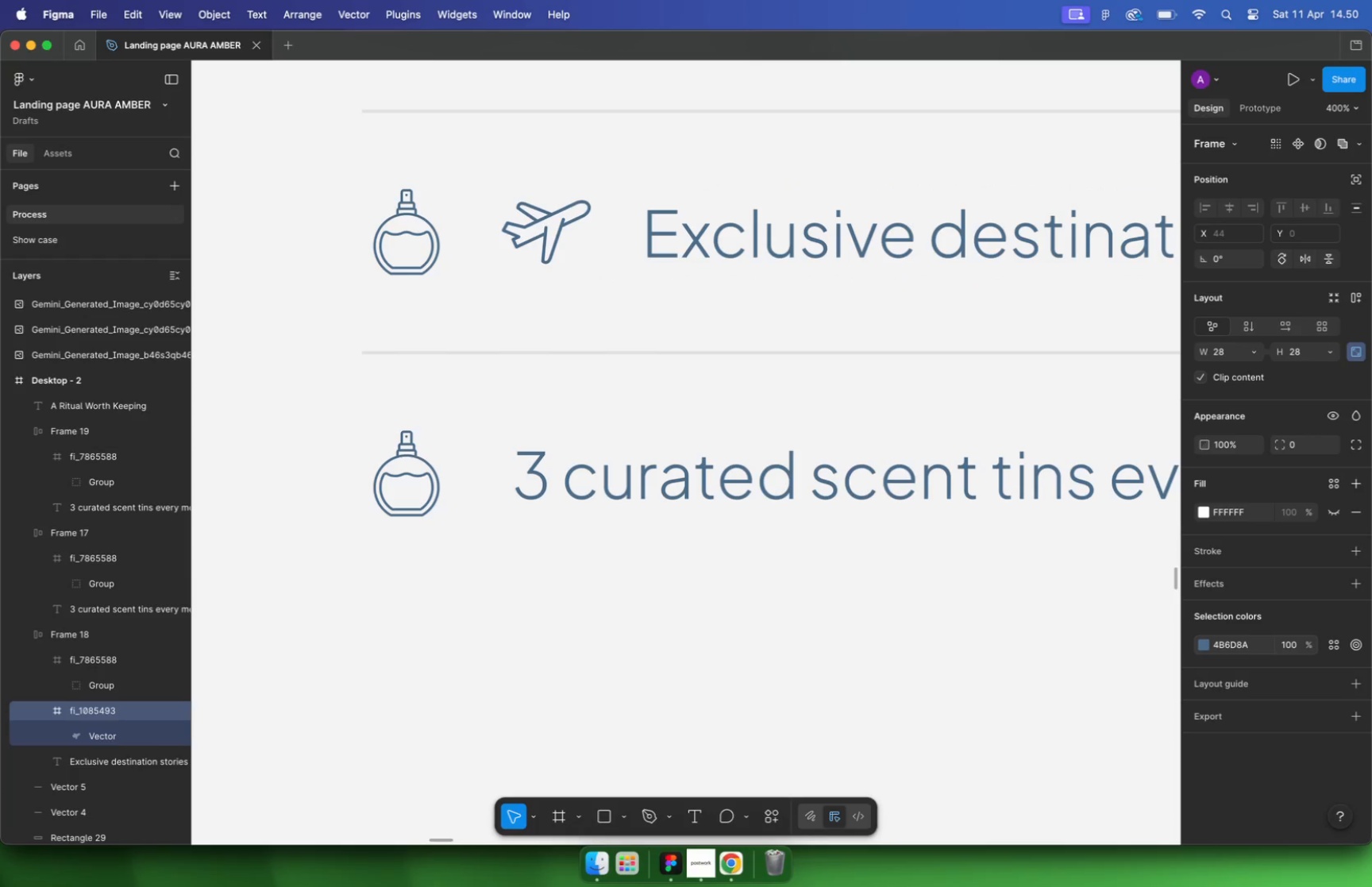 
left_click([429, 255])
 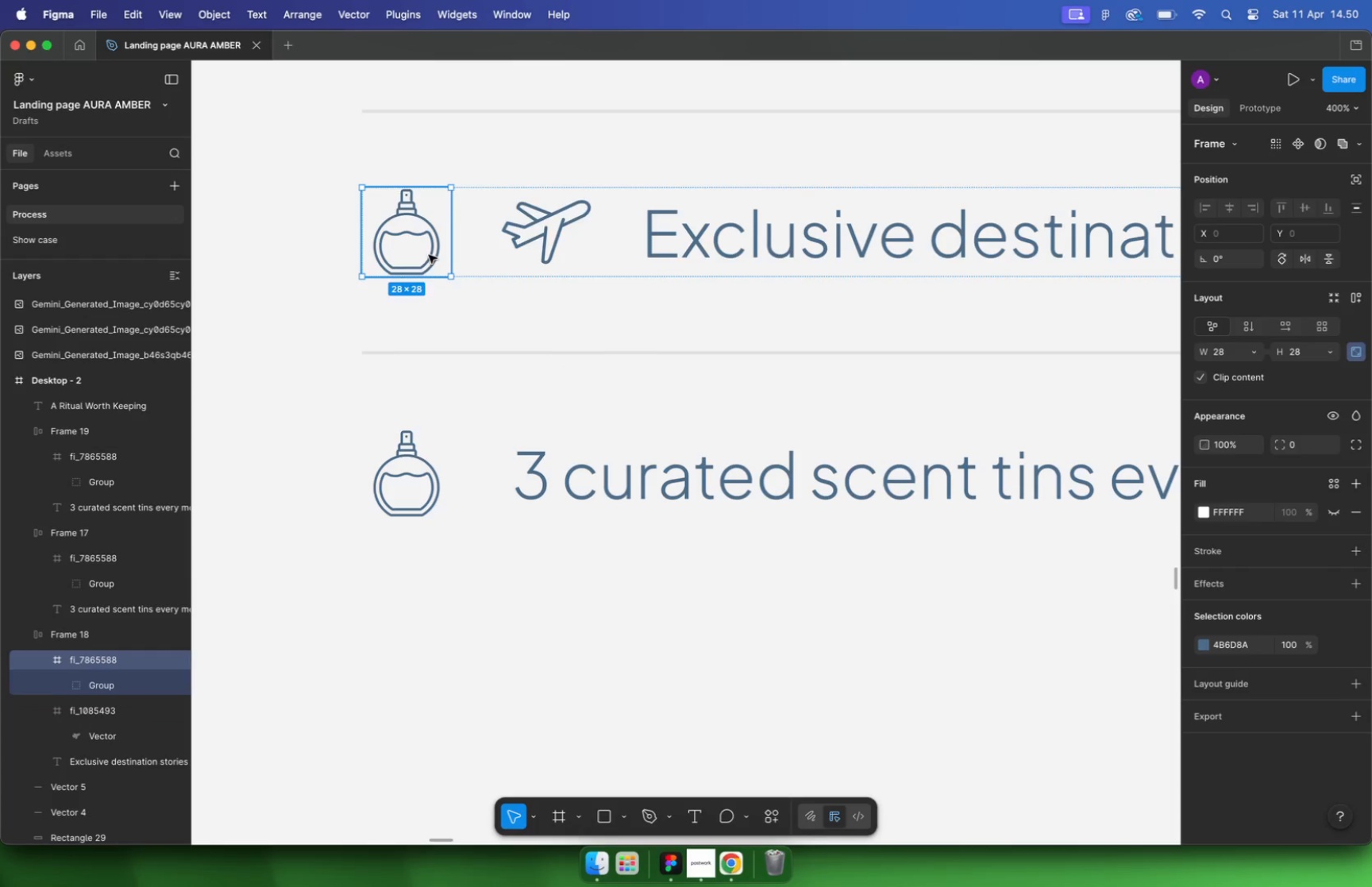 
key(Backspace)
 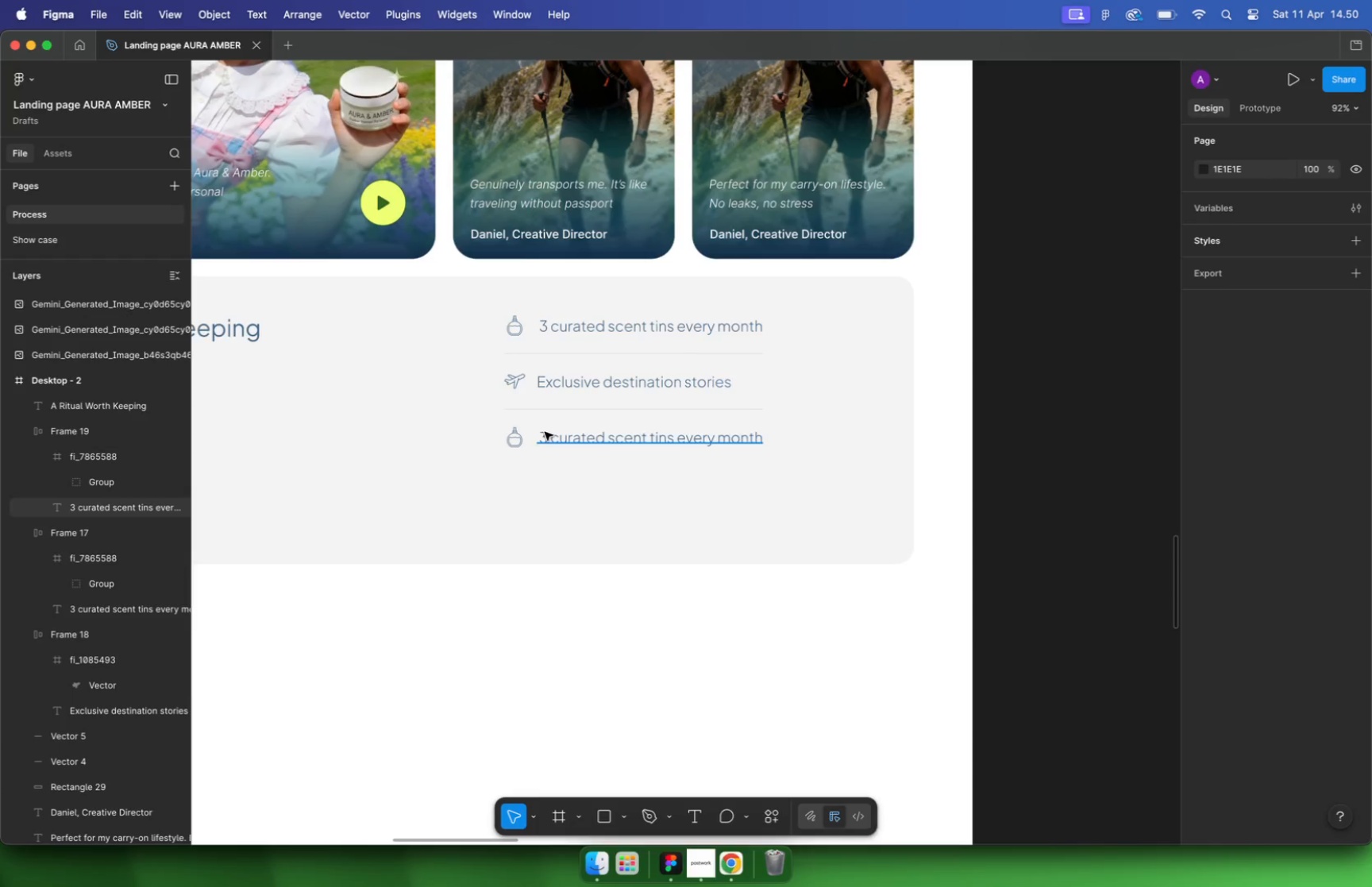 
hold_key(key=CommandLeft, duration=1.09)
 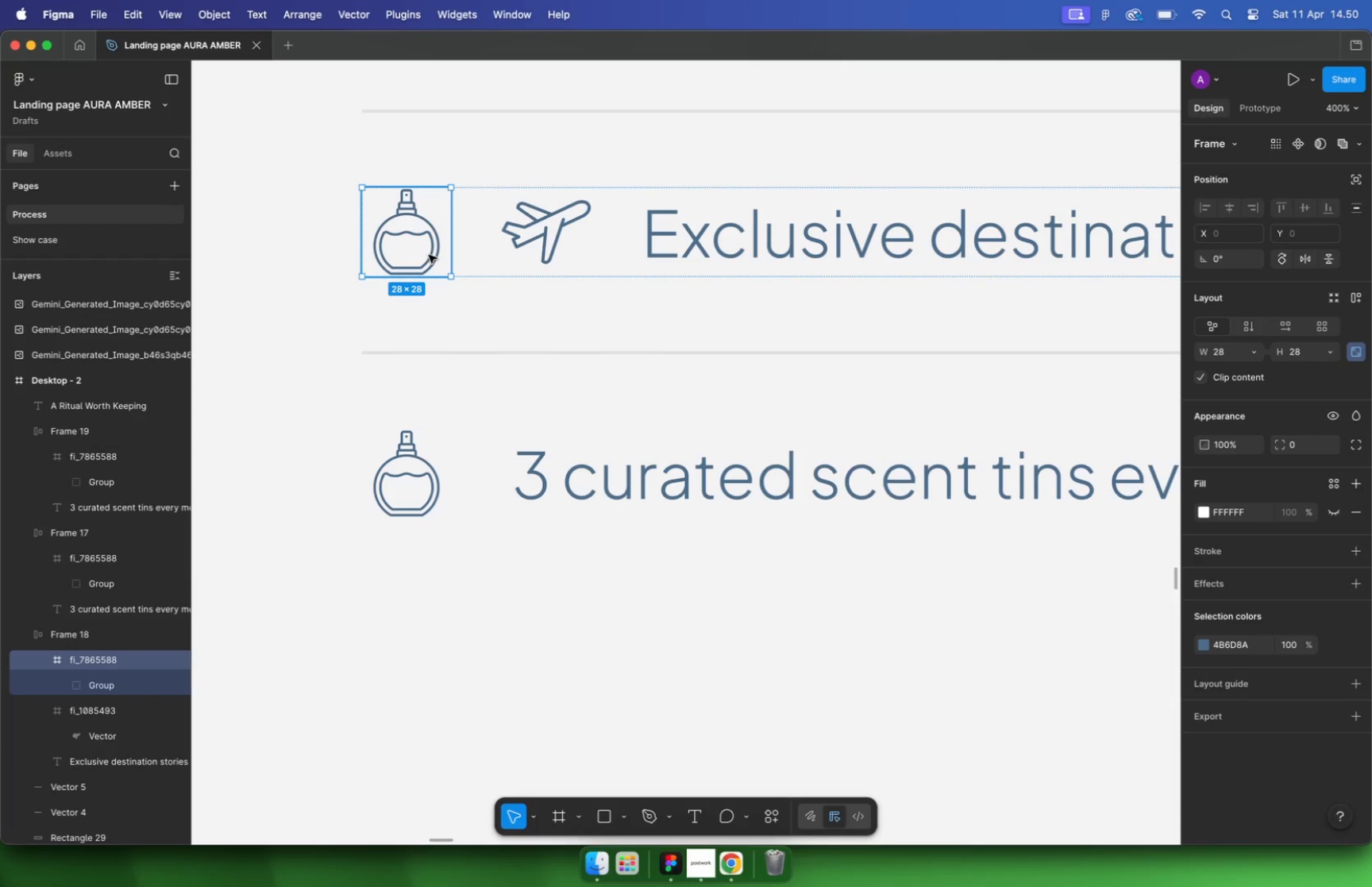 
left_click([529, 594])
 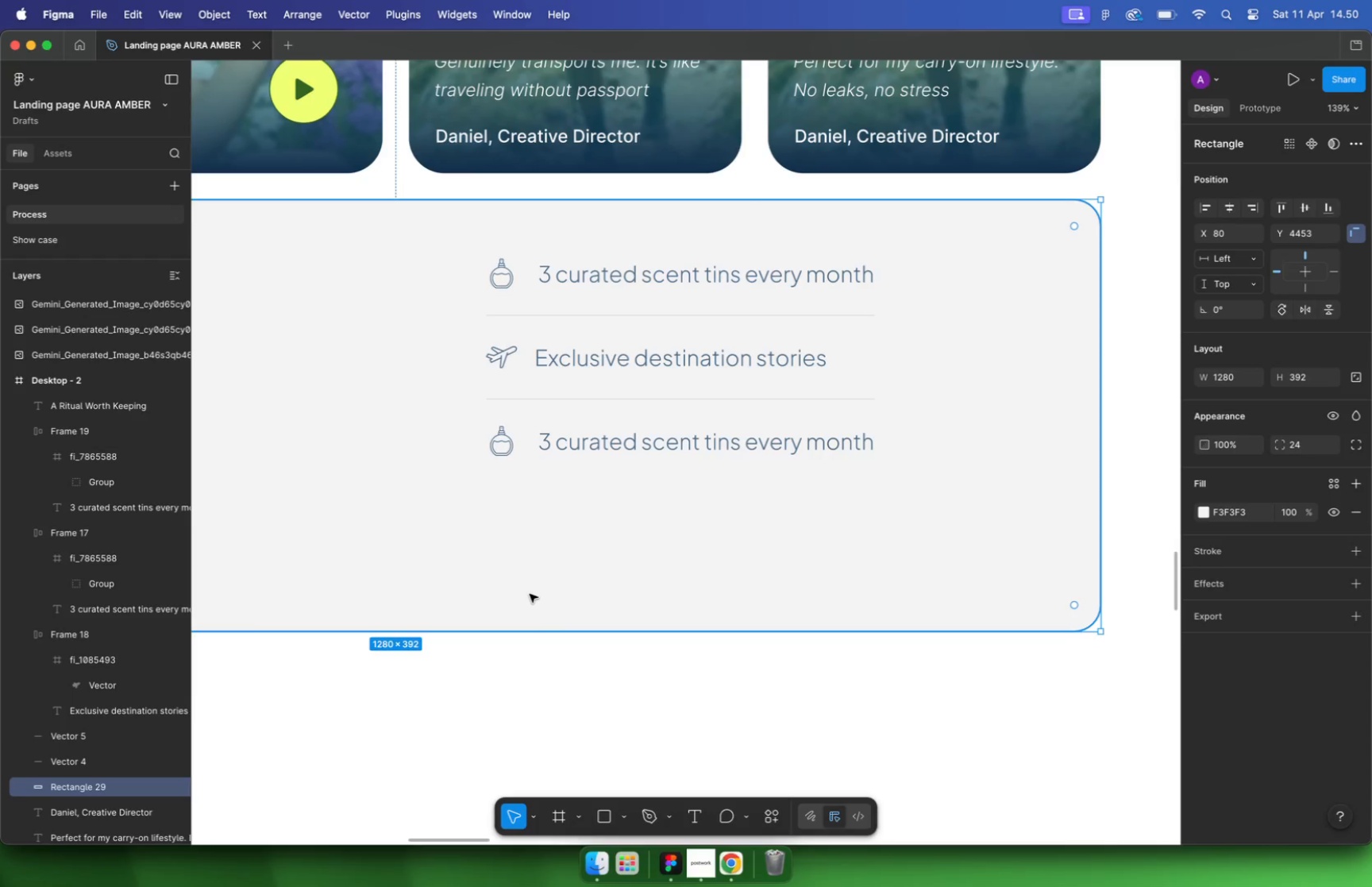 
scroll: coordinate [541, 430], scroll_direction: down, amount: 18.0
 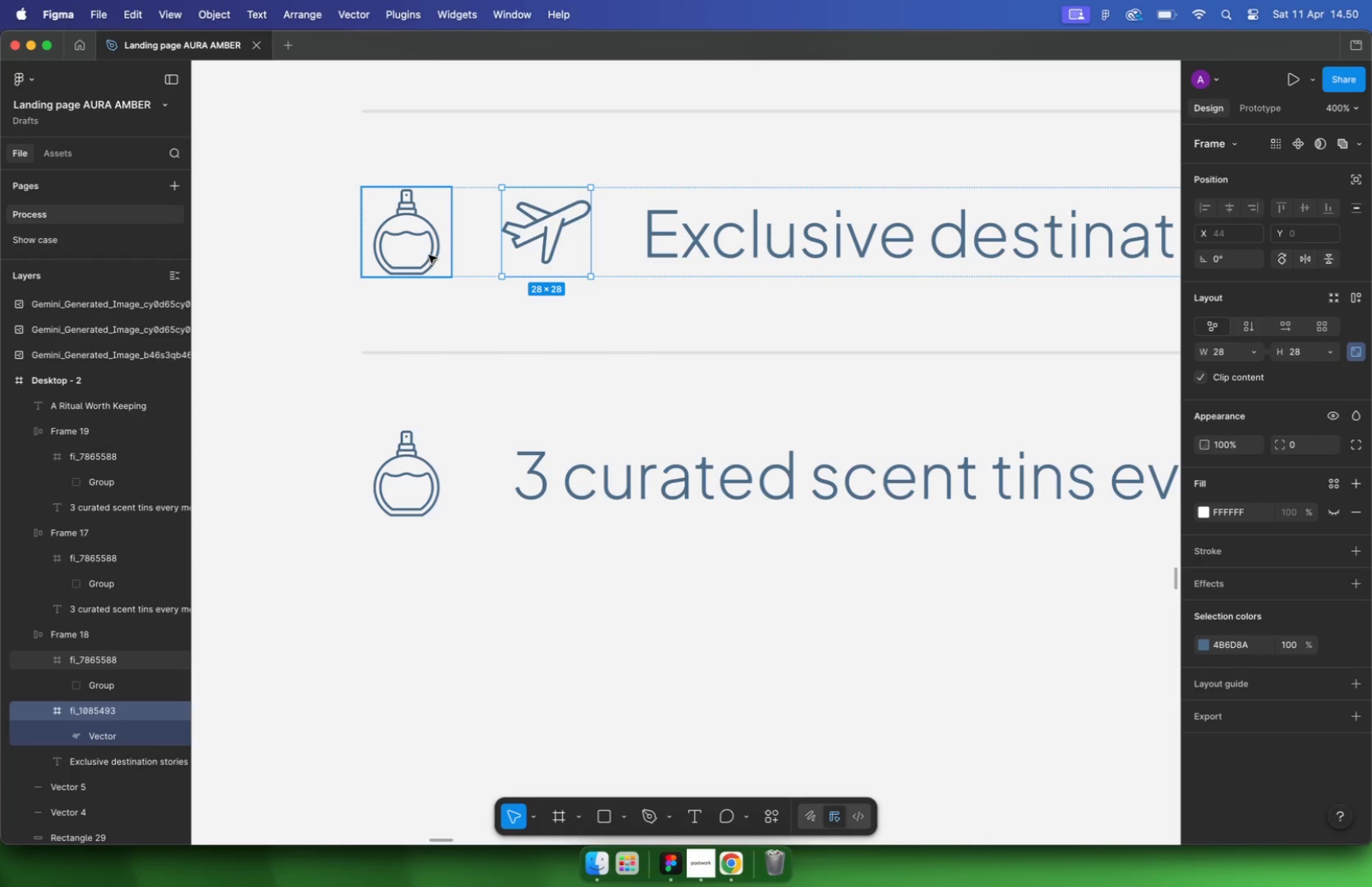 
hold_key(key=CommandLeft, duration=2.23)
scroll: coordinate [586, 500], scroll_direction: down, amount: 34.0
 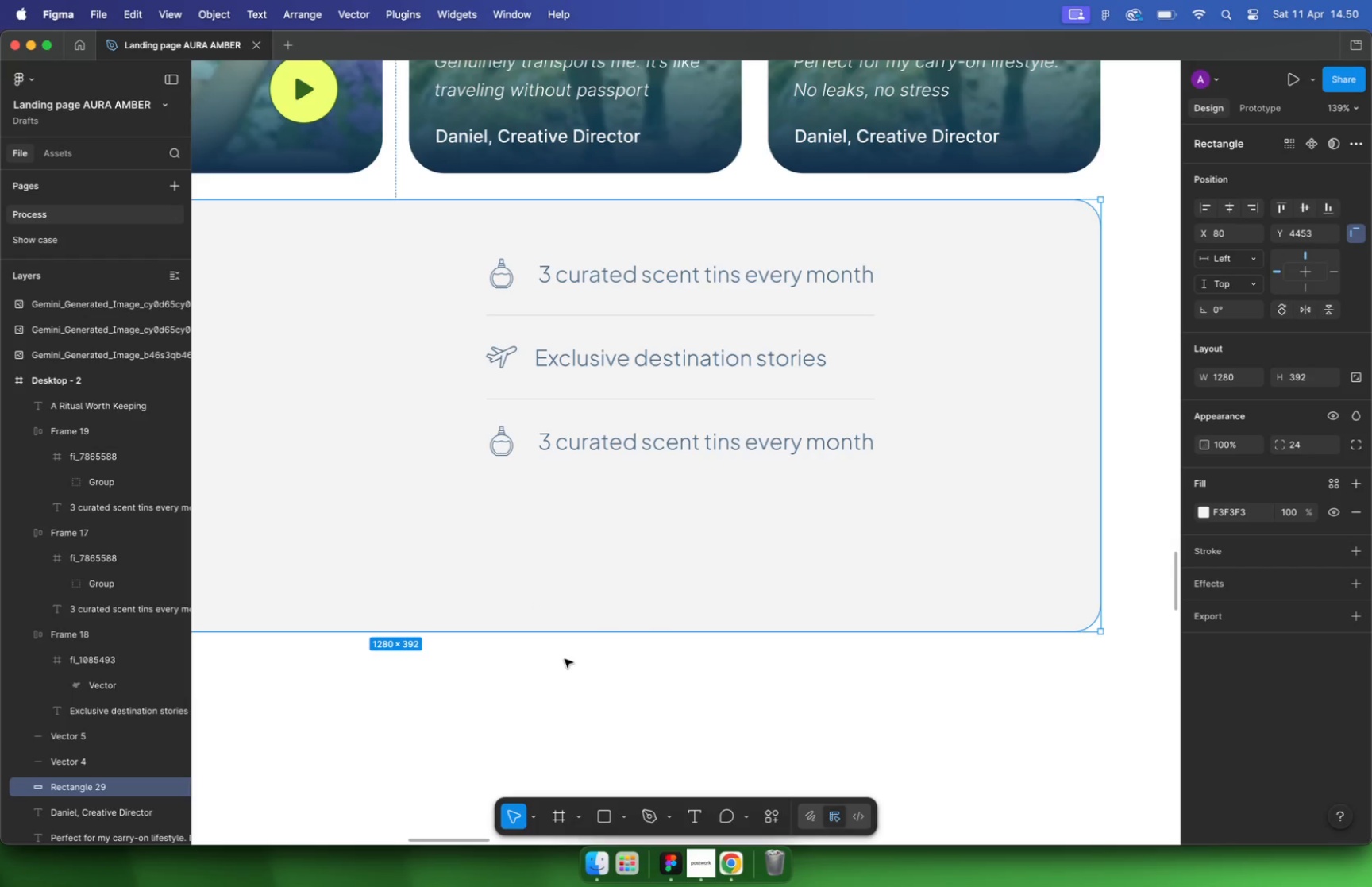 
key(Meta+CommandLeft)
 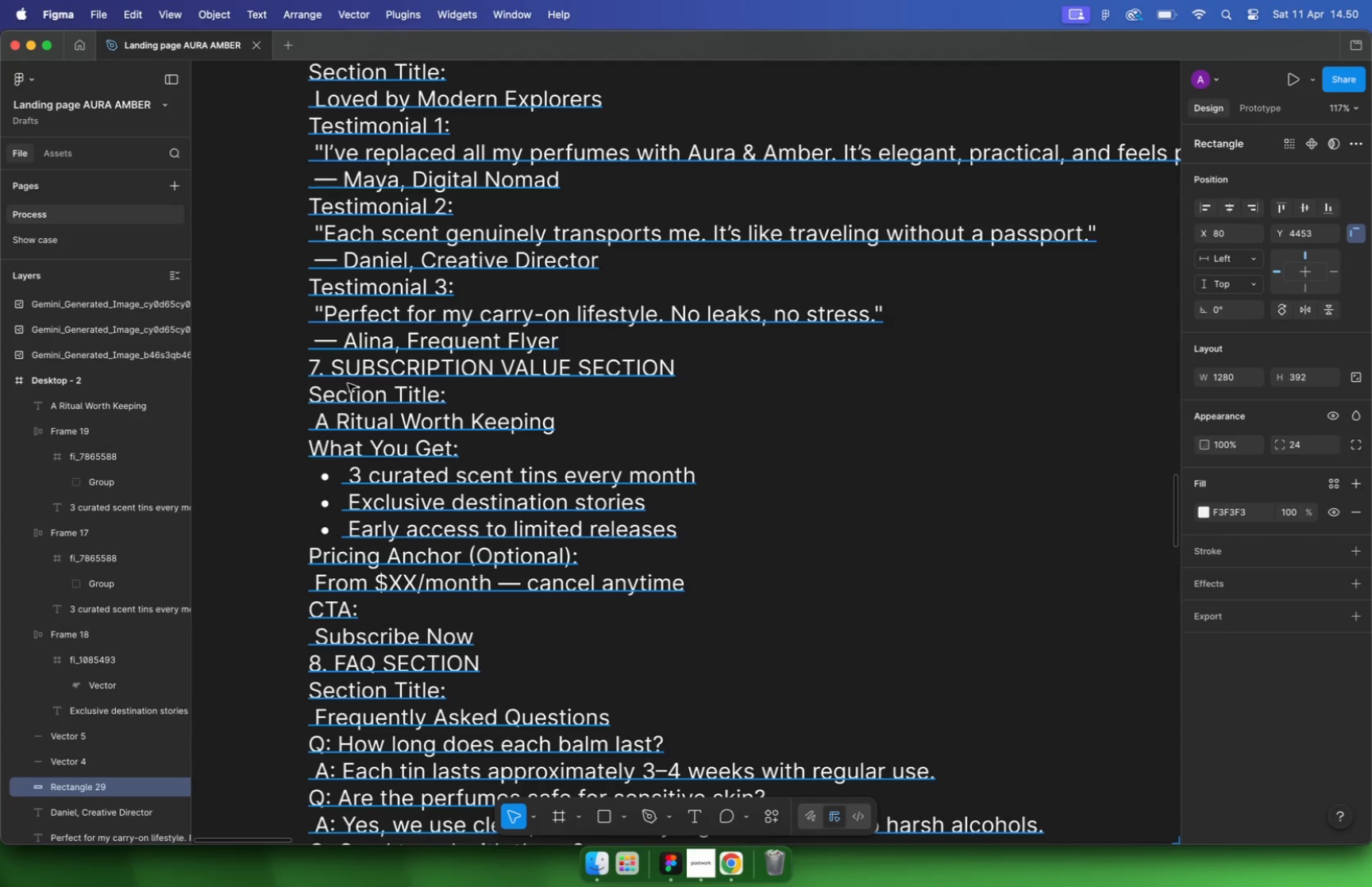 
scroll: coordinate [348, 384], scroll_direction: up, amount: 32.0
 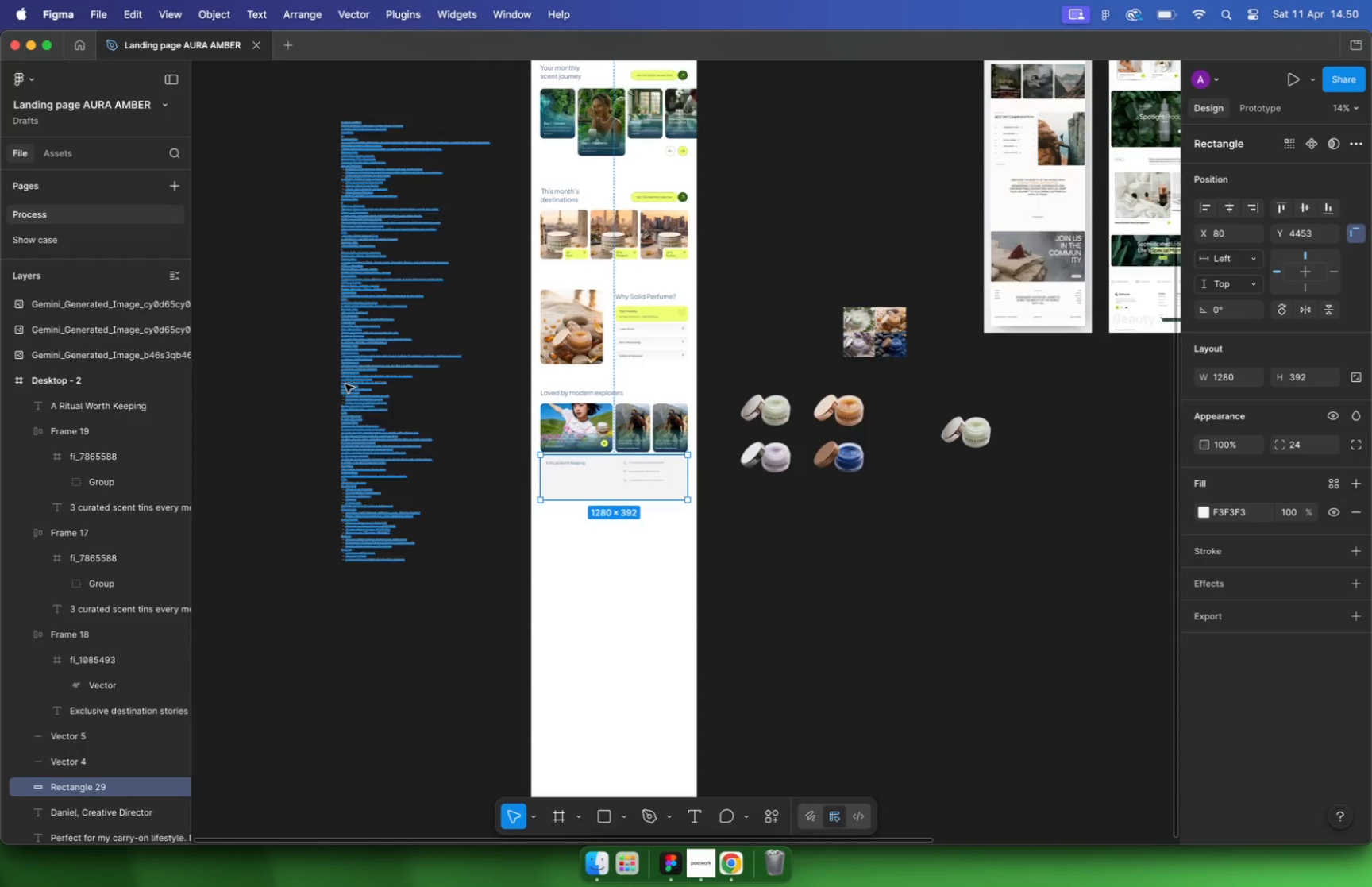 
left_click([463, 522])
 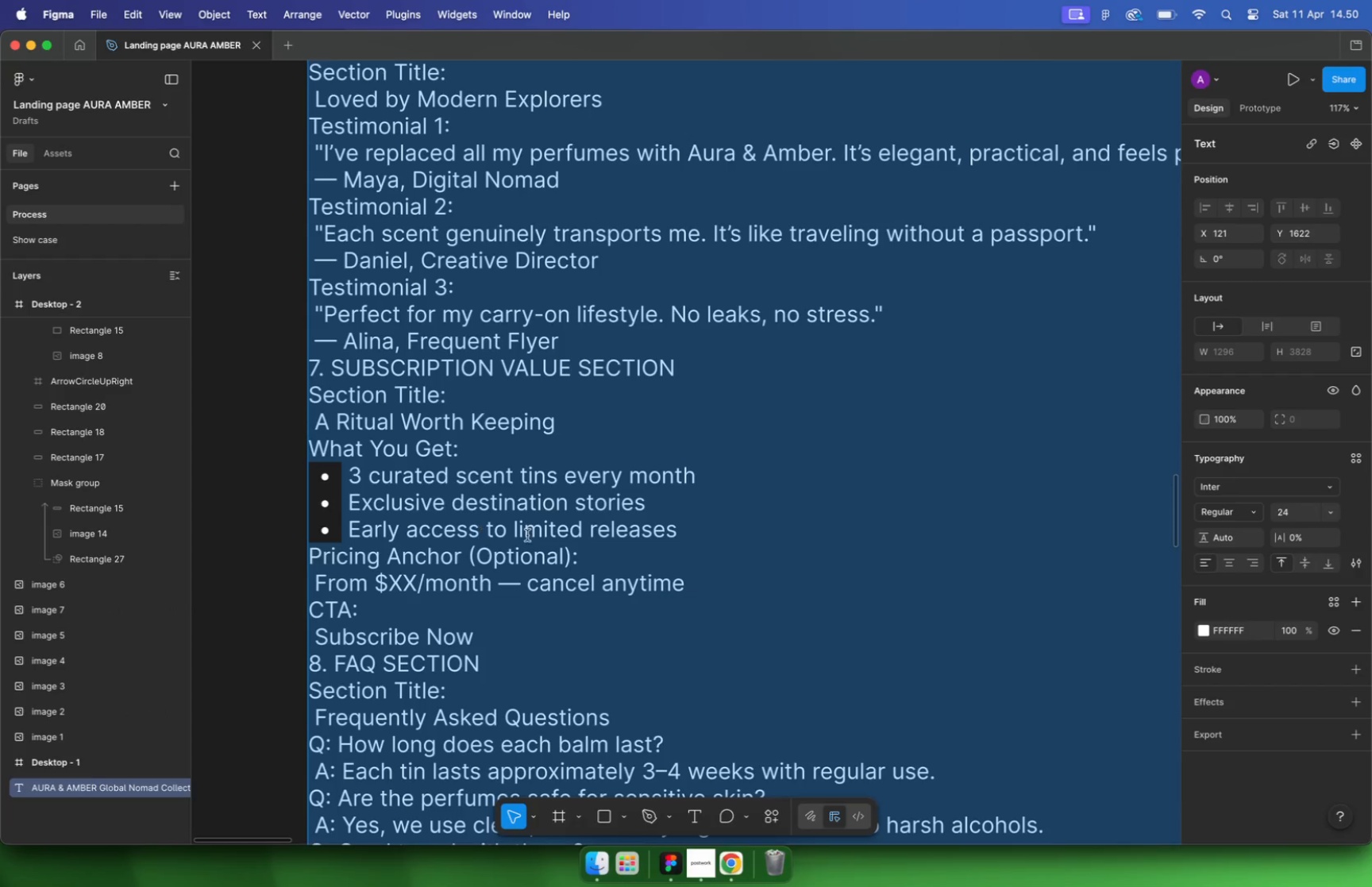 
left_click([629, 529])
 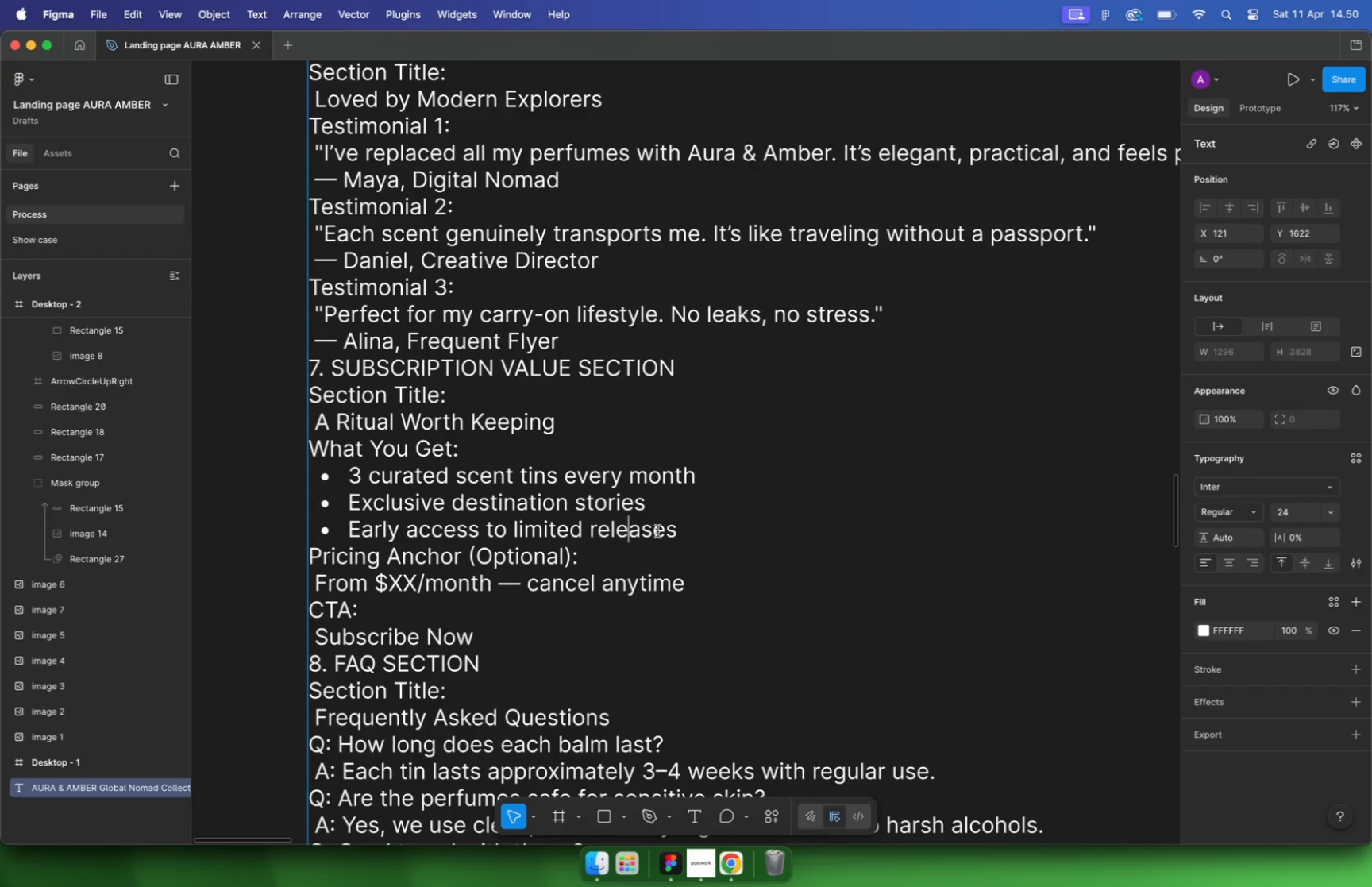 
left_click_drag(start_coordinate=[675, 530], to_coordinate=[351, 528])
 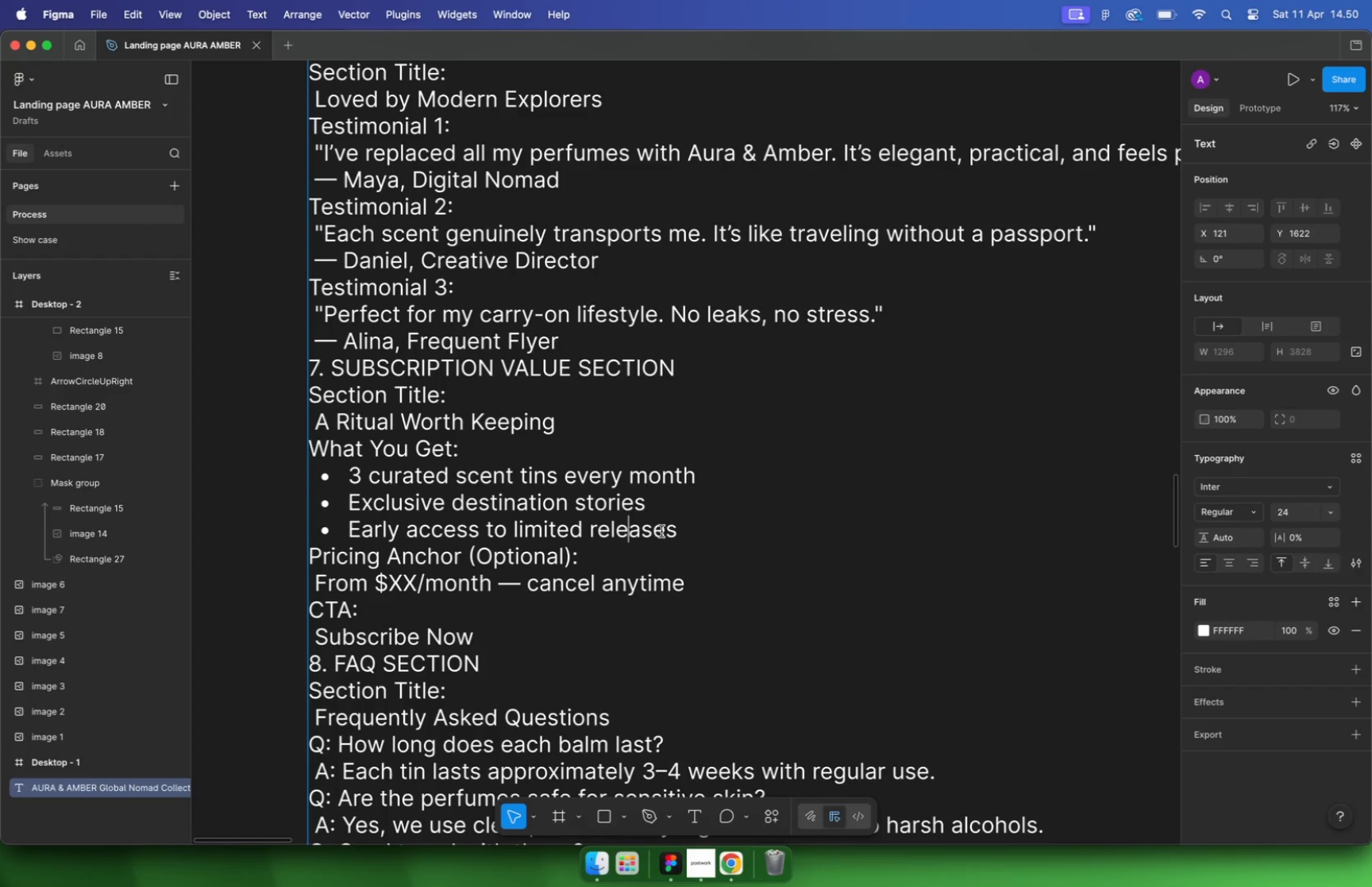 
key(Meta+C)
 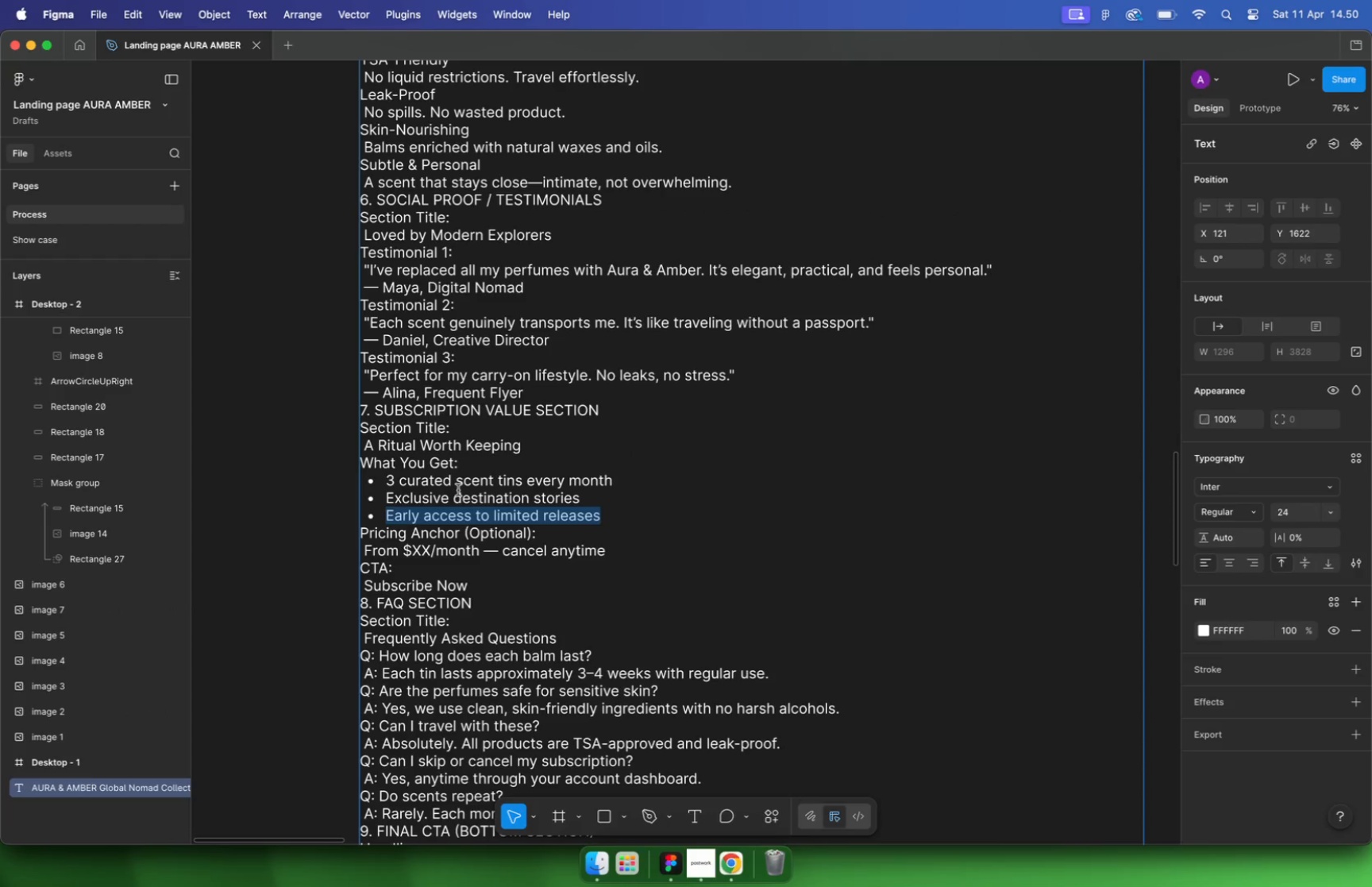 
hold_key(key=CommandLeft, duration=3.37)
 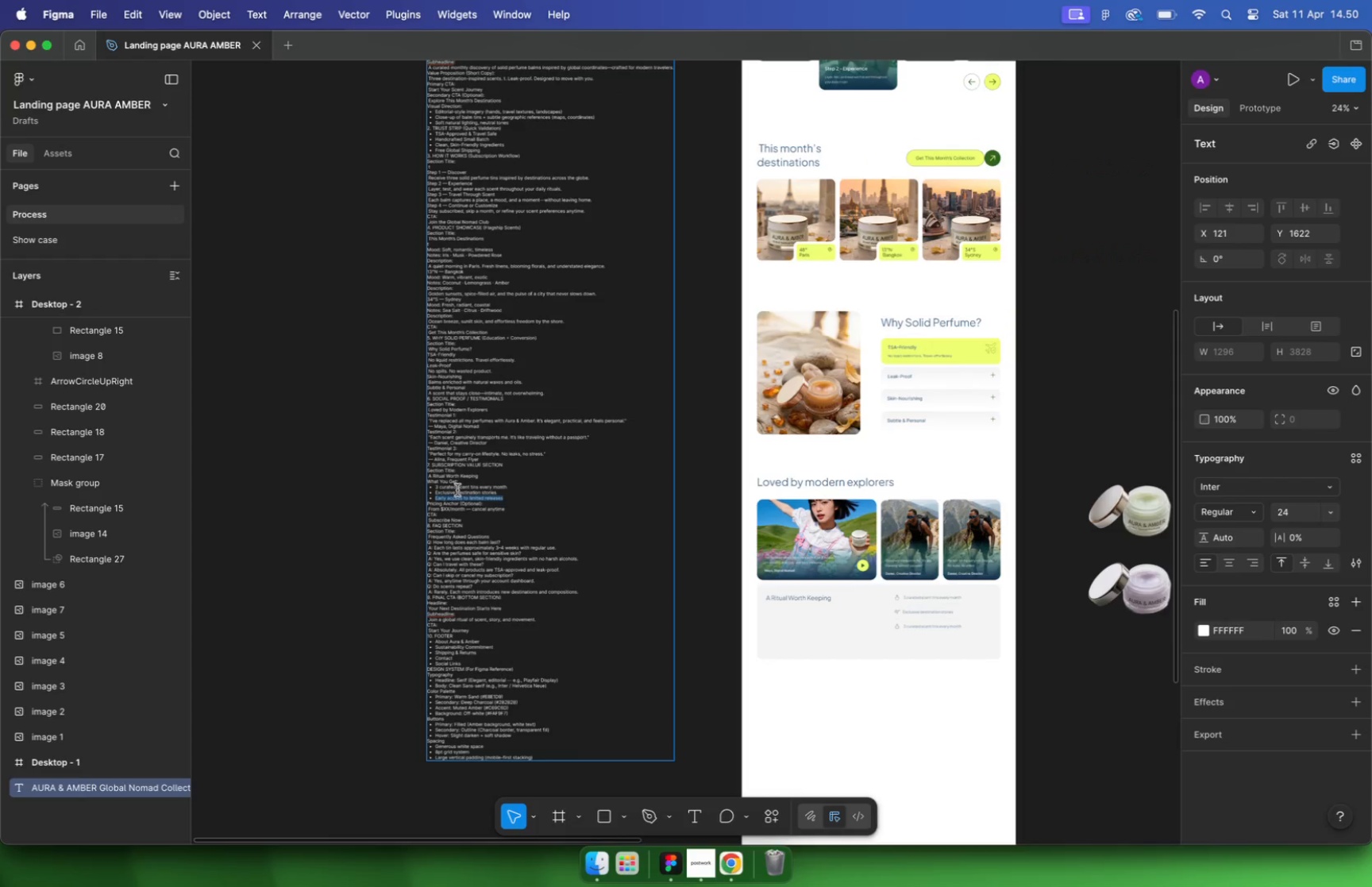 
left_click([716, 586])
 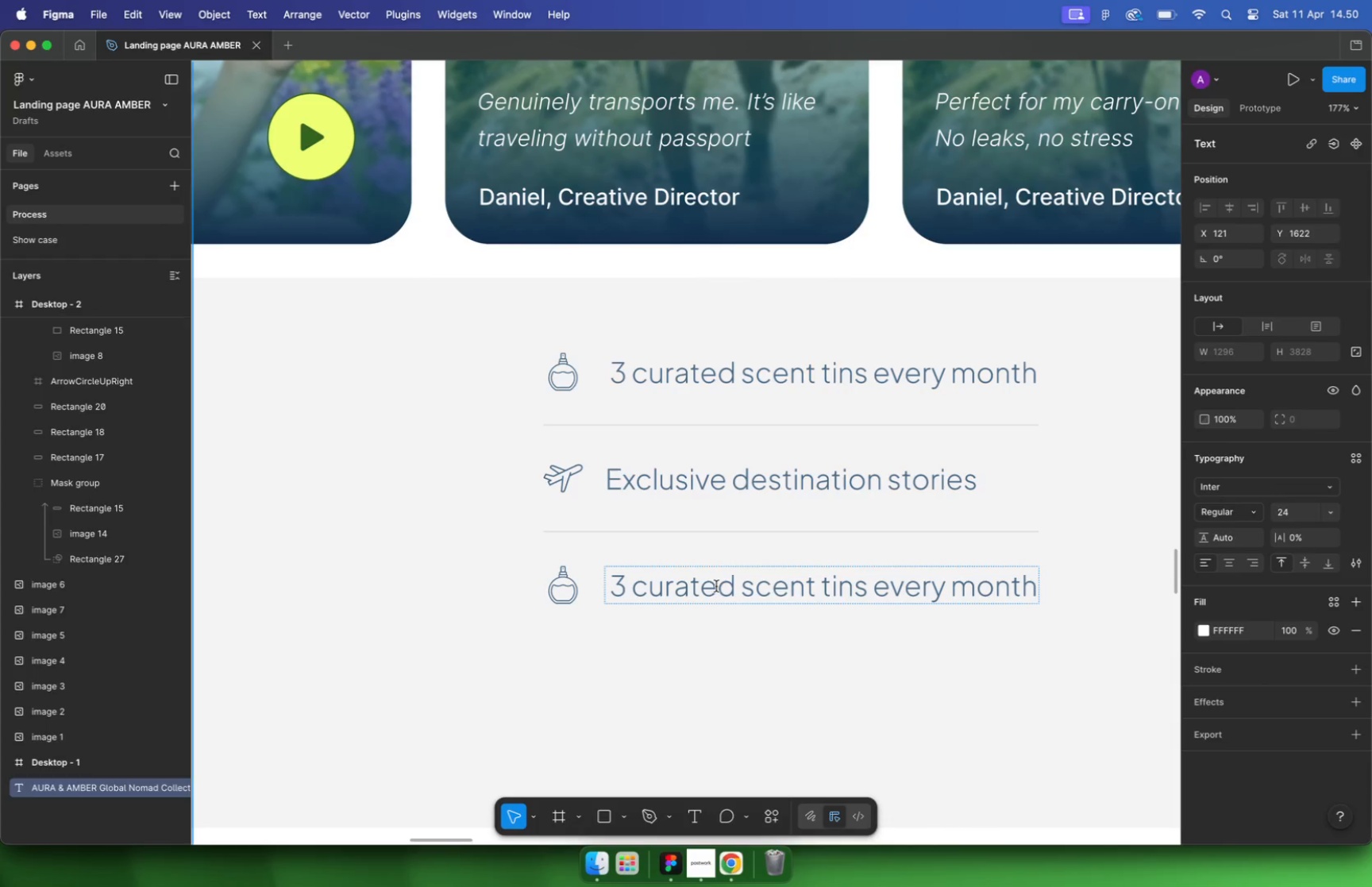 
scroll: coordinate [704, 613], scroll_direction: up, amount: 9.0
 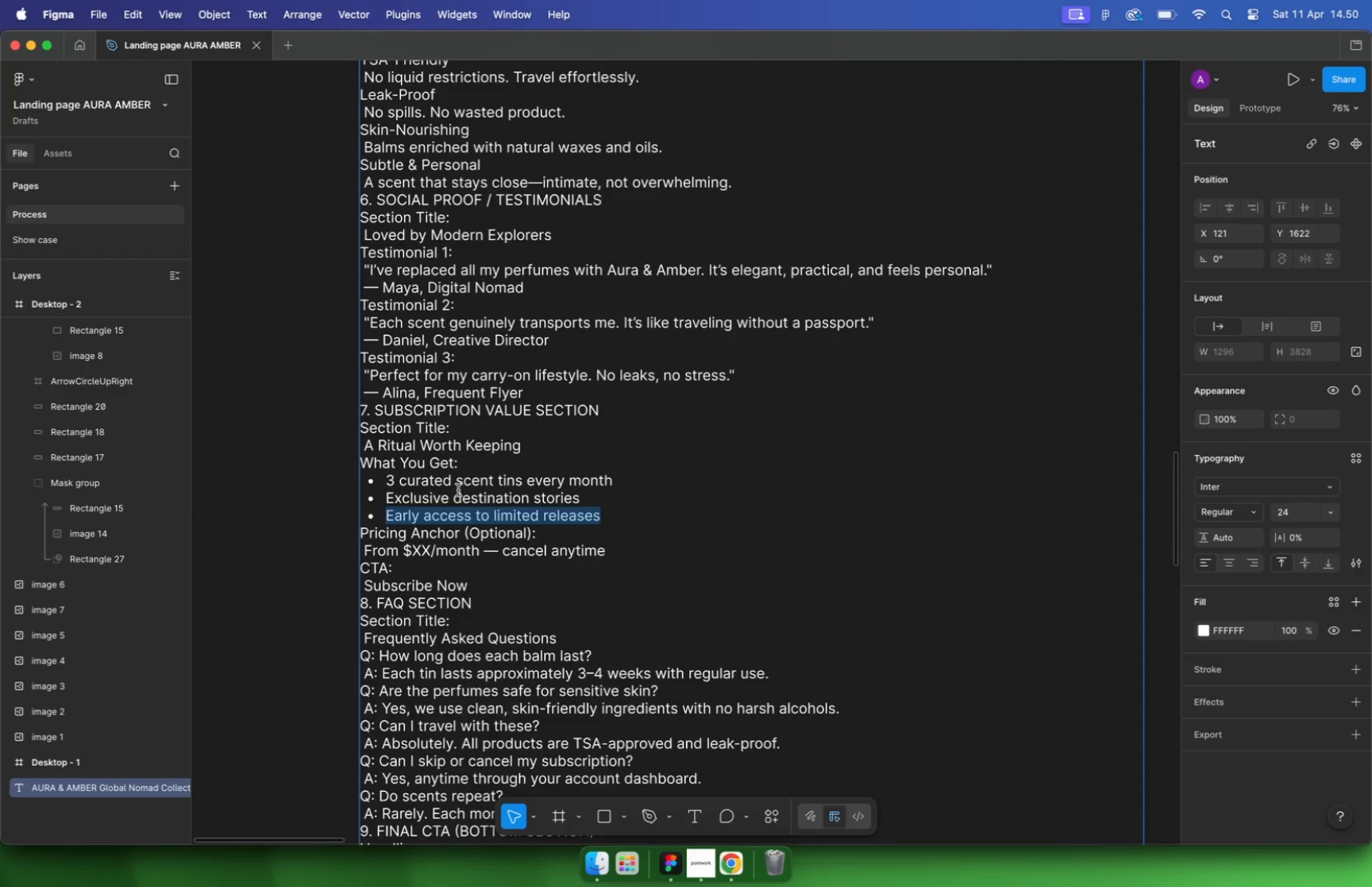 
key(Meta+A)
 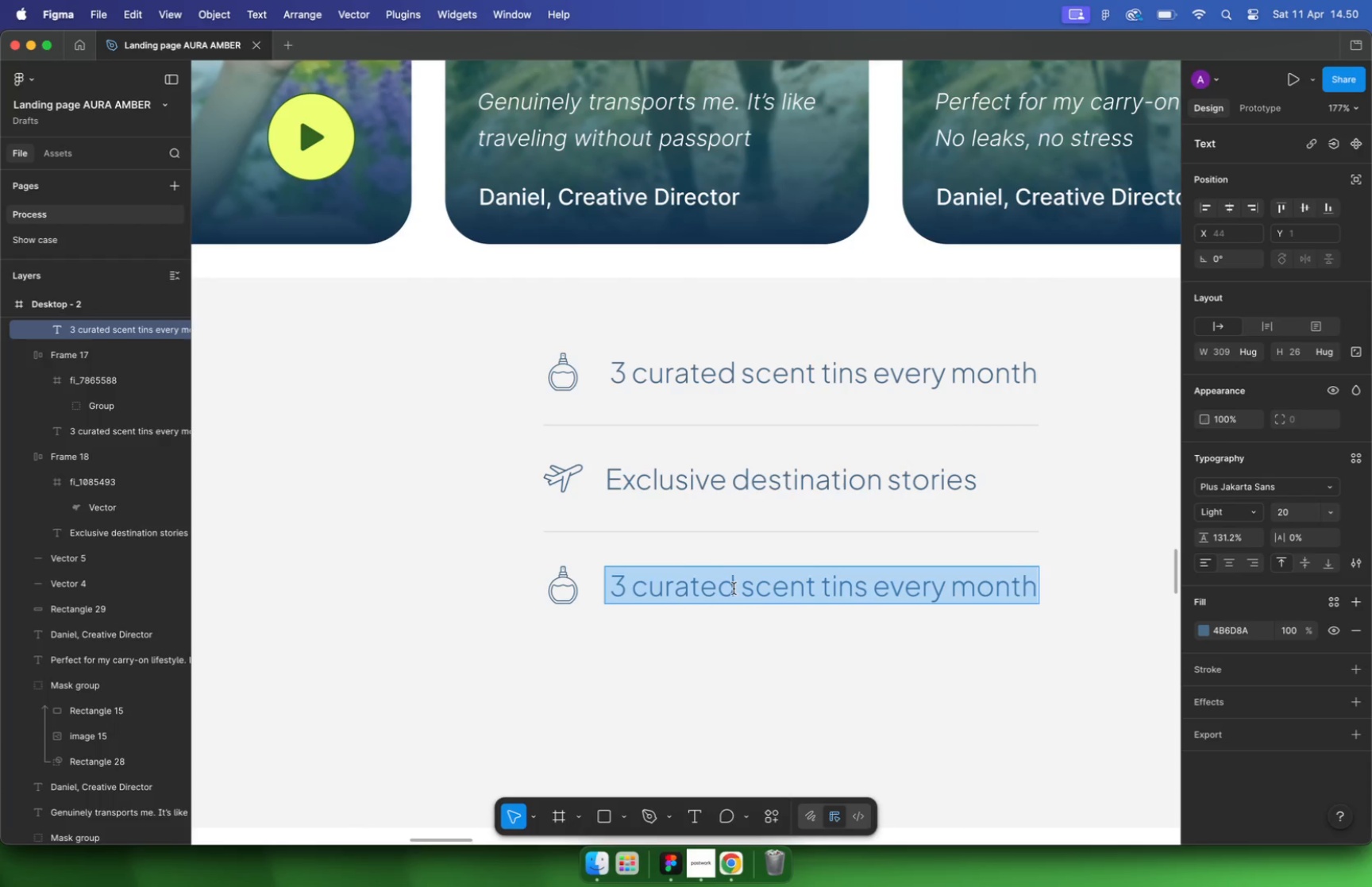 
key(Meta+Shift+V)
 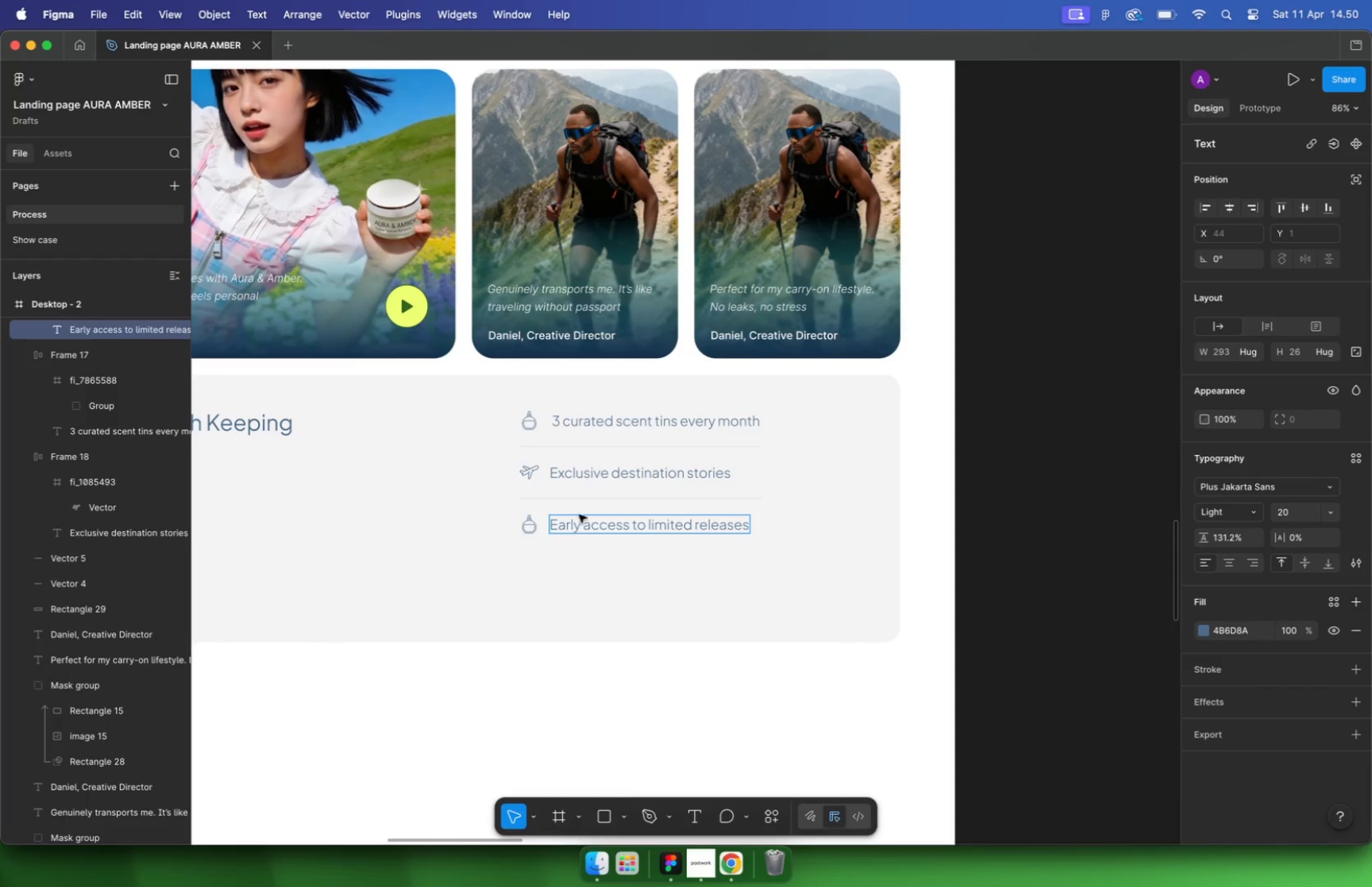 
hold_key(key=CommandLeft, duration=1.48)
scroll: coordinate [498, 466], scroll_direction: down, amount: 10.0
 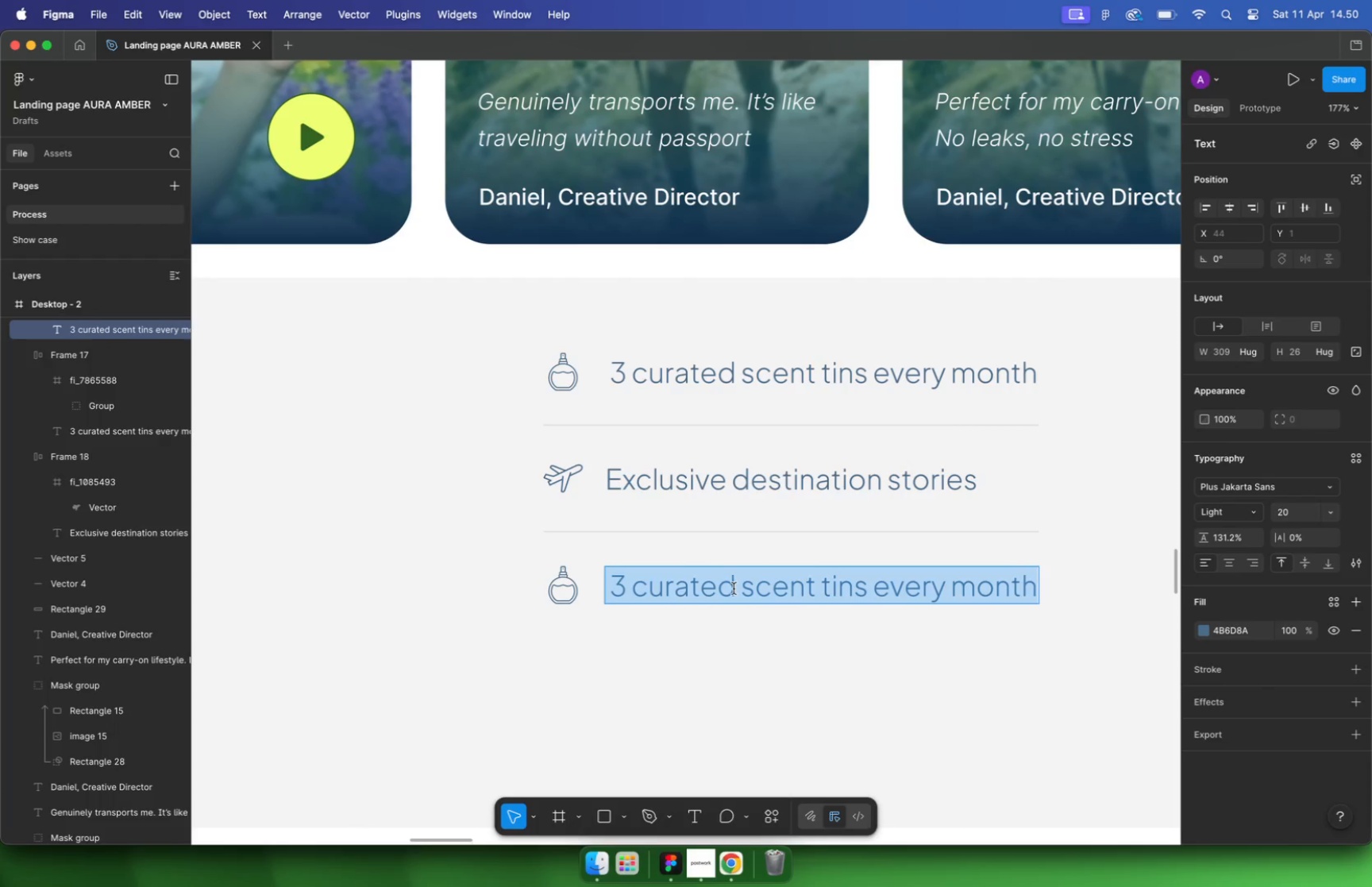 
double_click([1006, 534])
 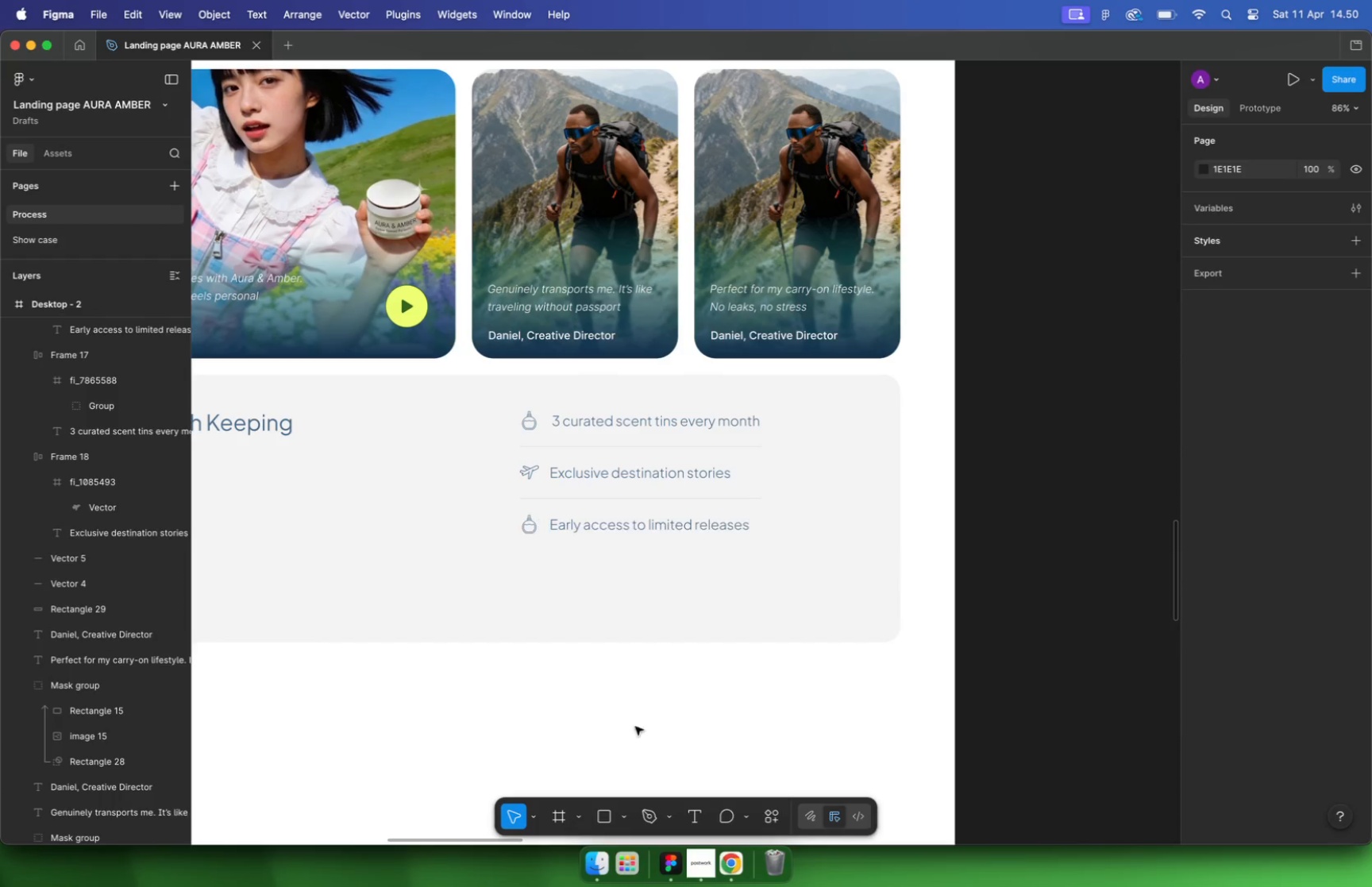 
wait(5.08)
 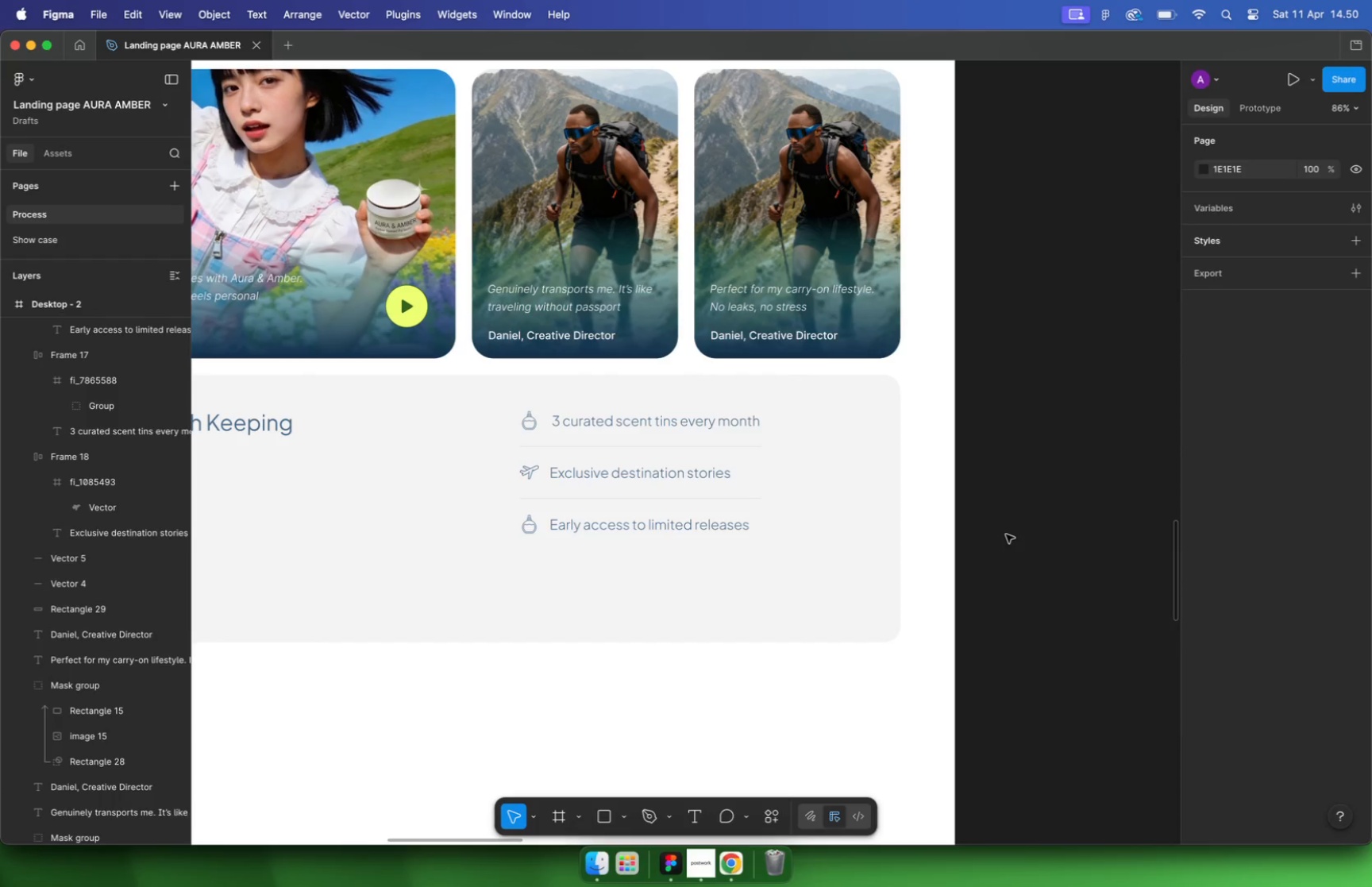 
left_click_drag(start_coordinate=[216, 170], to_coordinate=[54, 154])
 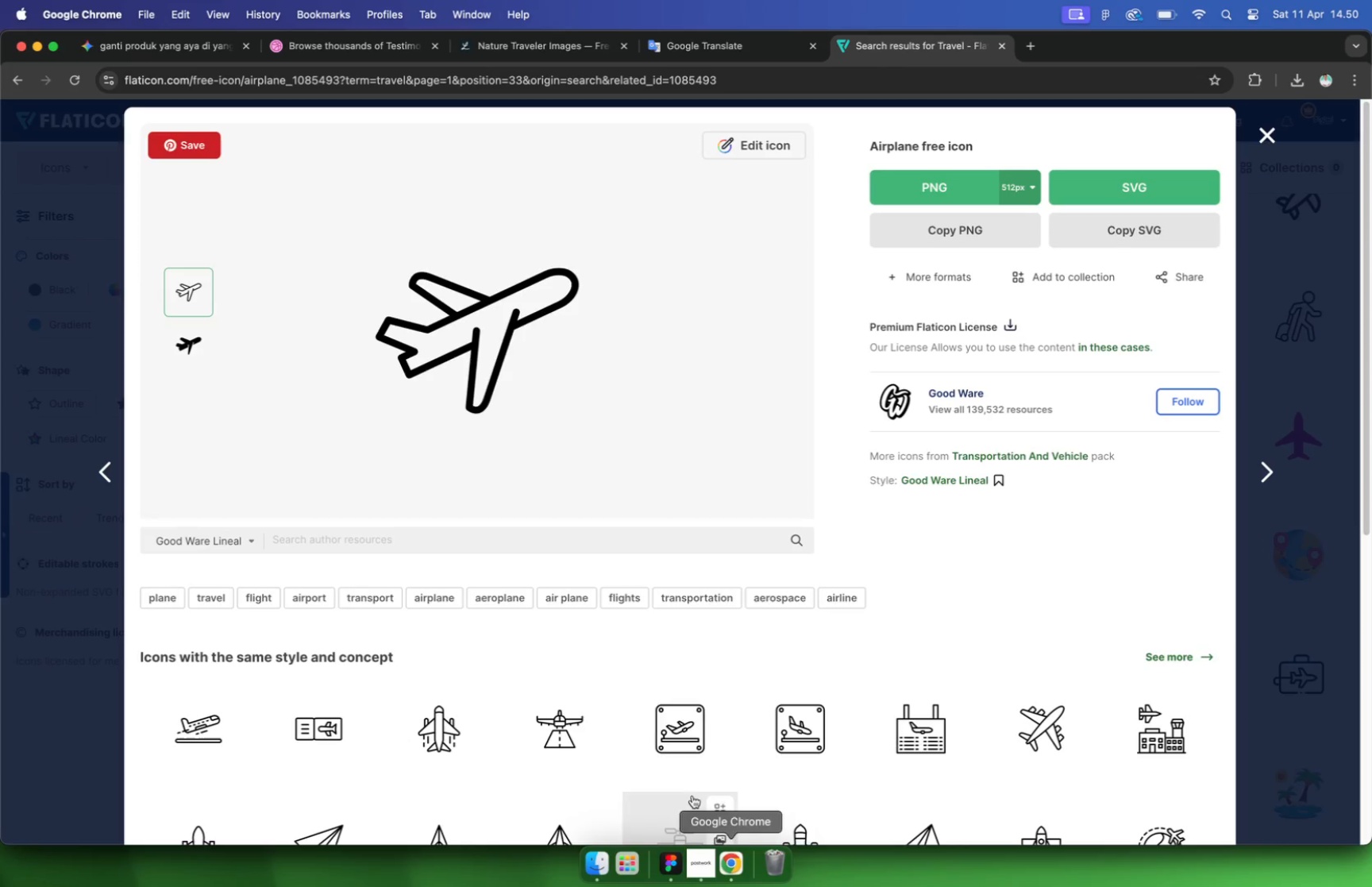 
type(limited)
 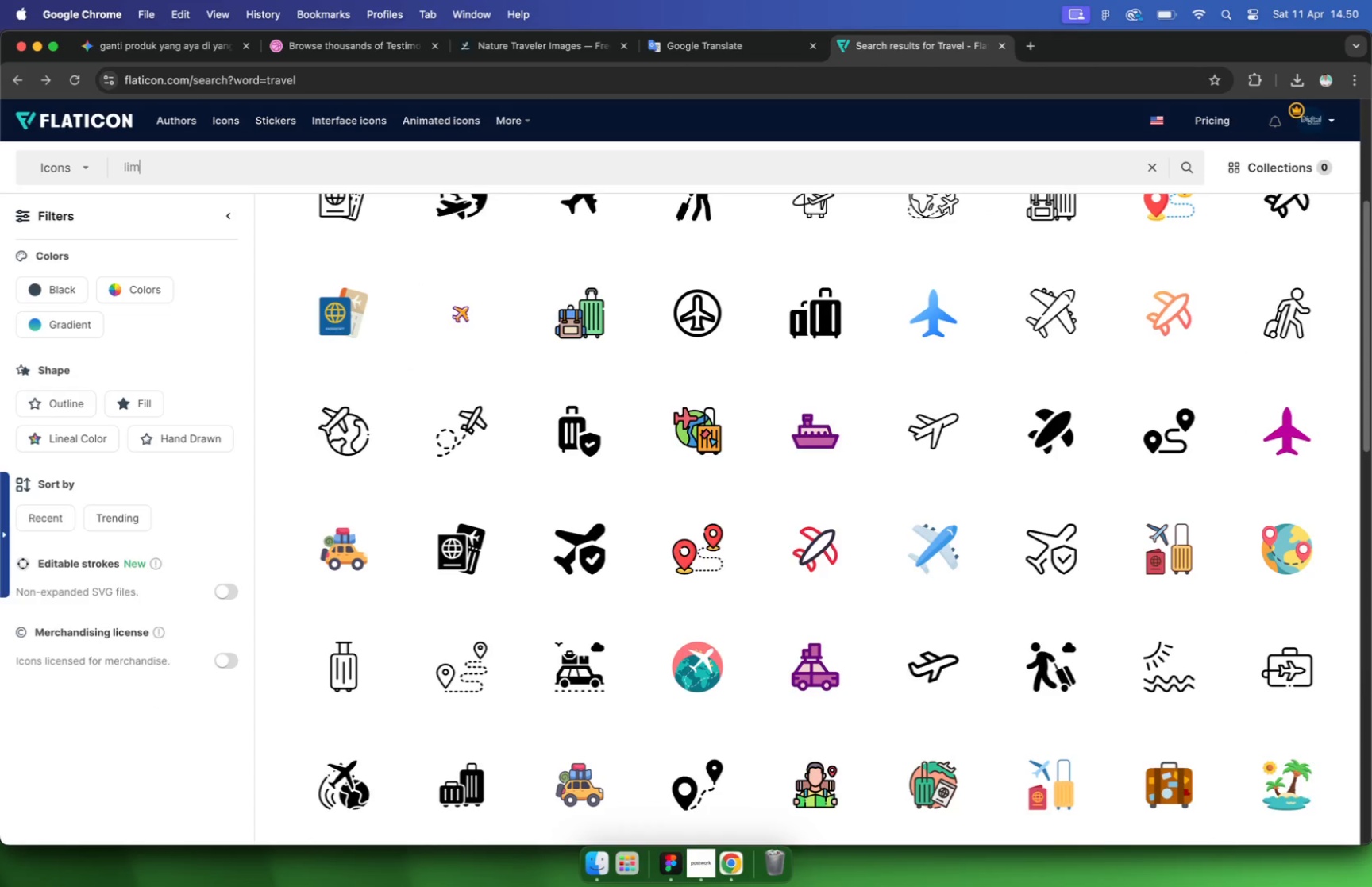 
key(Enter)
 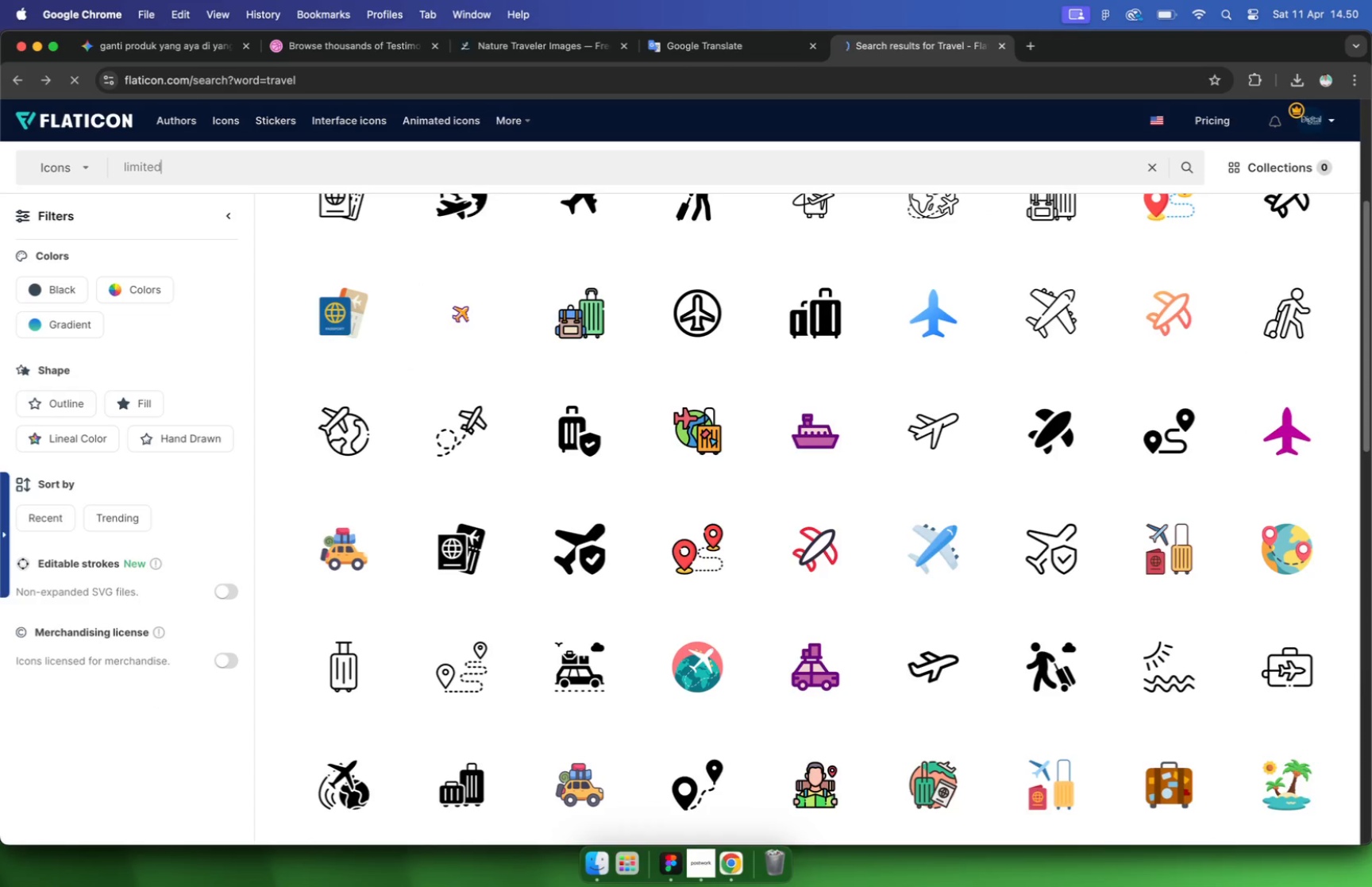 
scroll: coordinate [383, 250], scroll_direction: down, amount: 2.0
 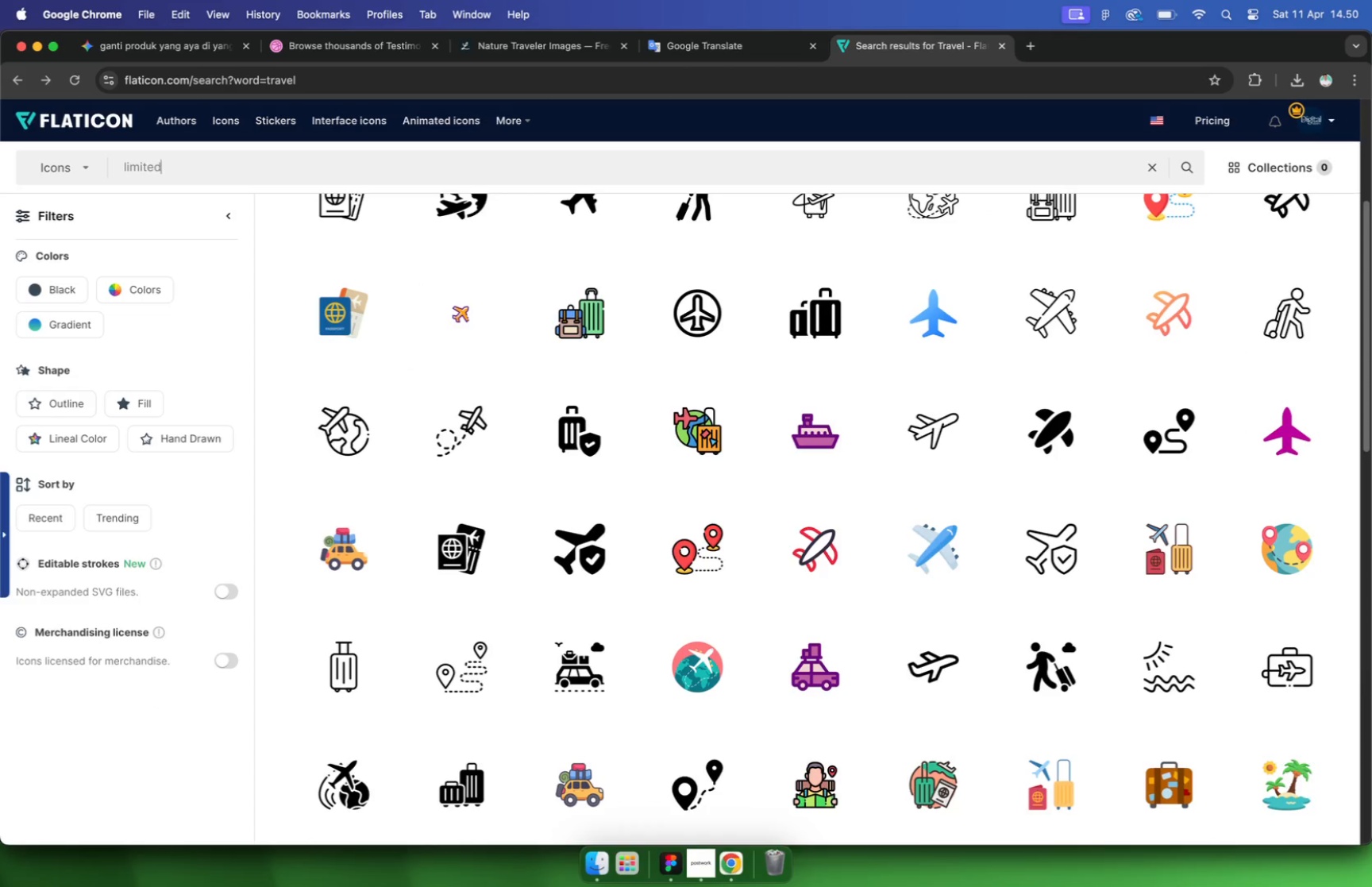 
left_click_drag(start_coordinate=[200, 172], to_coordinate=[56, 164])
 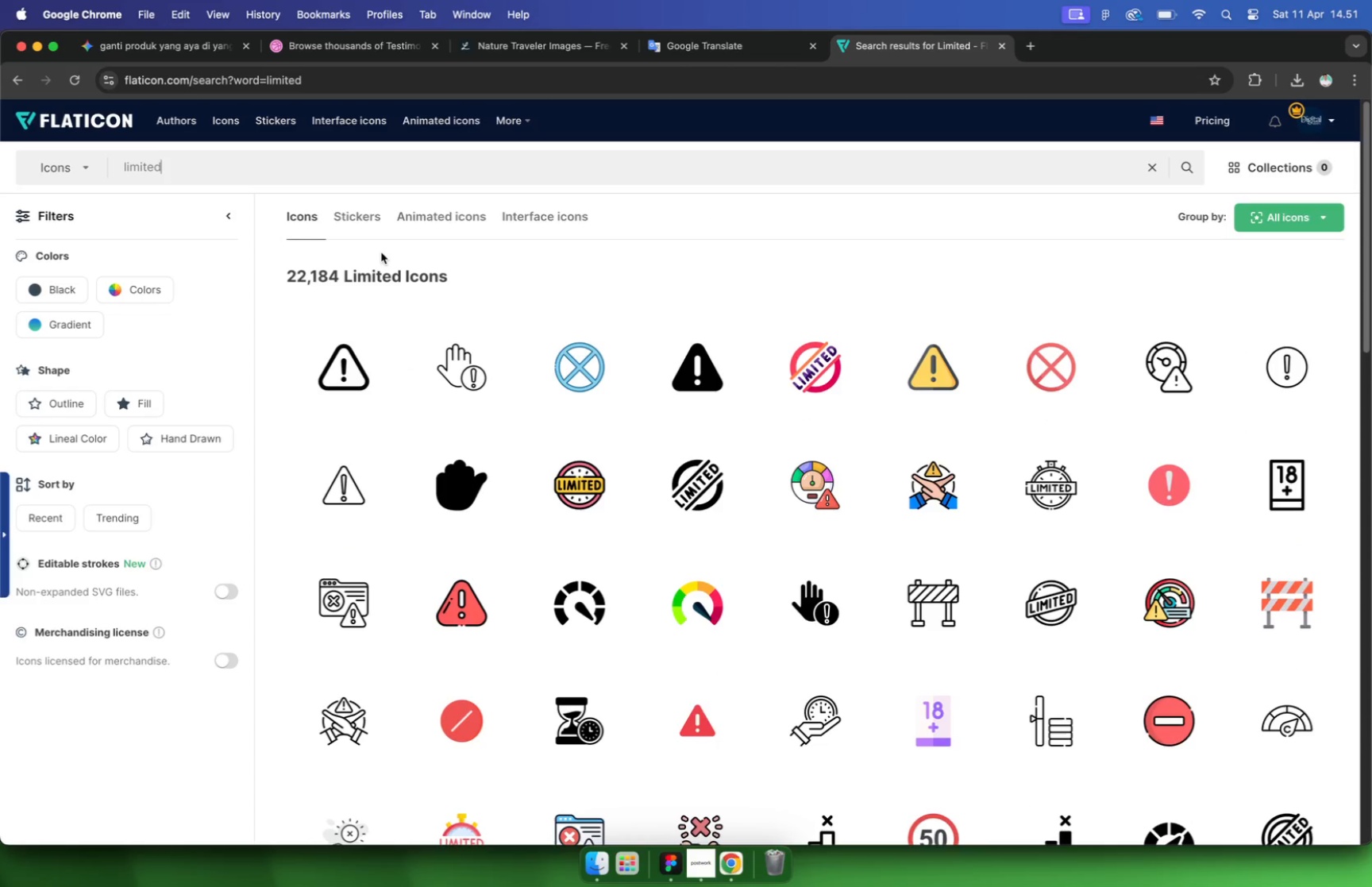 
type(special)
 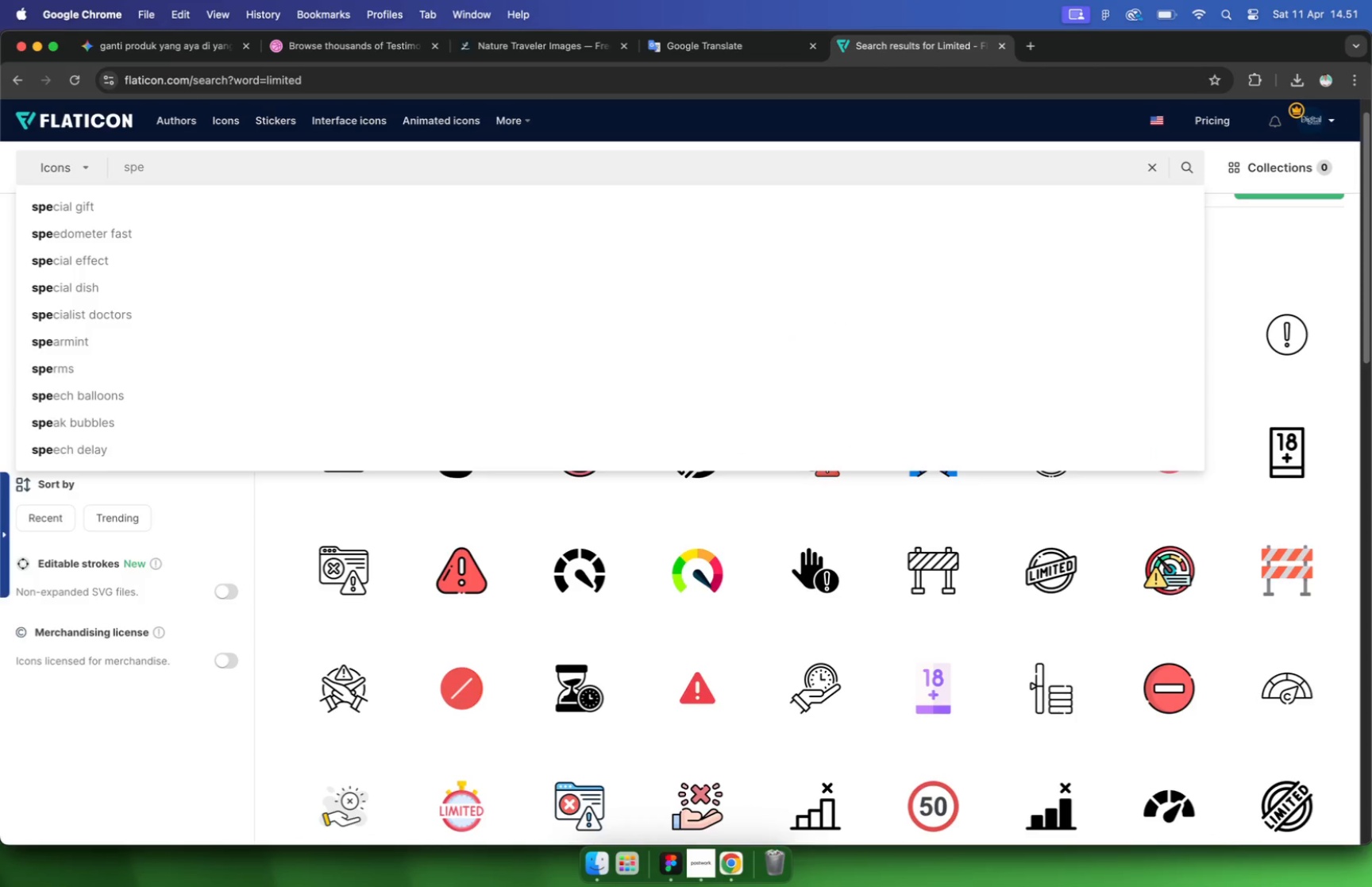 
key(Enter)
 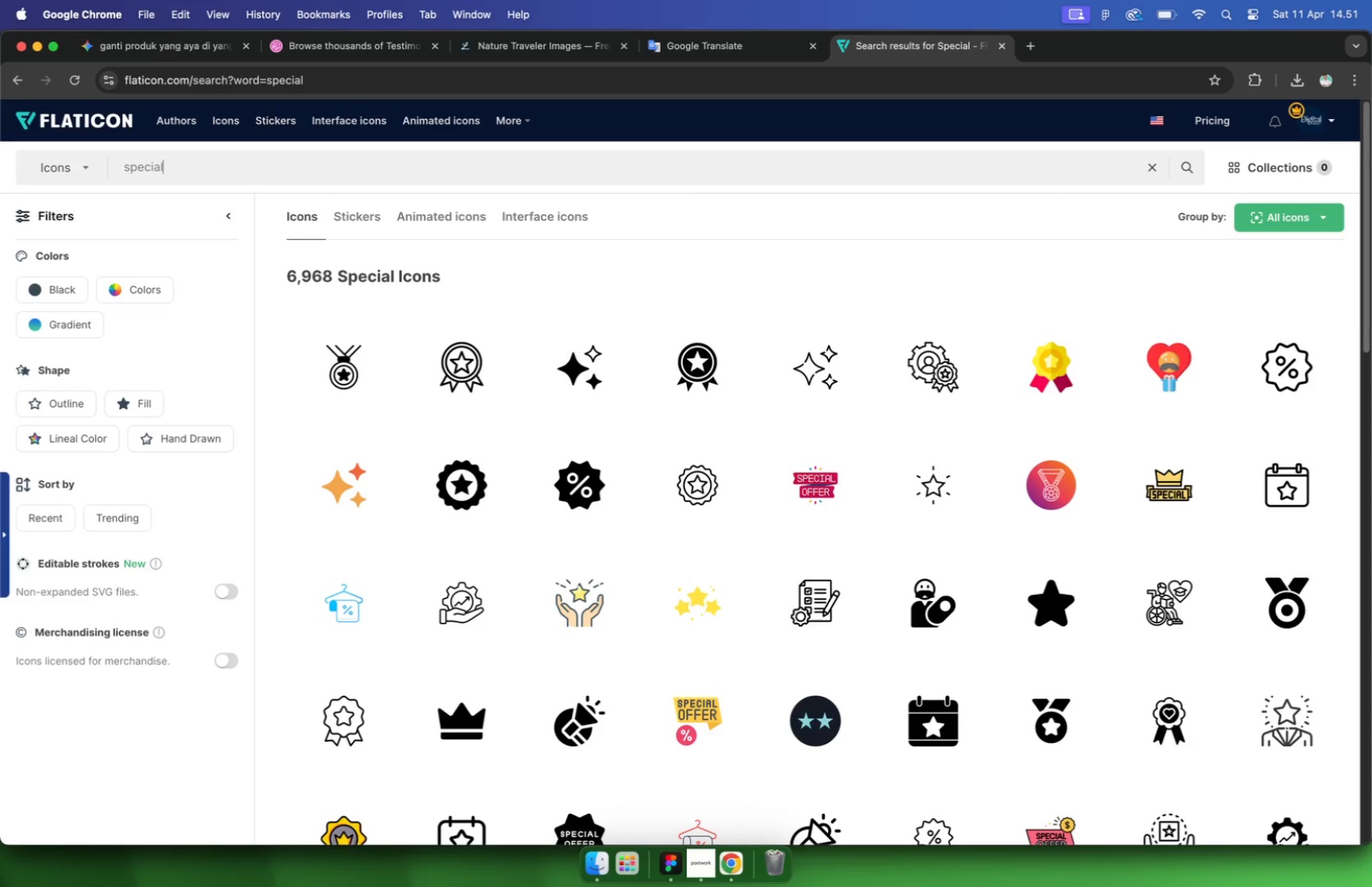 
wait(6.6)
 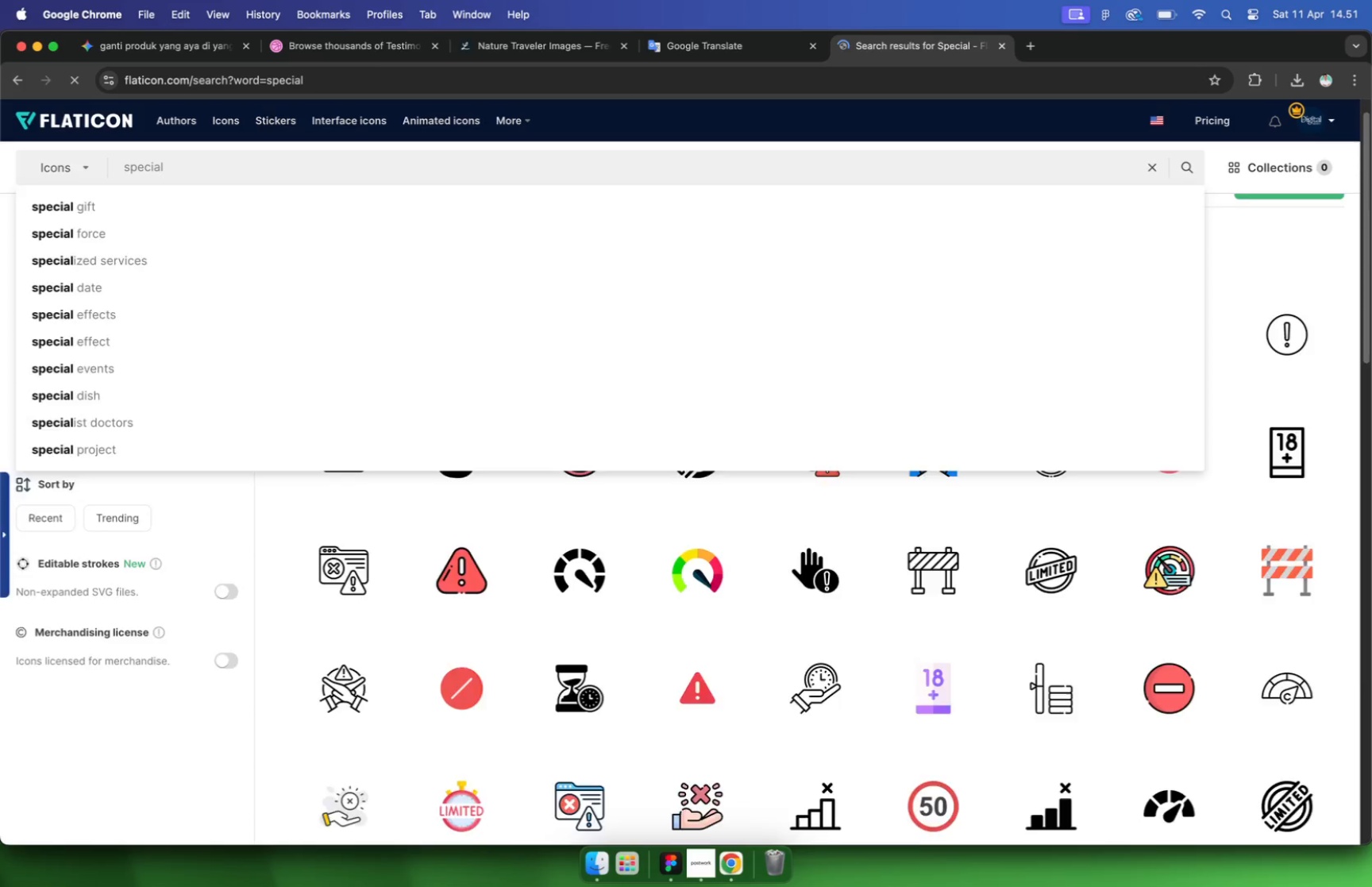 
scroll: coordinate [330, 337], scroll_direction: down, amount: 10.0
 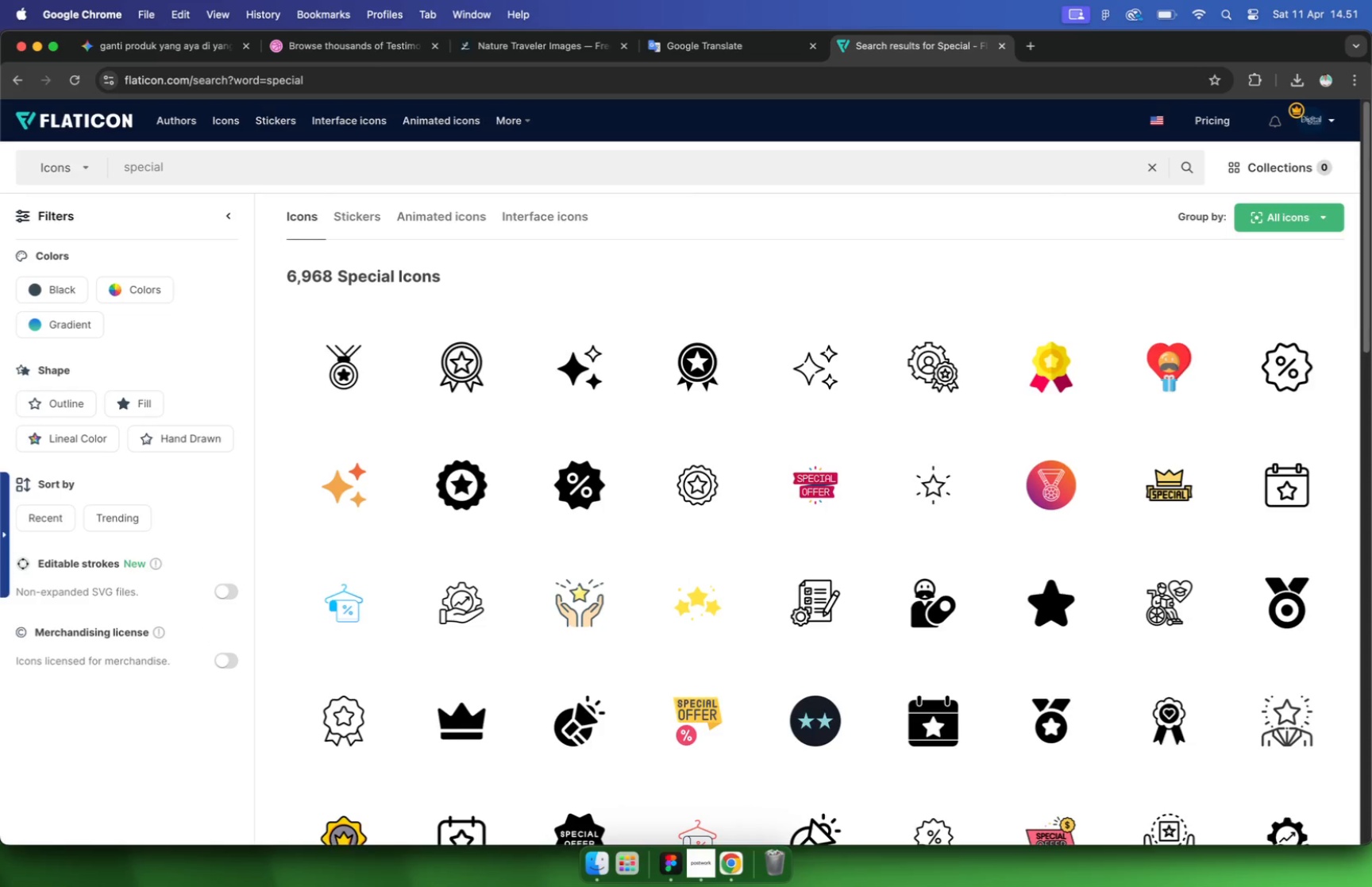 
scroll: coordinate [695, 359], scroll_direction: up, amount: 16.0
 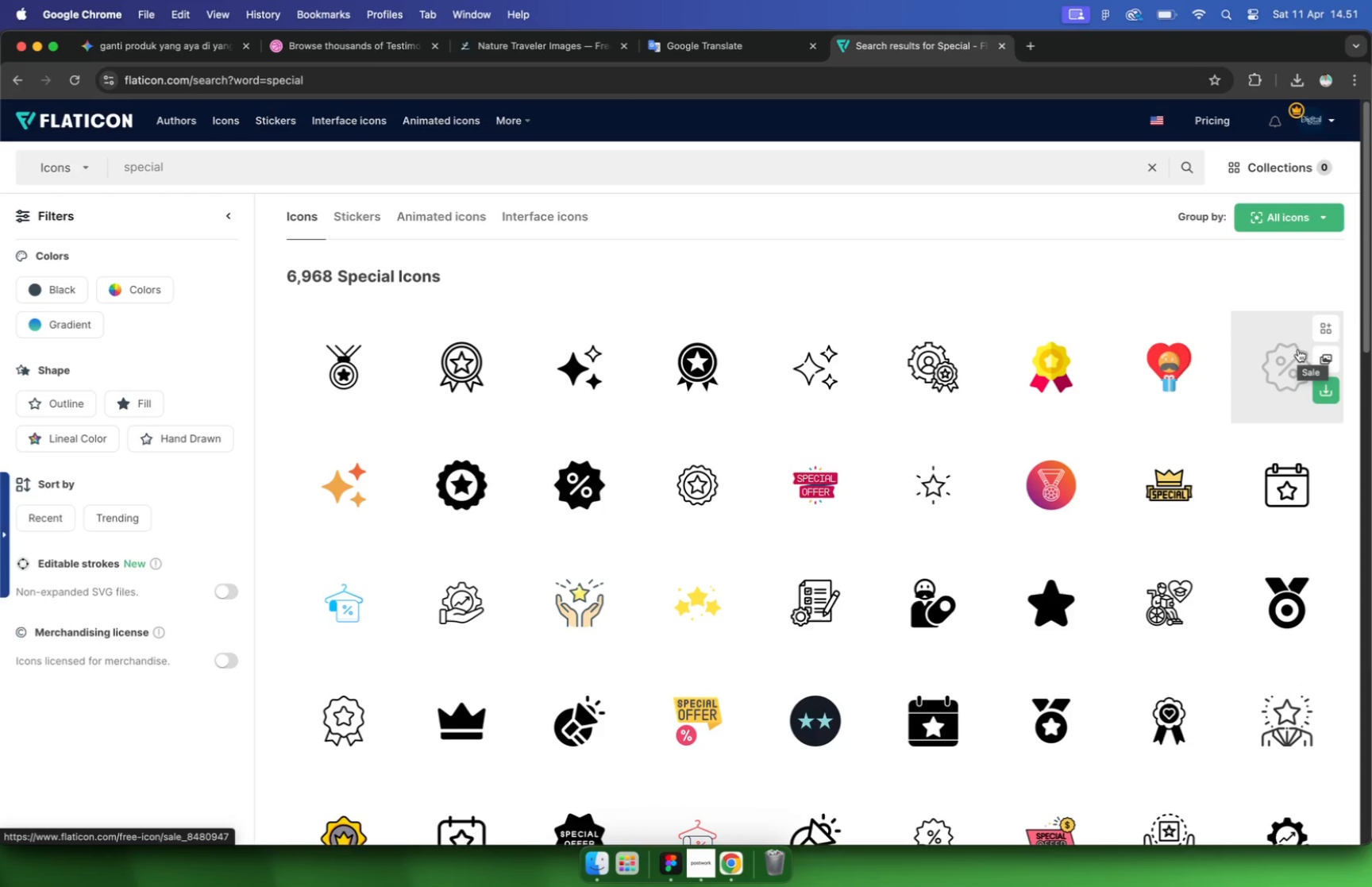 
wait(11.06)
 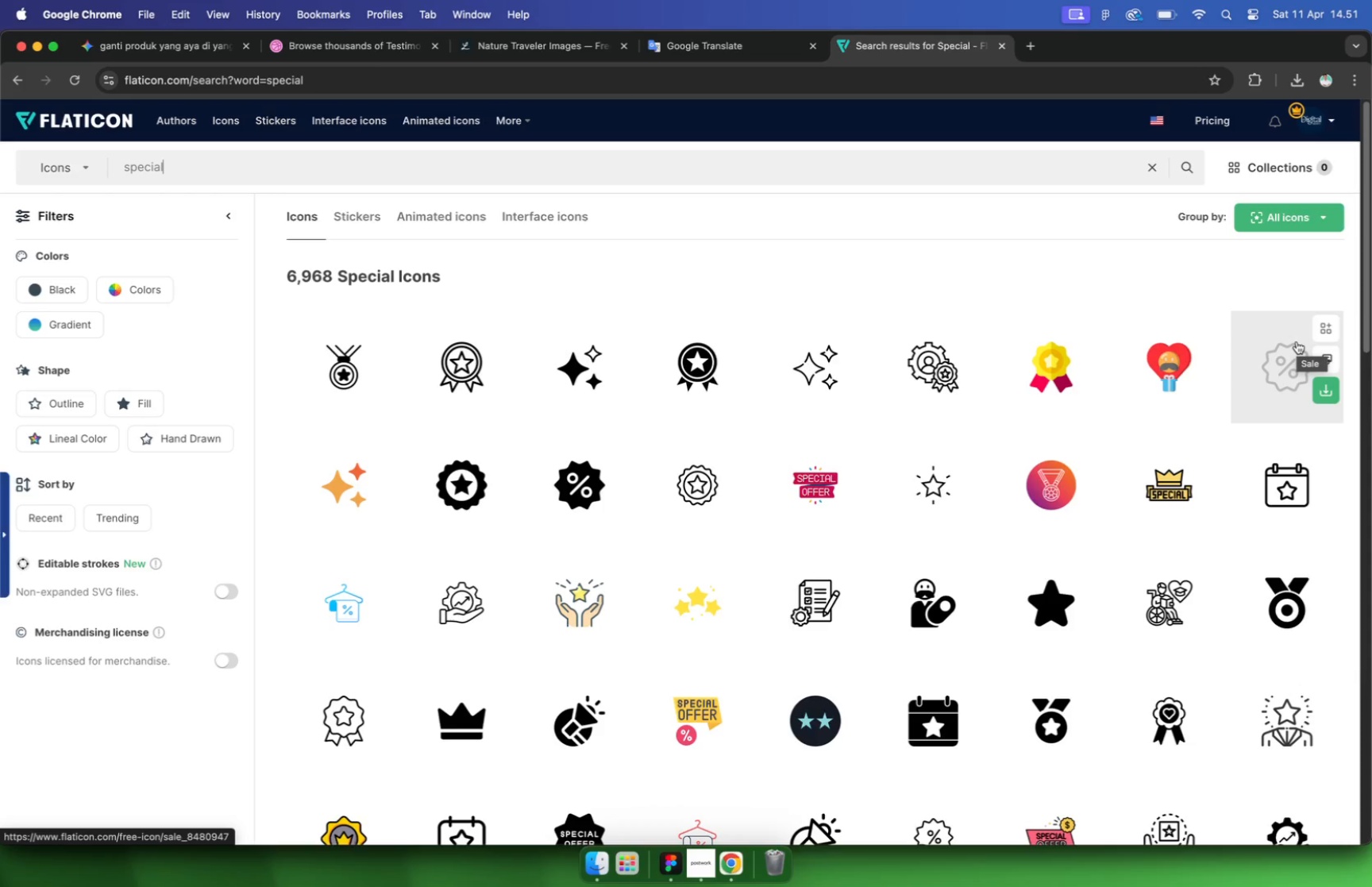 
left_click([1297, 341])
 